 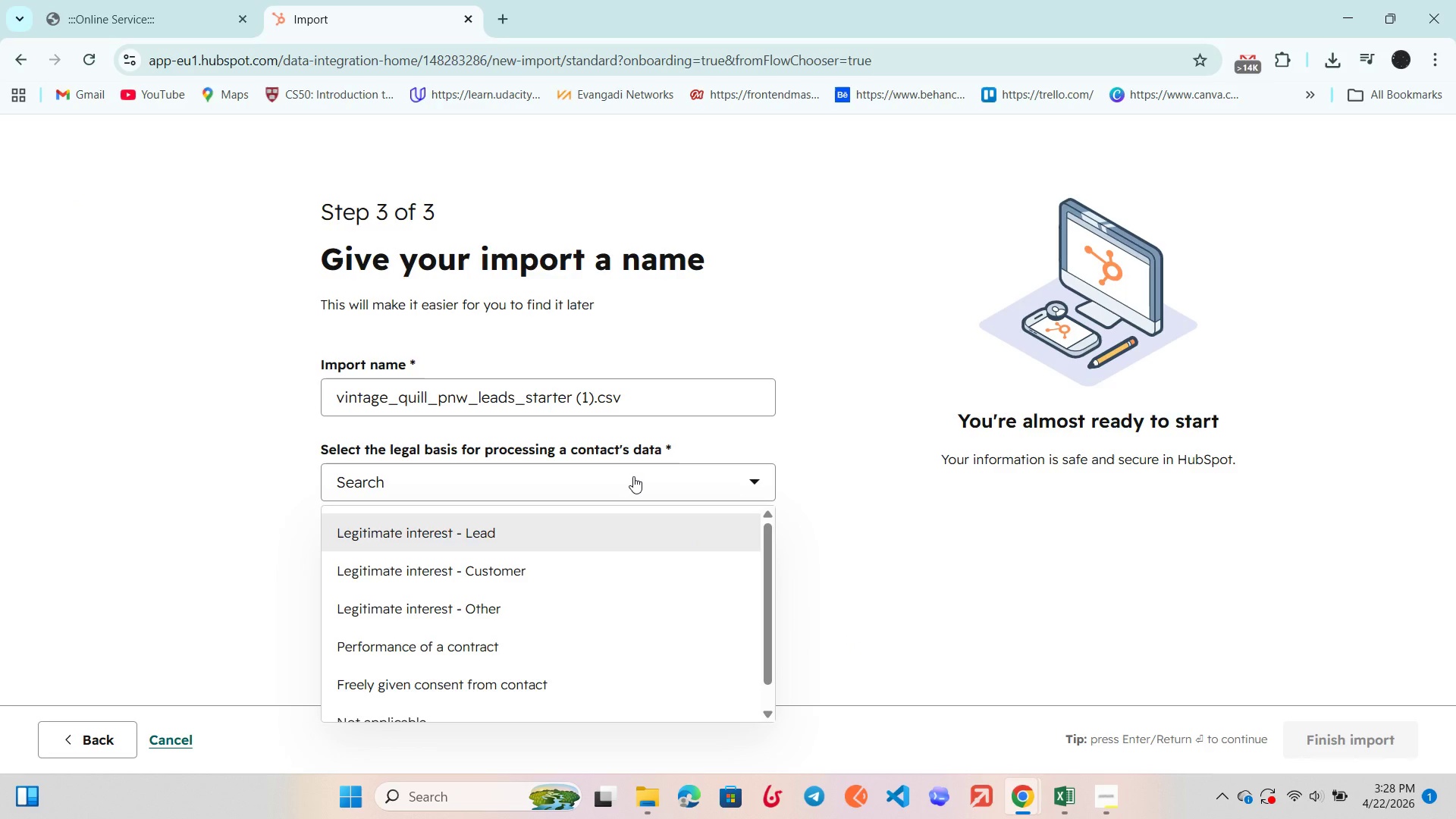 
left_click([588, 570])
 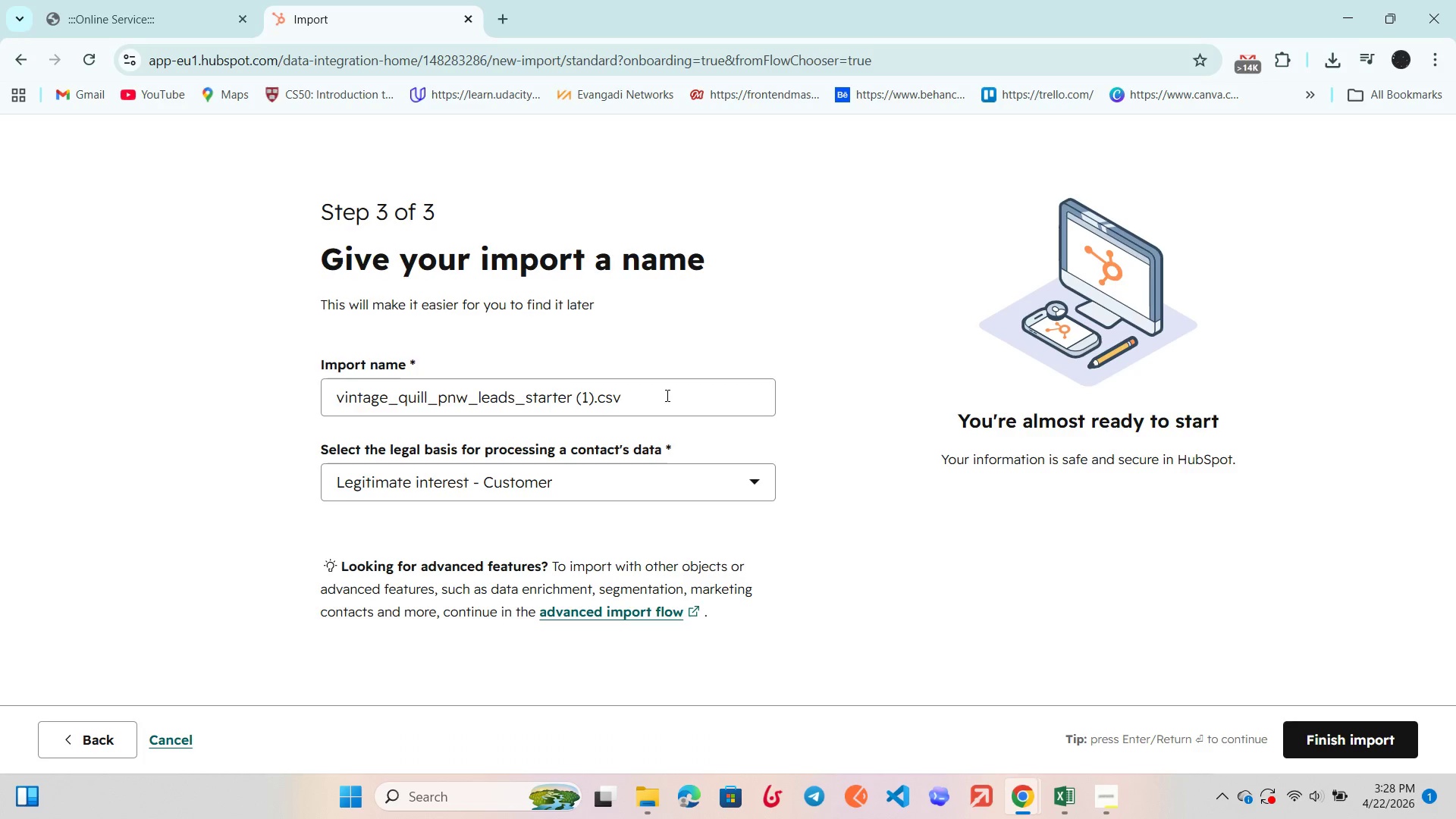 
scroll: coordinate [686, 419], scroll_direction: down, amount: 5.0
 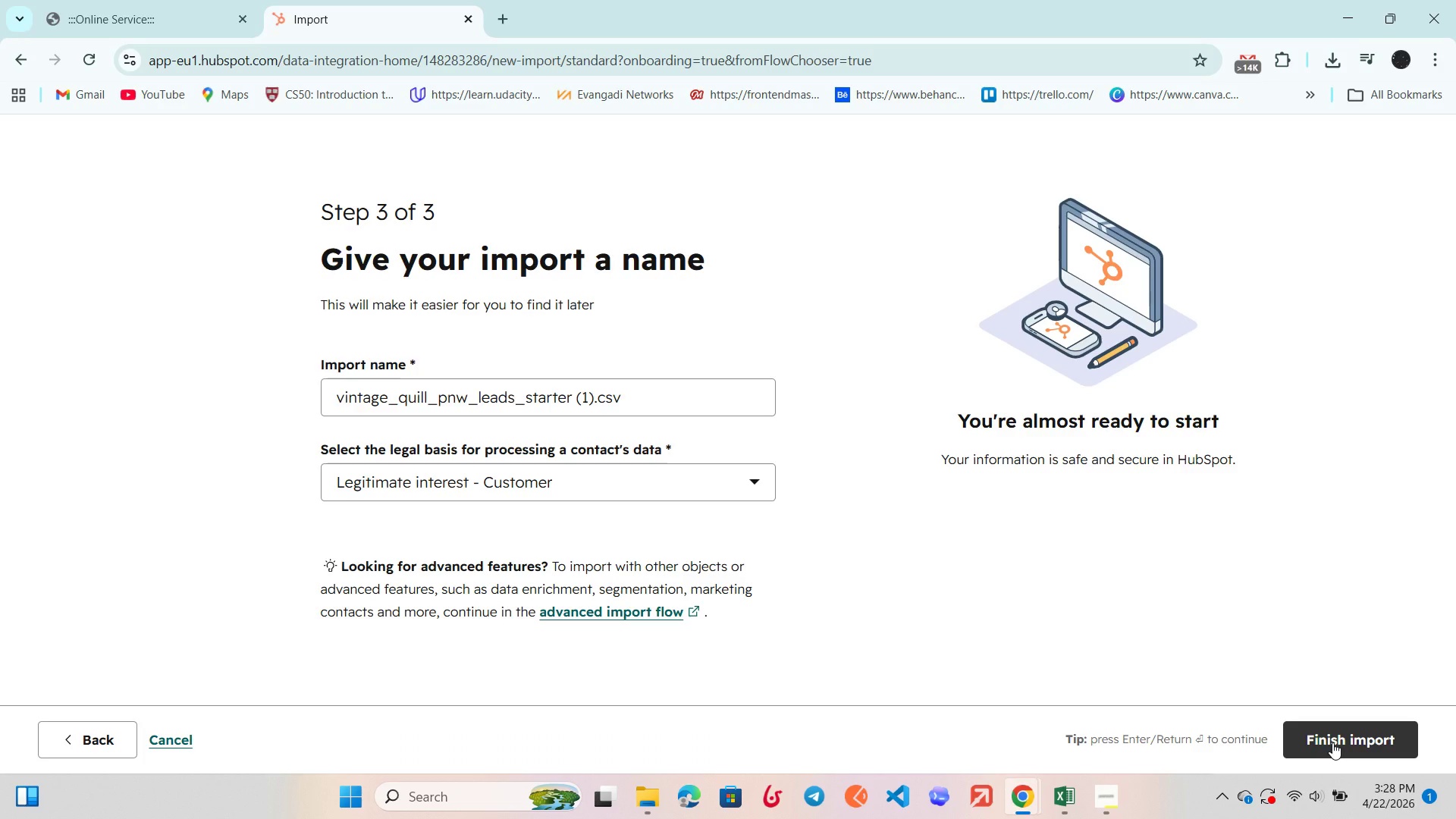 
wait(10.17)
 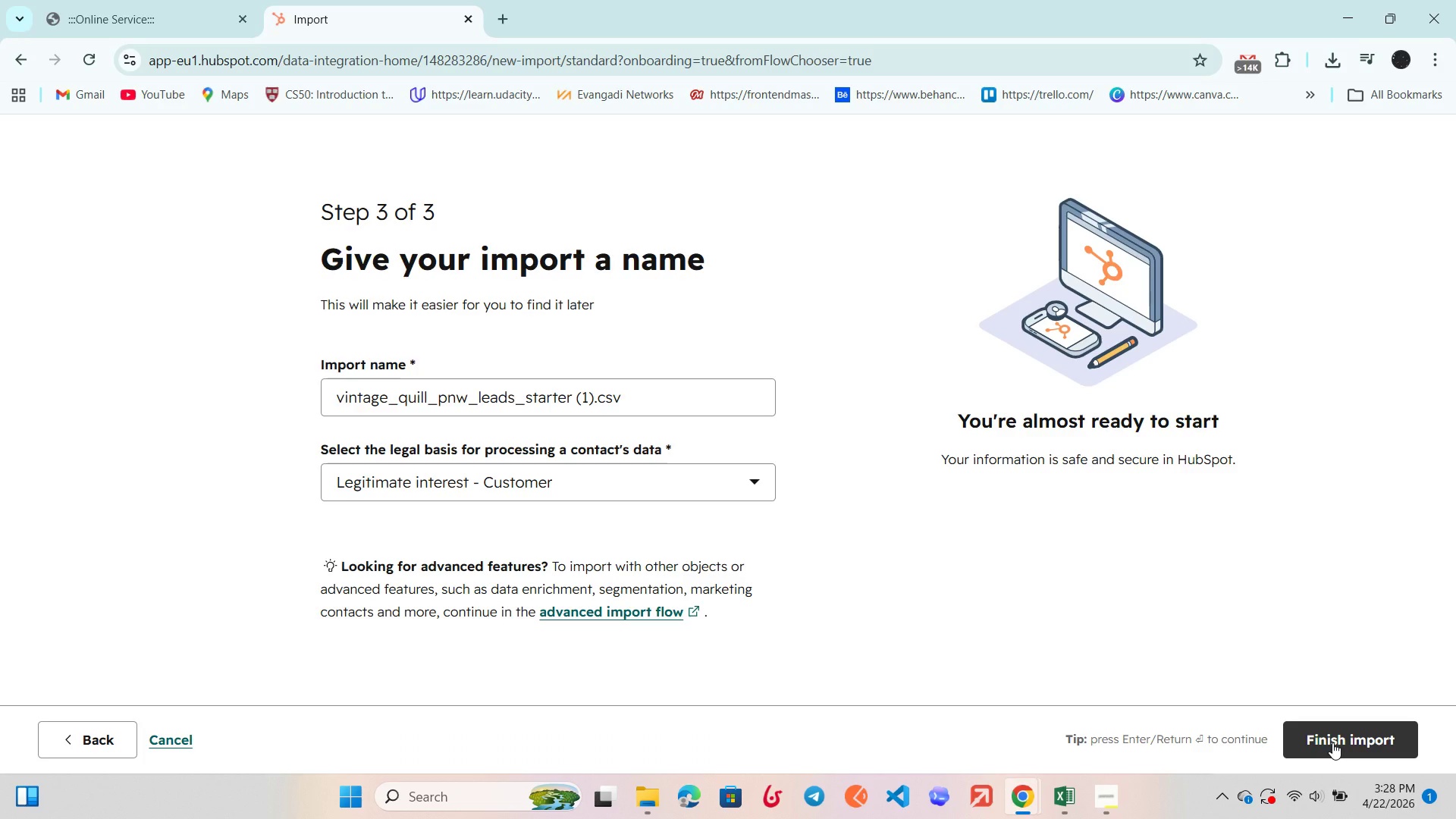 
left_click([620, 463])
 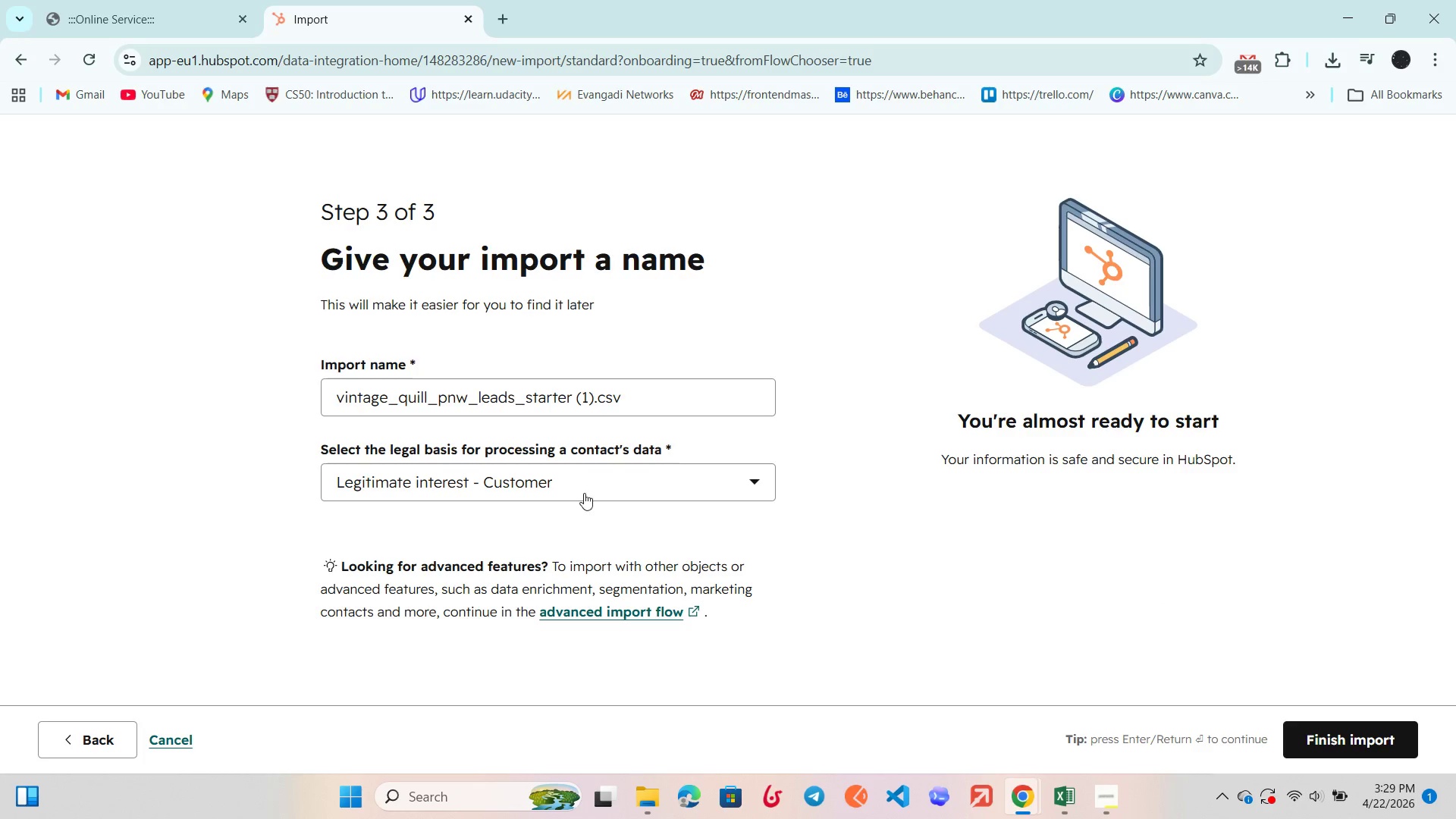 
left_click([585, 488])
 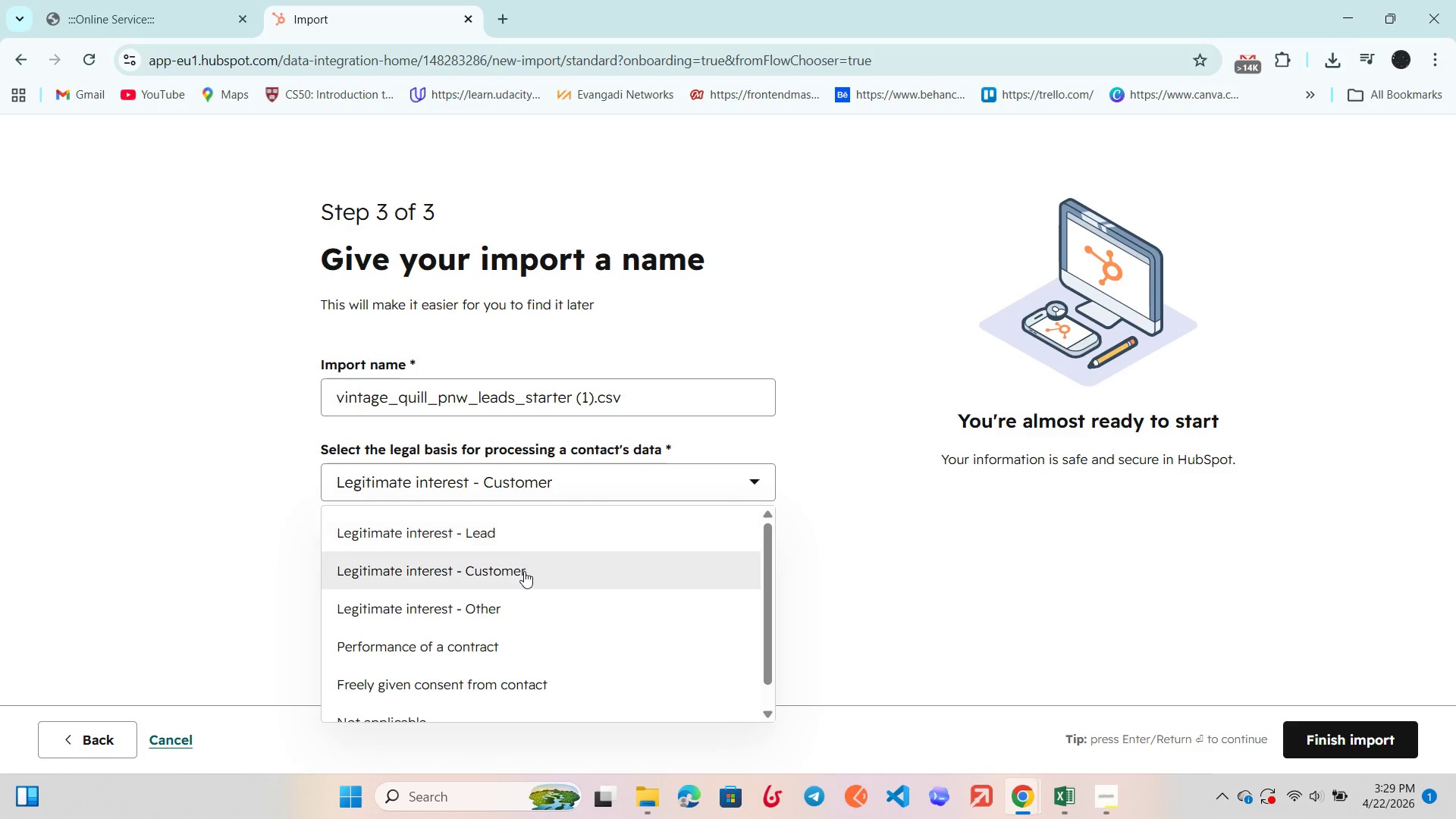 
scroll: coordinate [524, 571], scroll_direction: down, amount: 6.0
 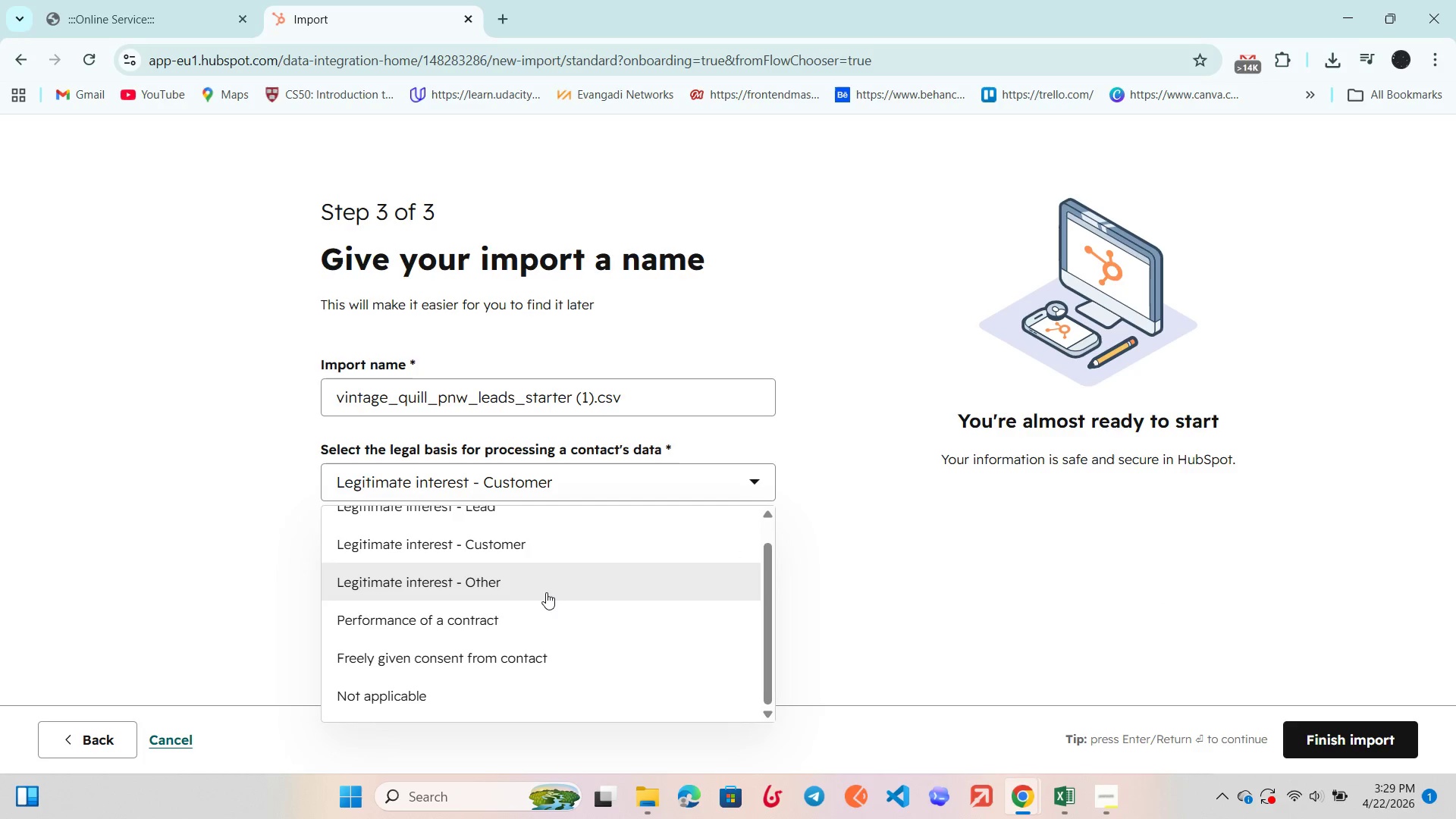 
scroll: coordinate [546, 587], scroll_direction: up, amount: 5.0
 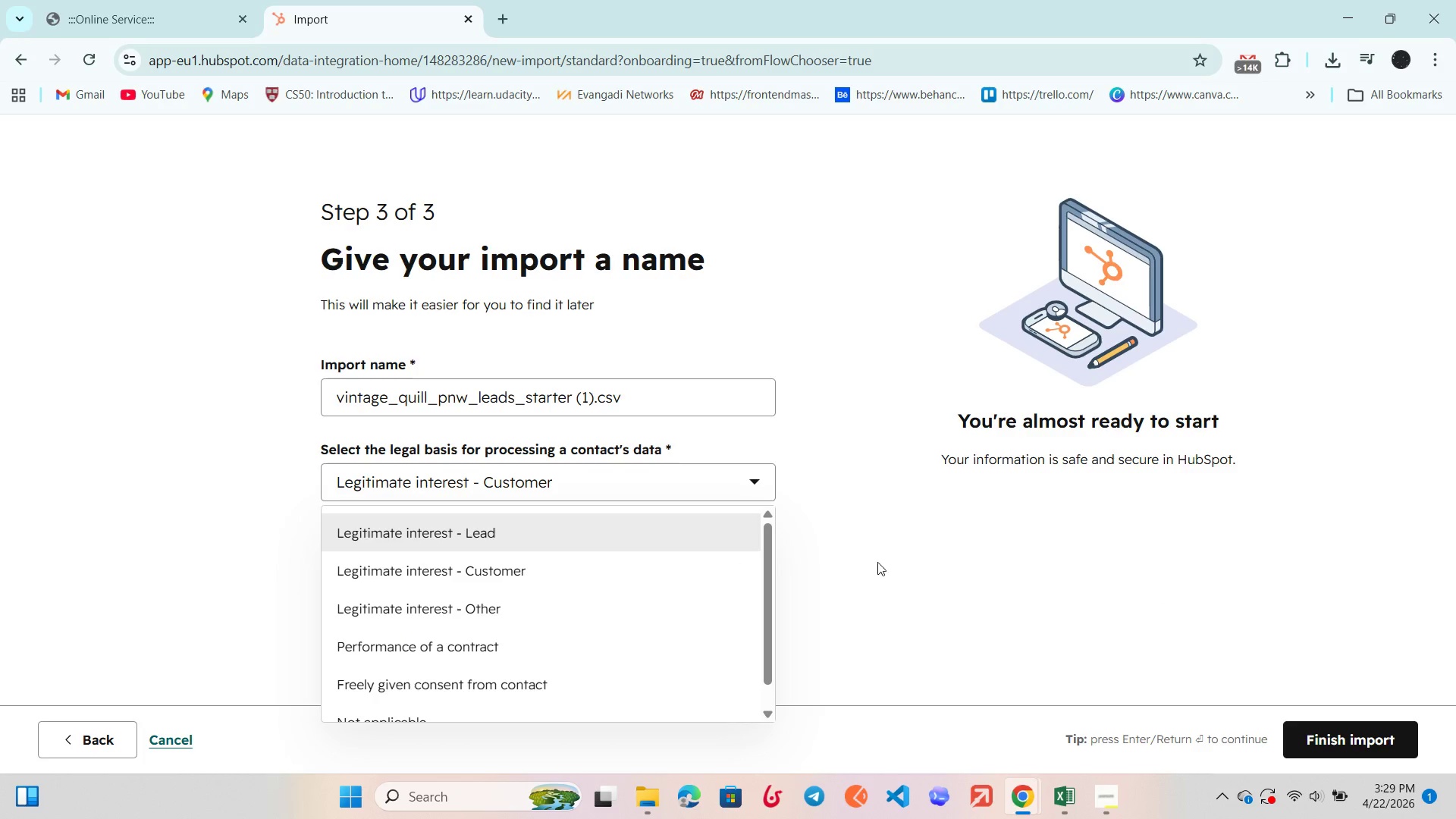 
mouse_move([641, 566])
 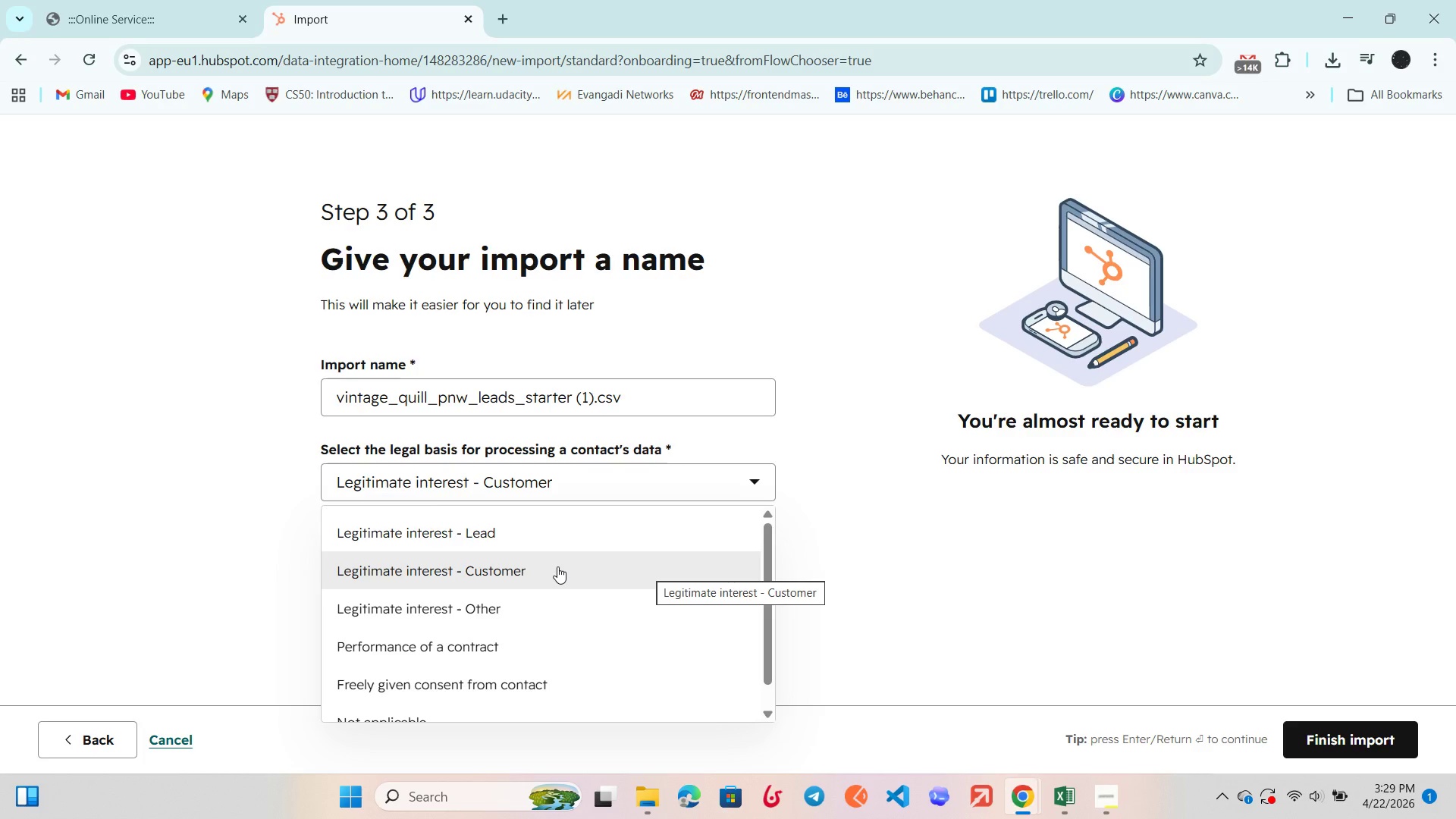 
left_click([557, 566])
 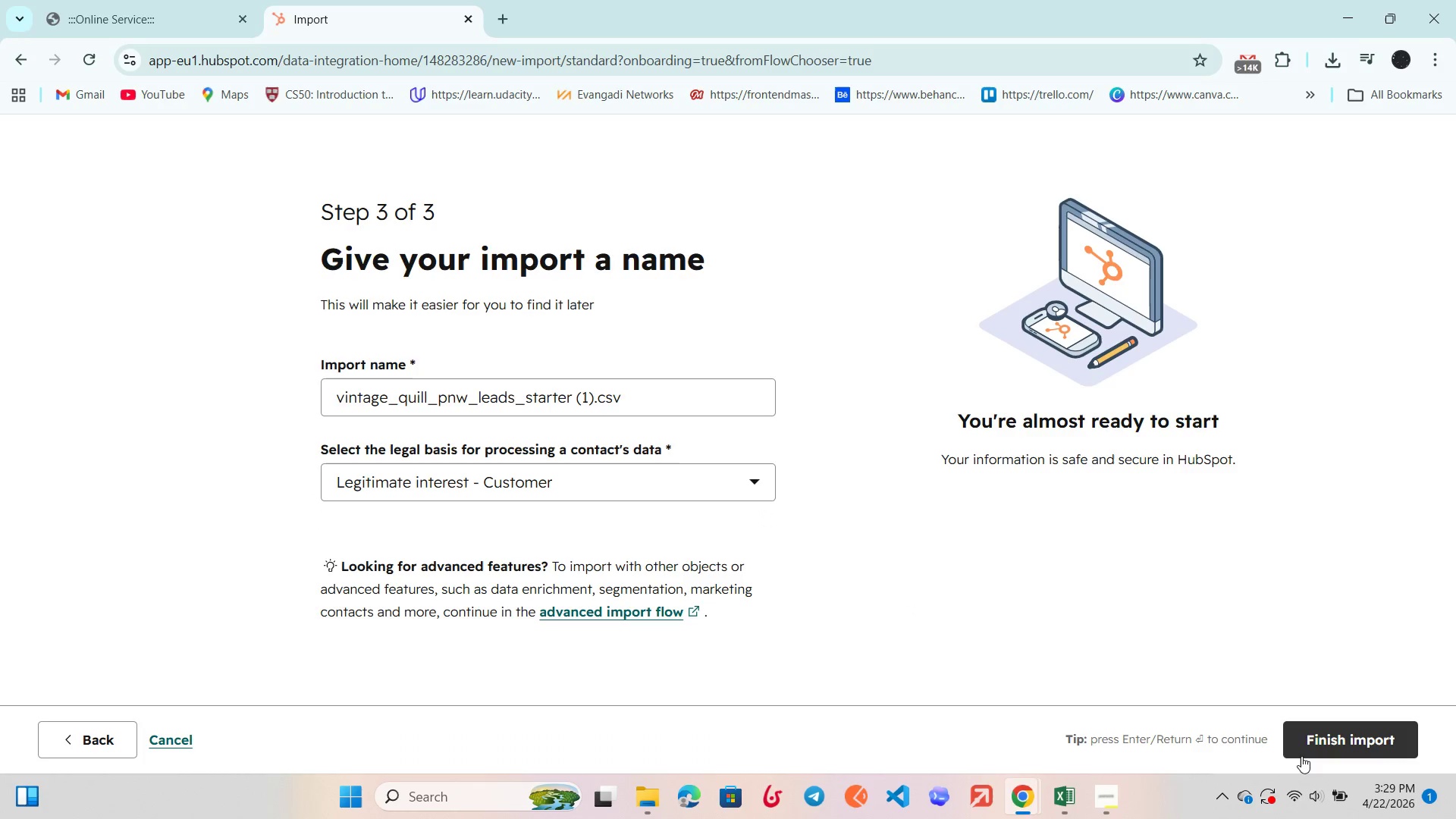 
left_click([1306, 745])
 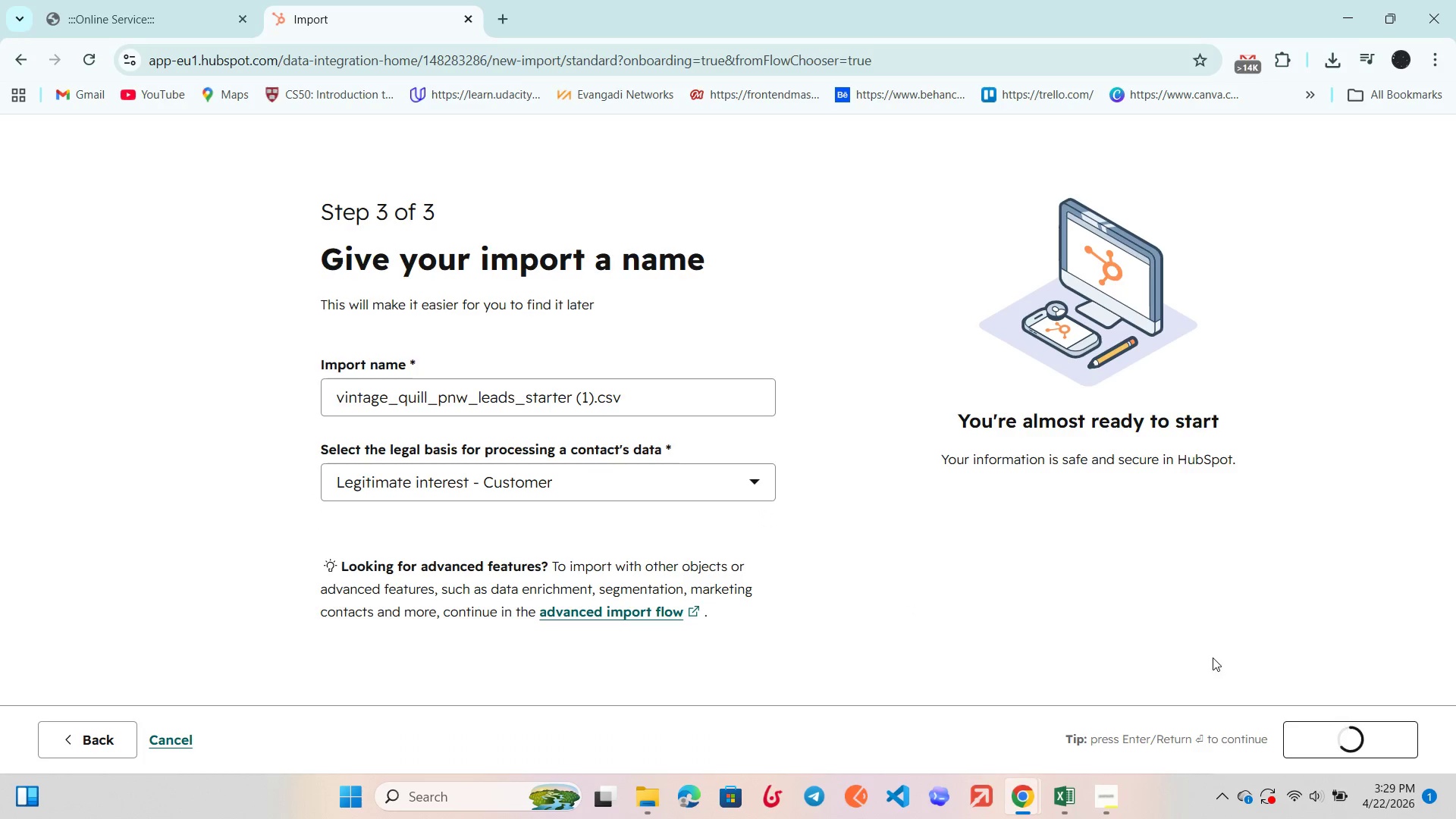 
mouse_move([1020, 522])
 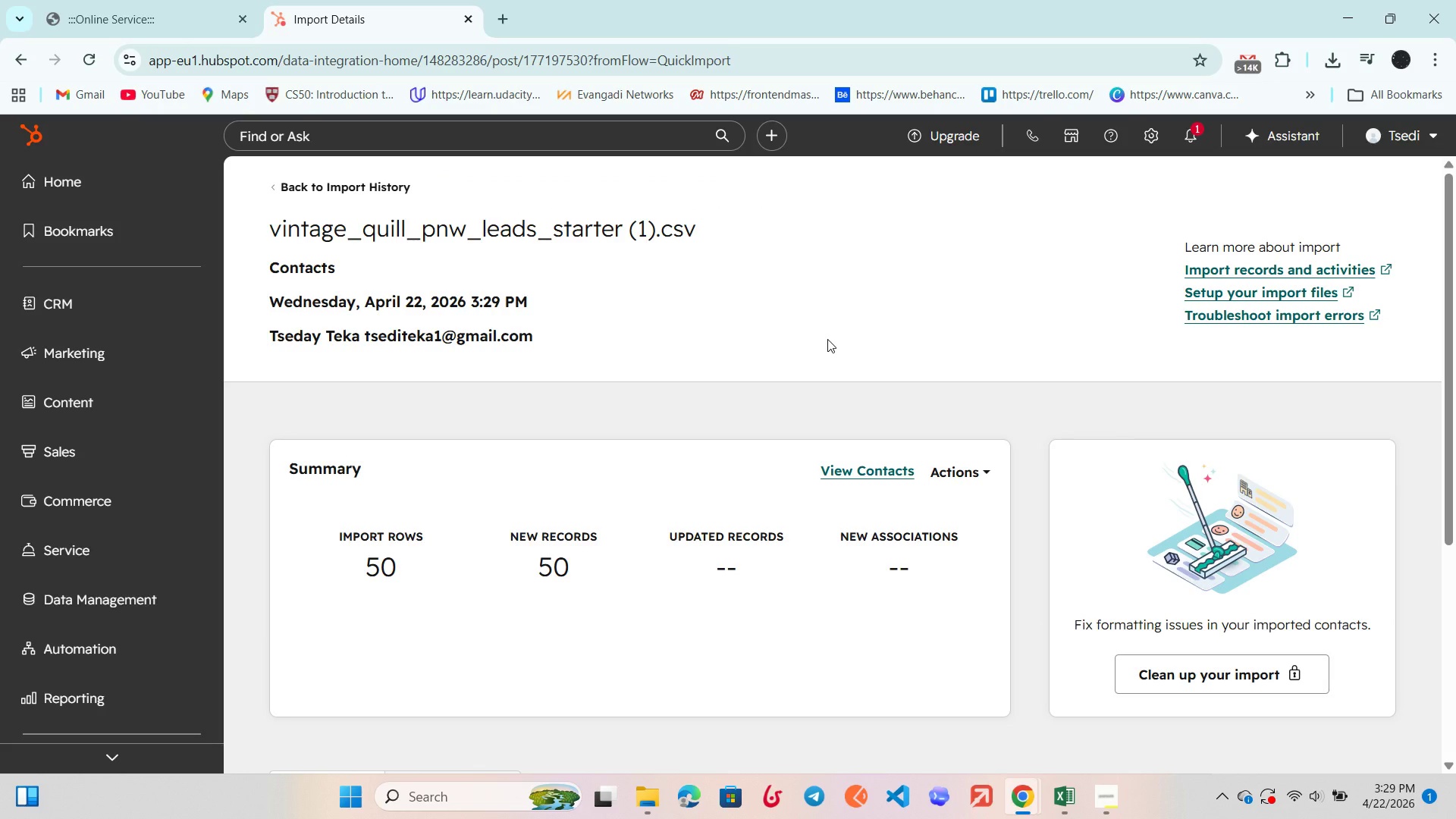 
wait(8.36)
 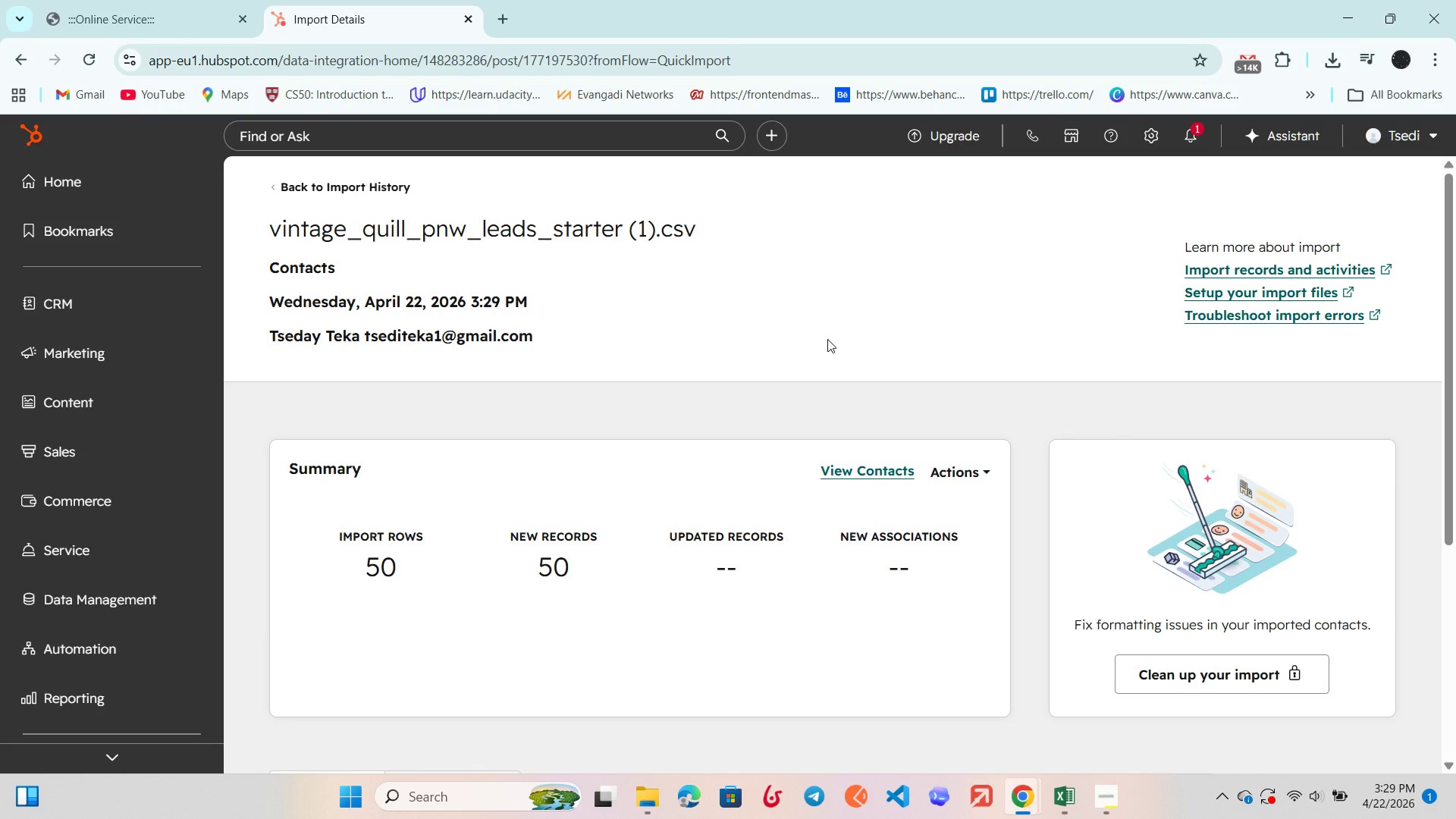 
left_click([1304, 648])
 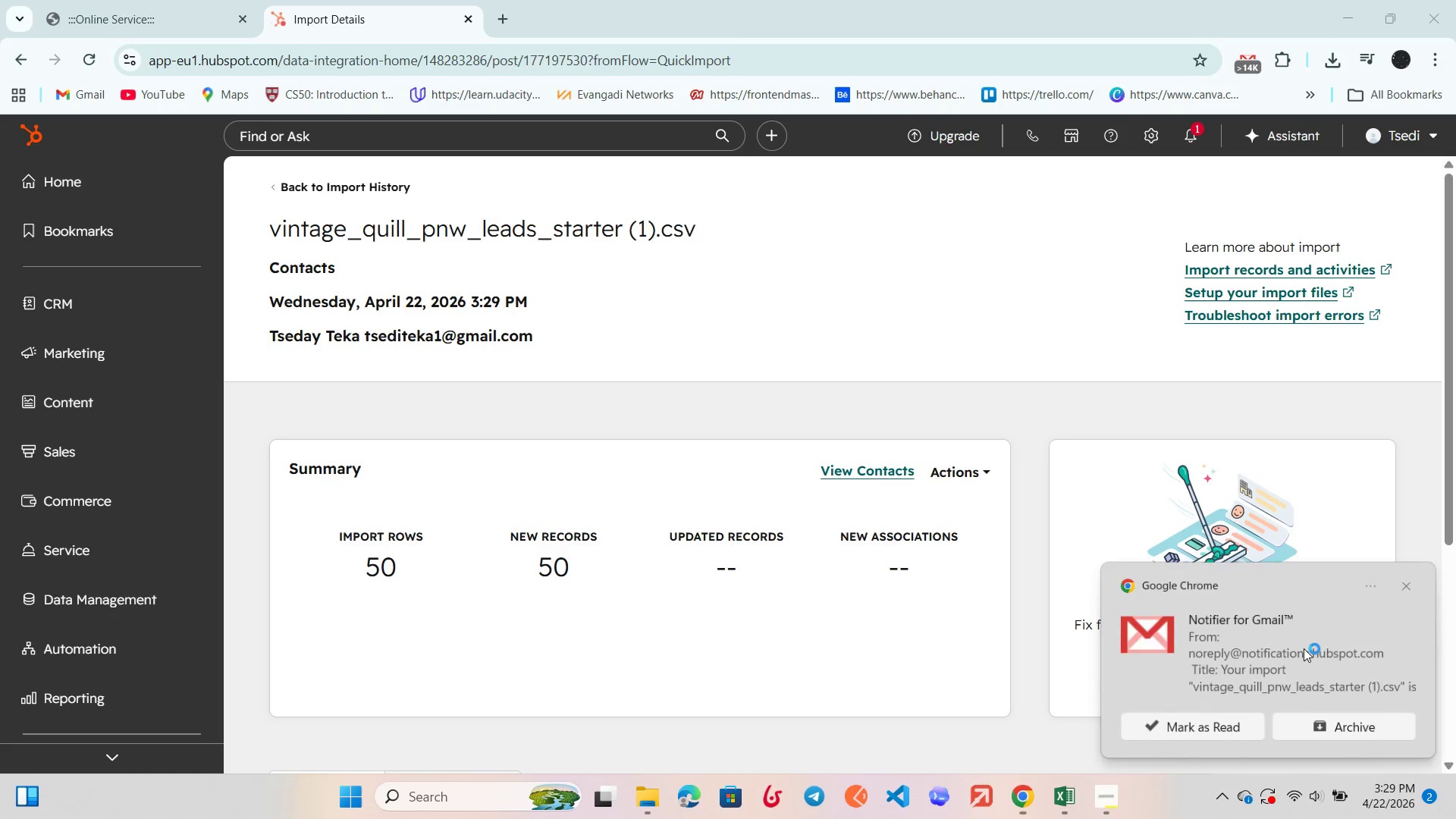 
key(Unknown)
 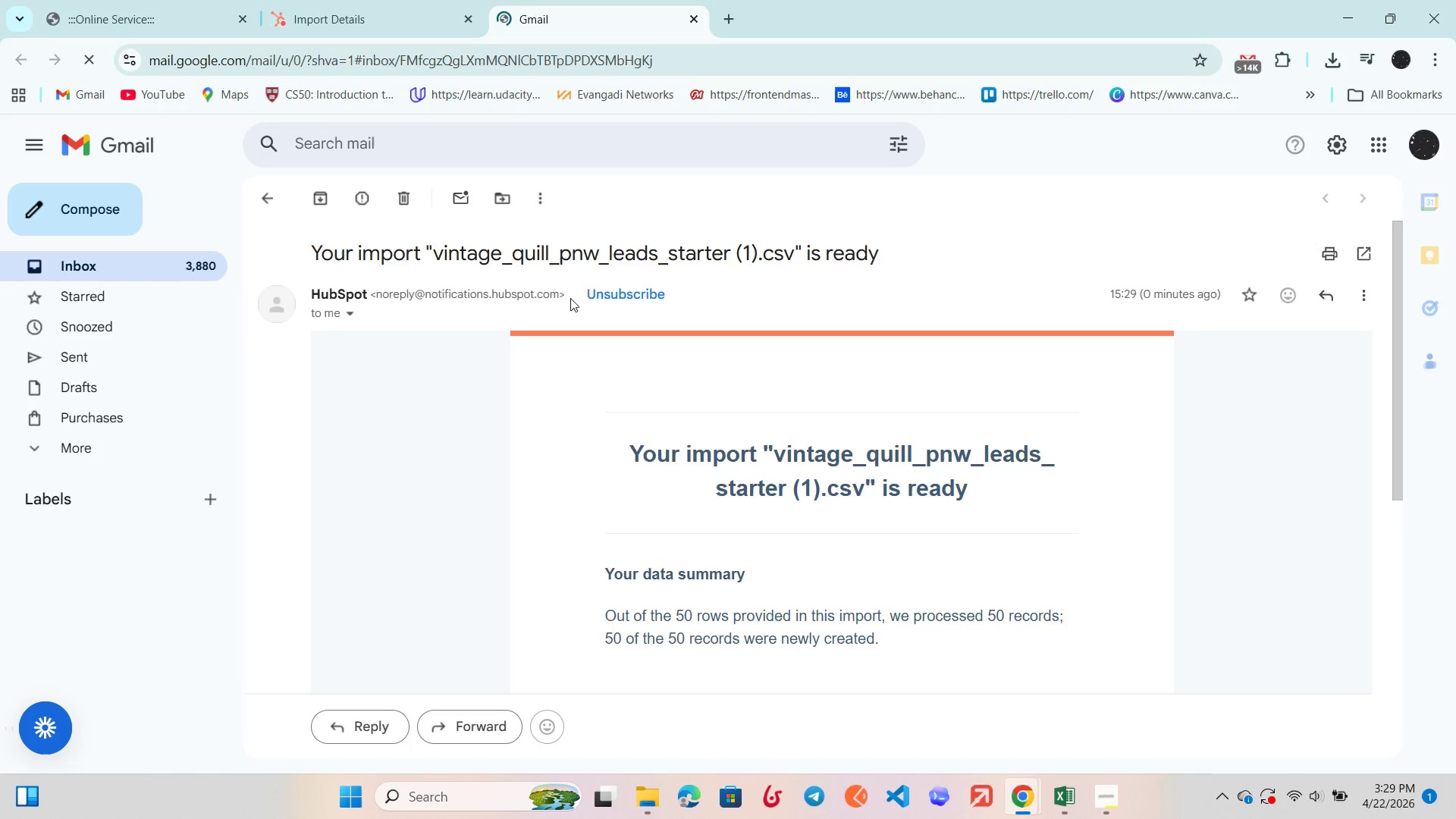 
wait(5.03)
 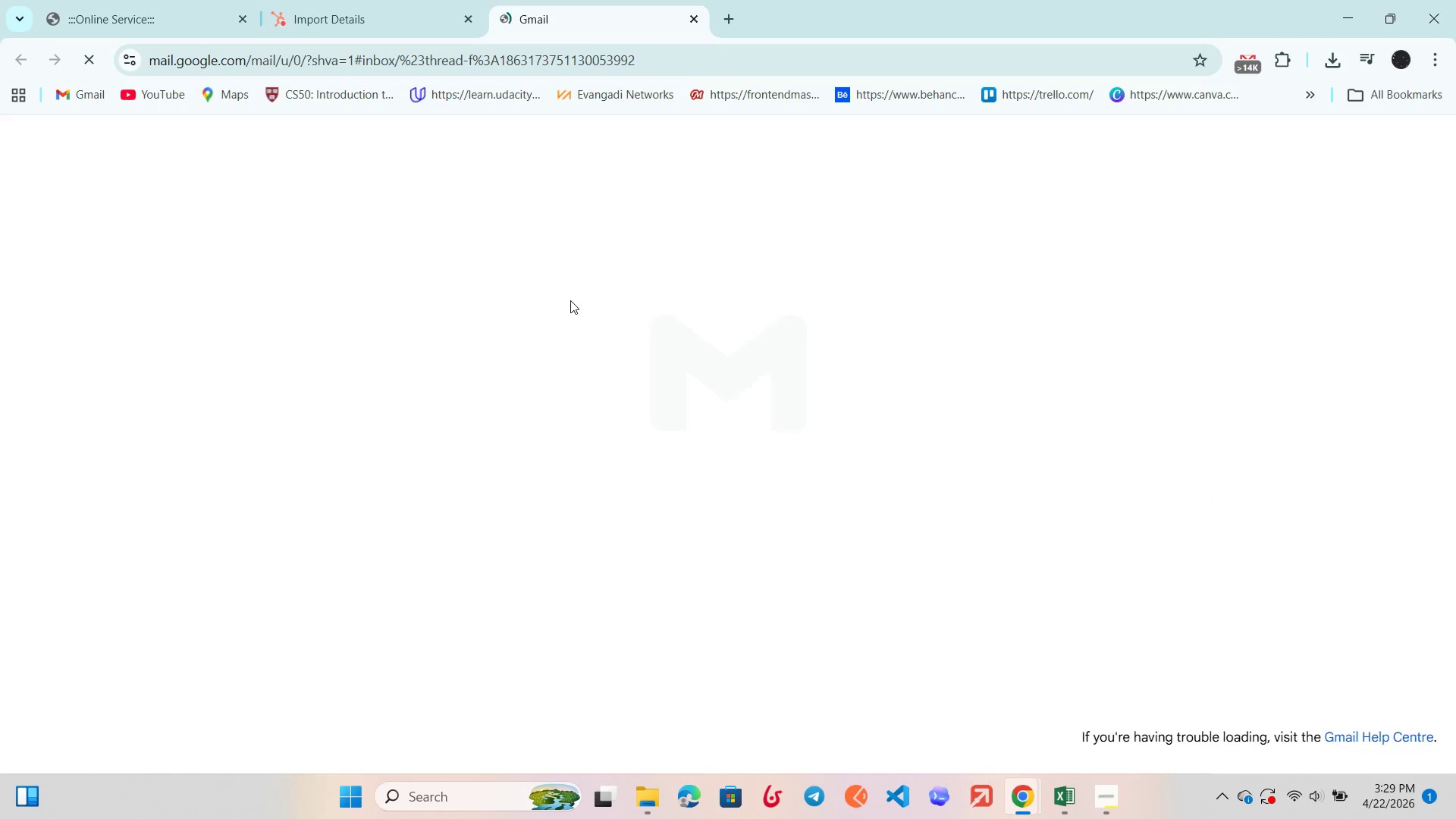 
scroll: coordinate [631, 472], scroll_direction: down, amount: 3.0
 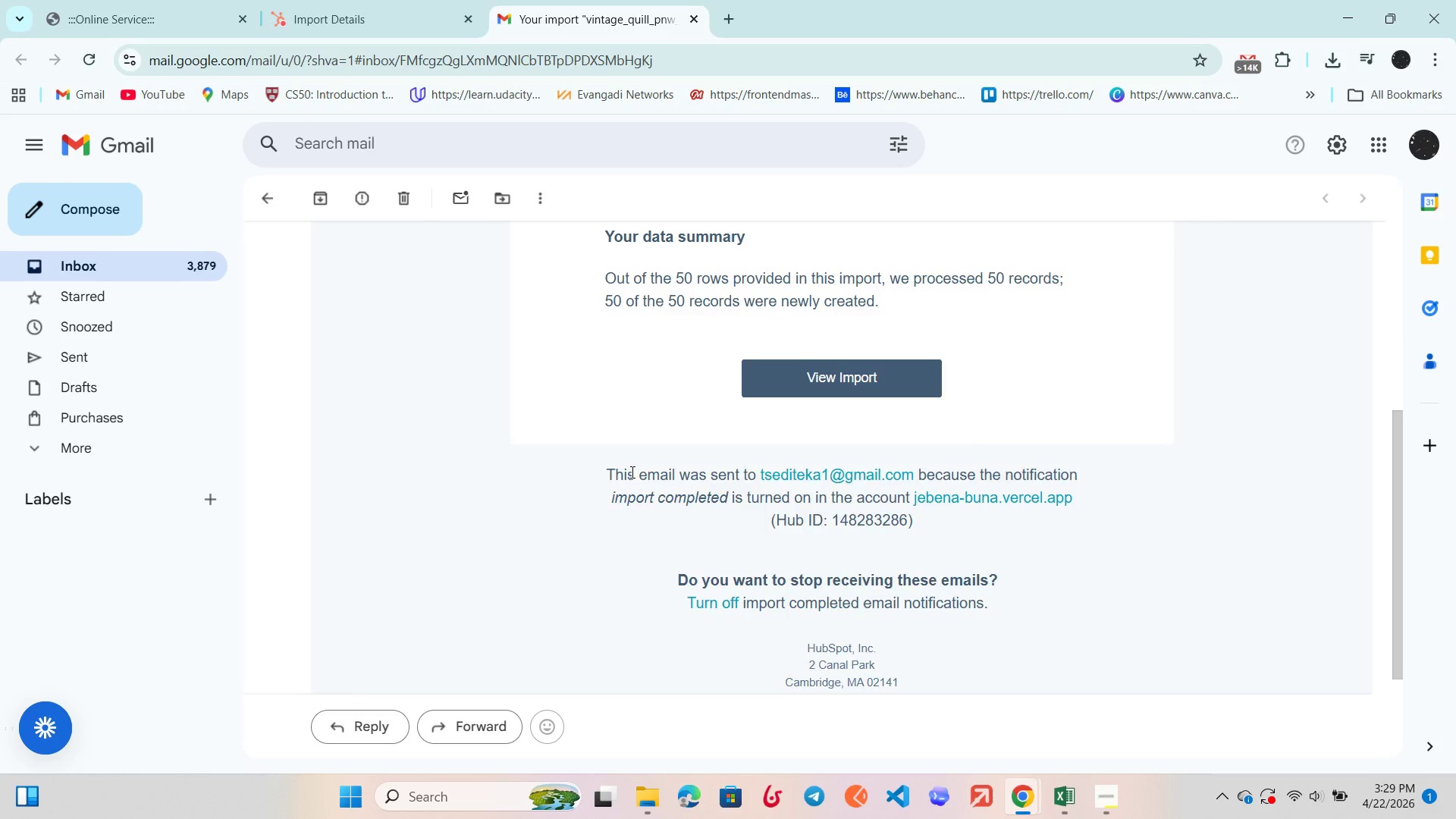 
scroll: coordinate [631, 472], scroll_direction: up, amount: 2.0
 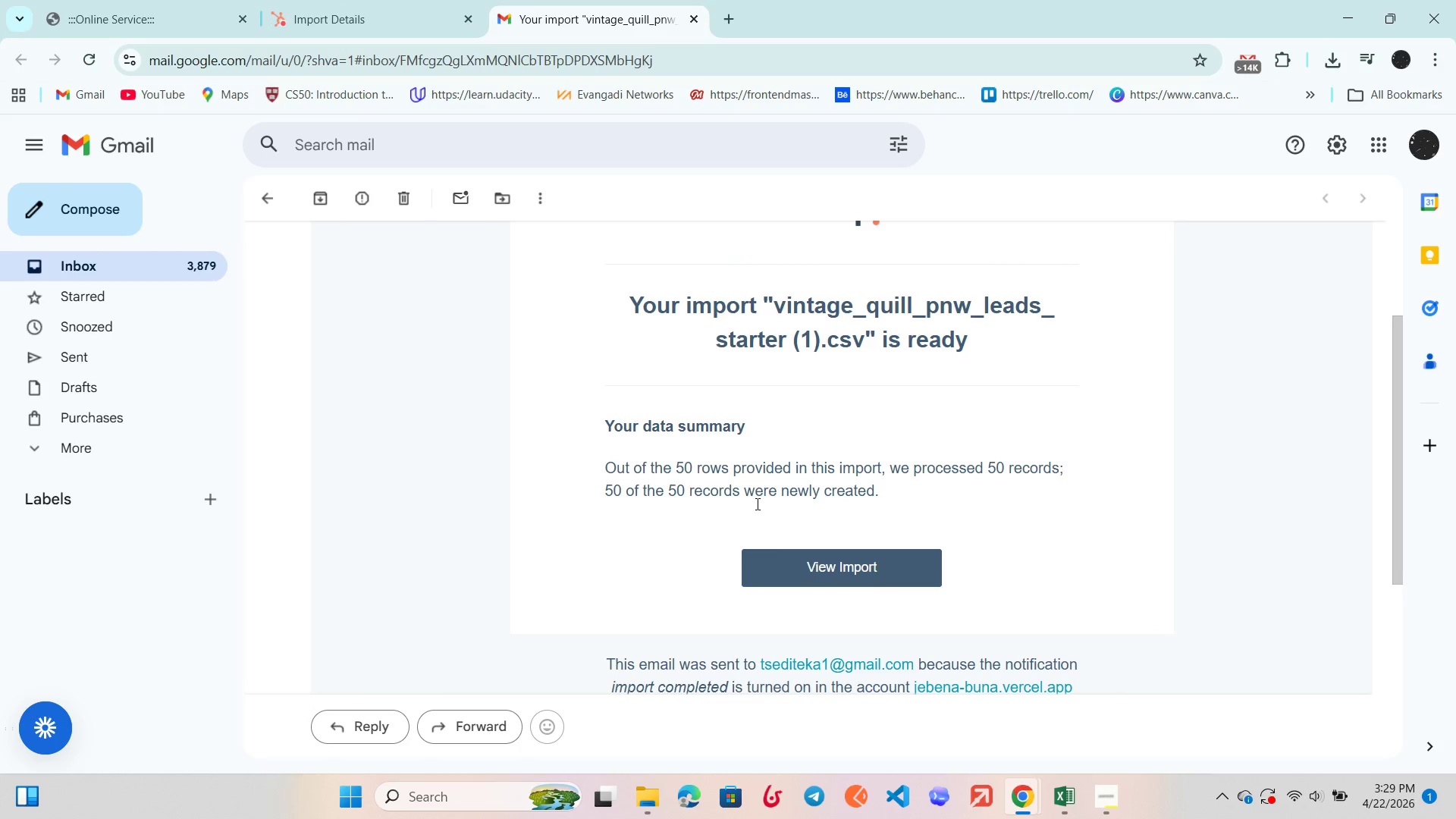 
left_click([778, 566])
 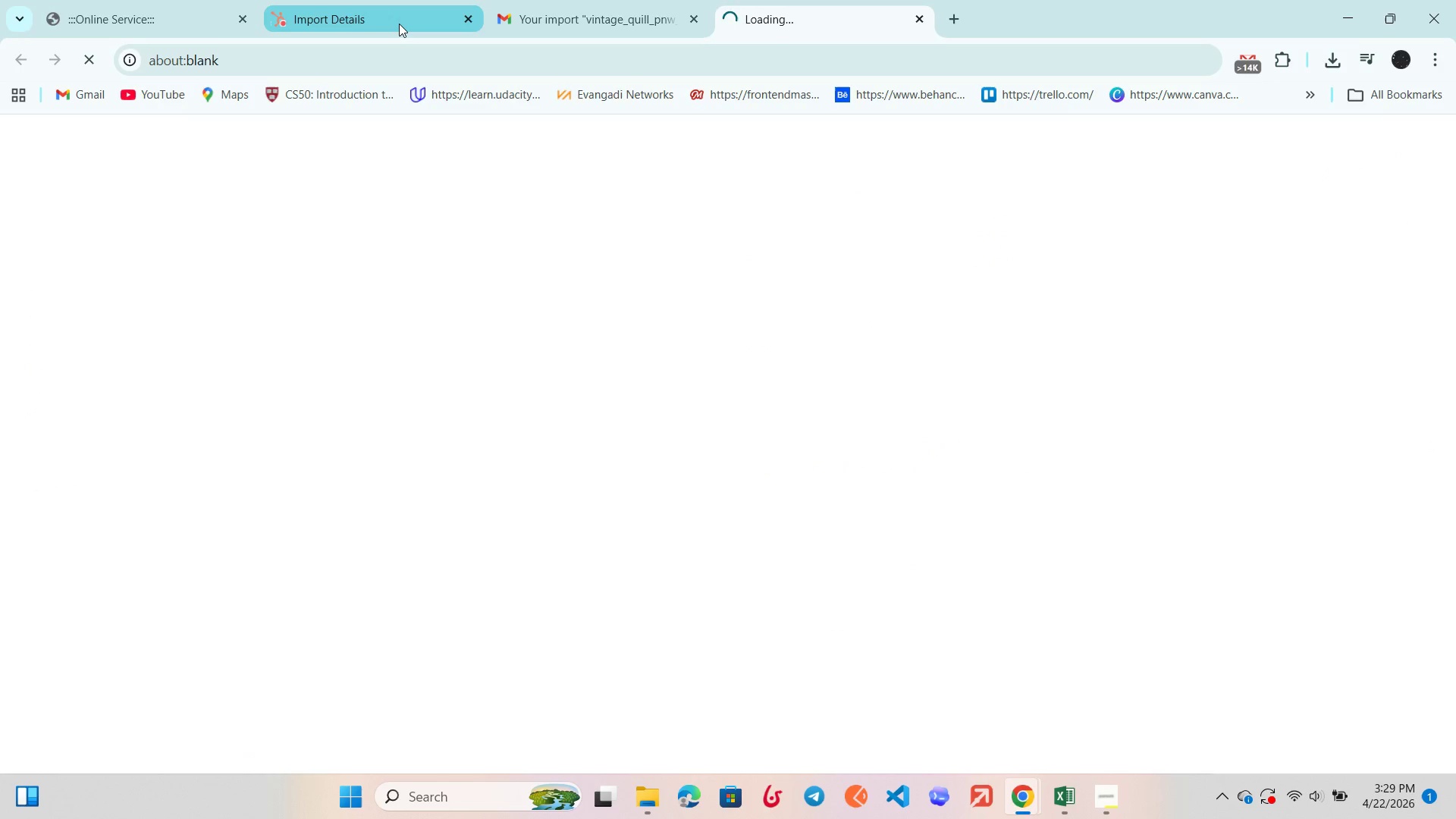 
left_click([399, 24])
 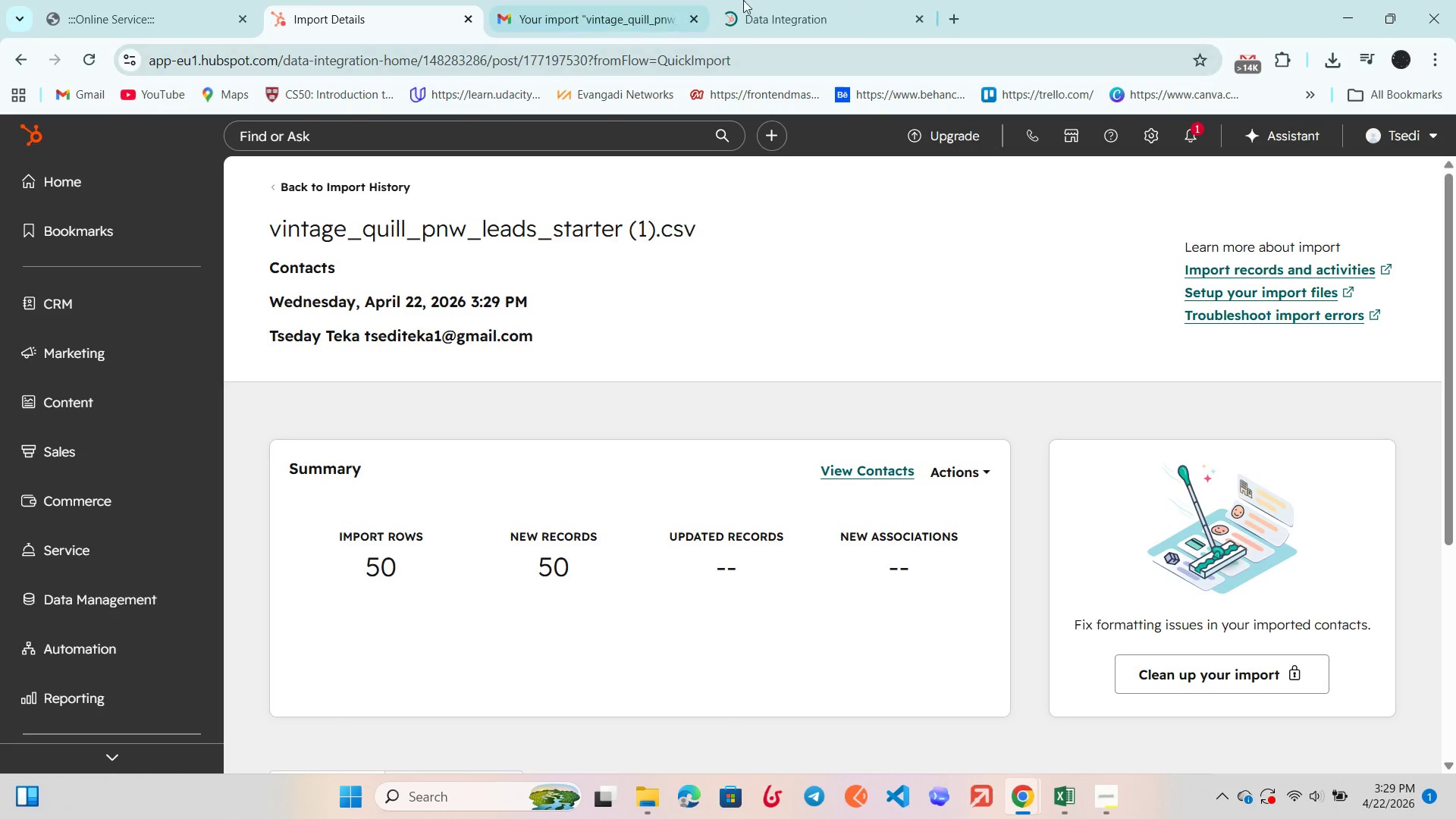 
left_click([805, 0])
 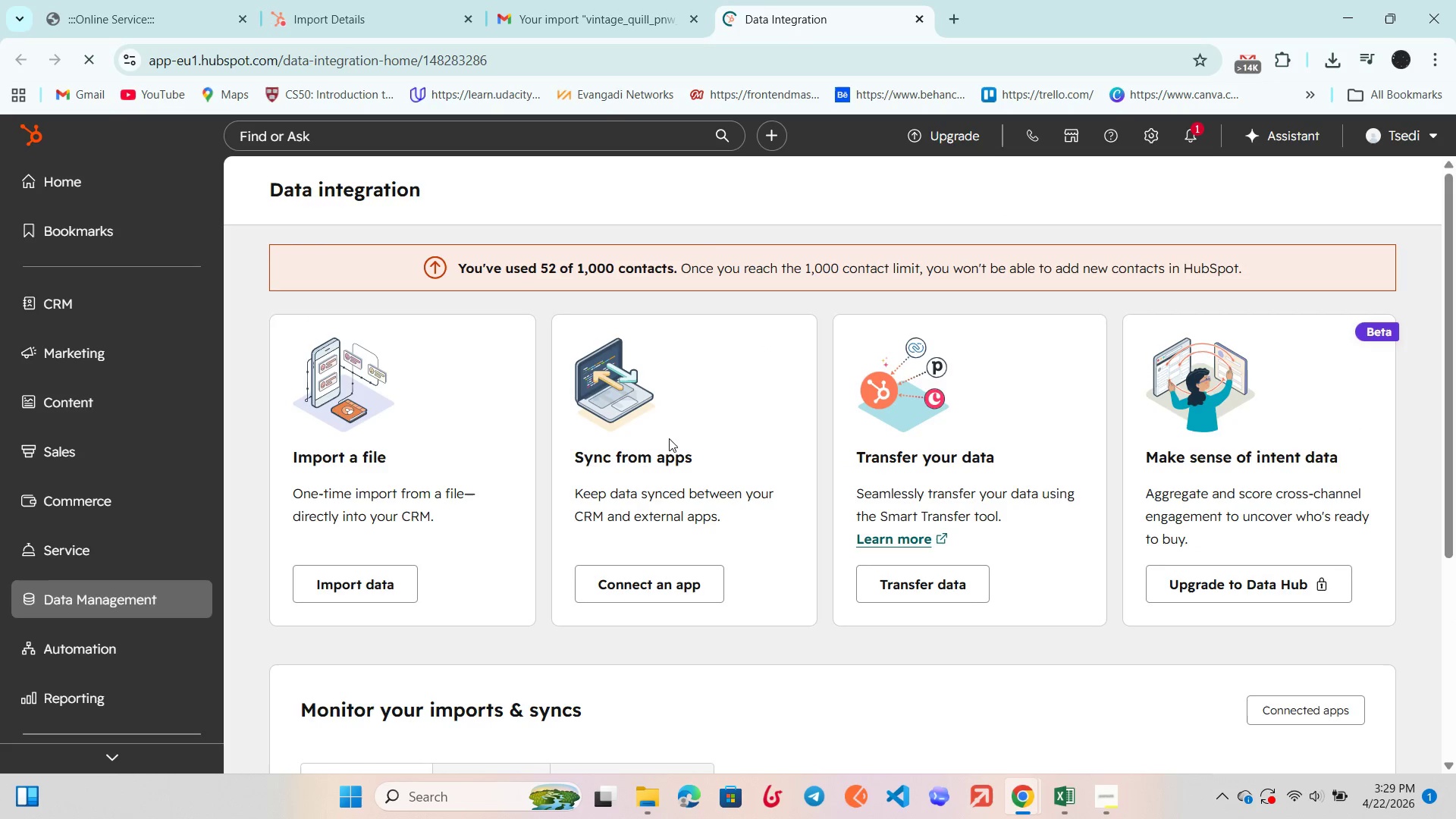 
scroll: coordinate [666, 441], scroll_direction: up, amount: 1.0
 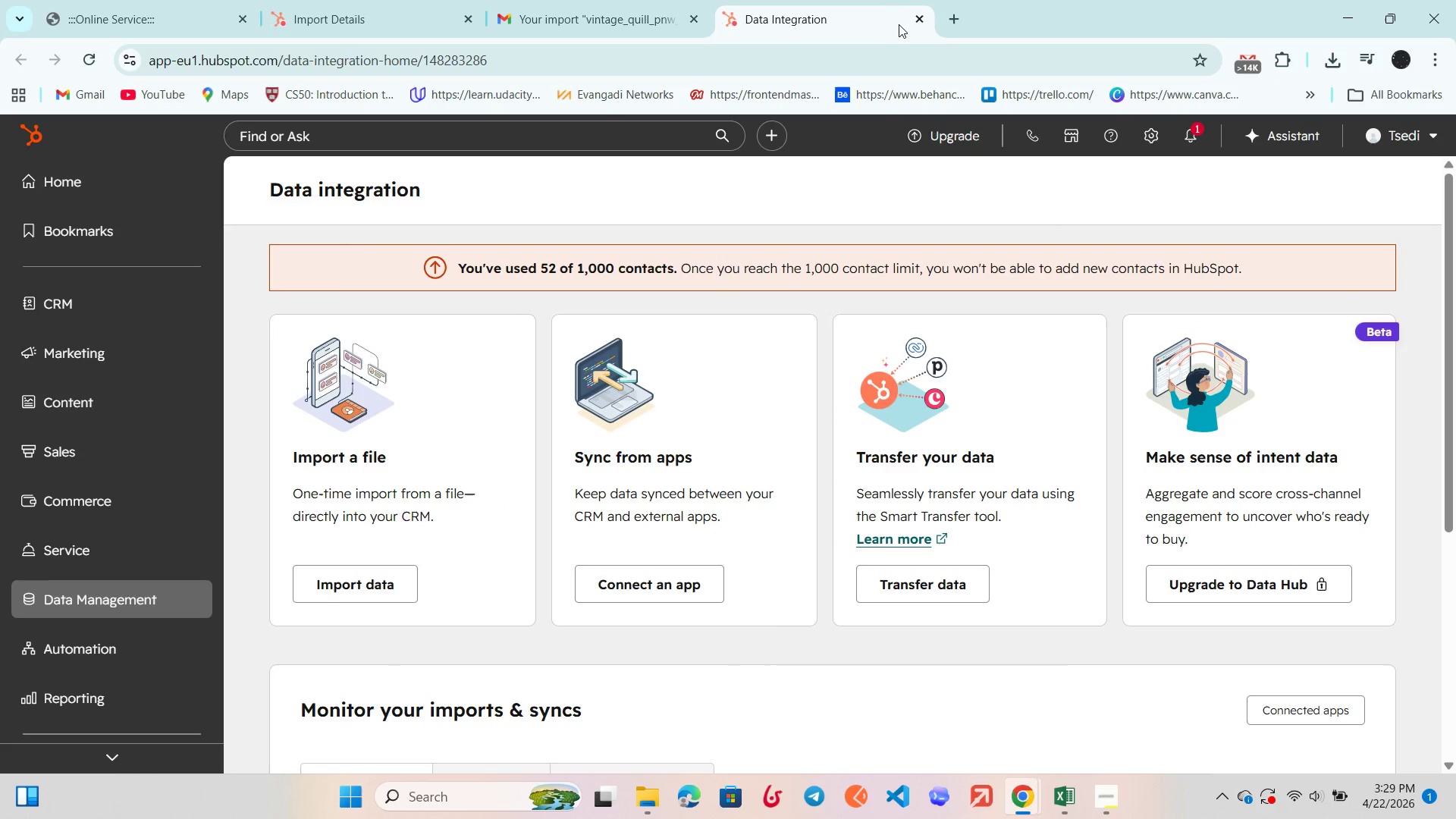 
left_click([919, 18])
 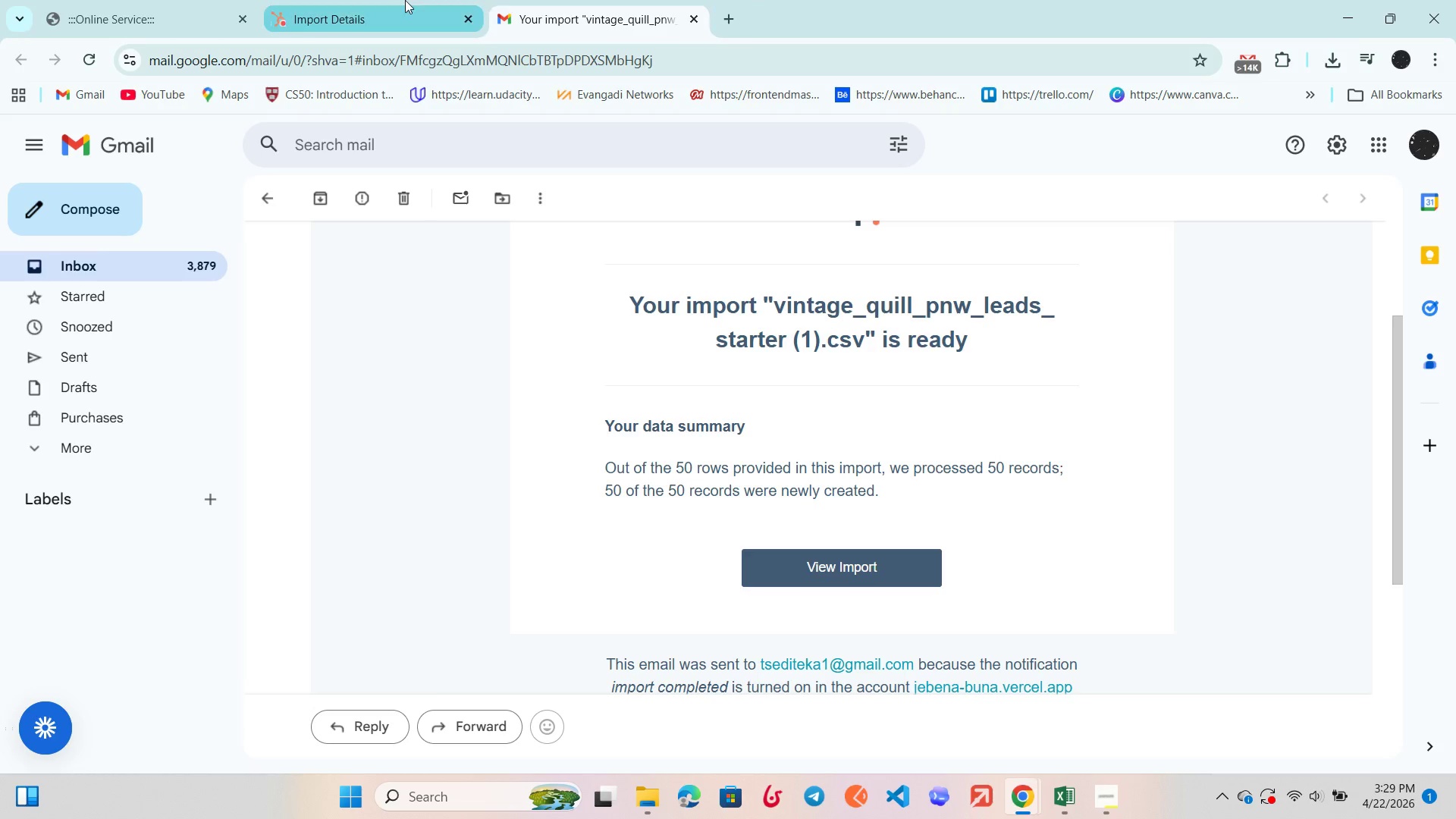 
left_click([402, 0])
 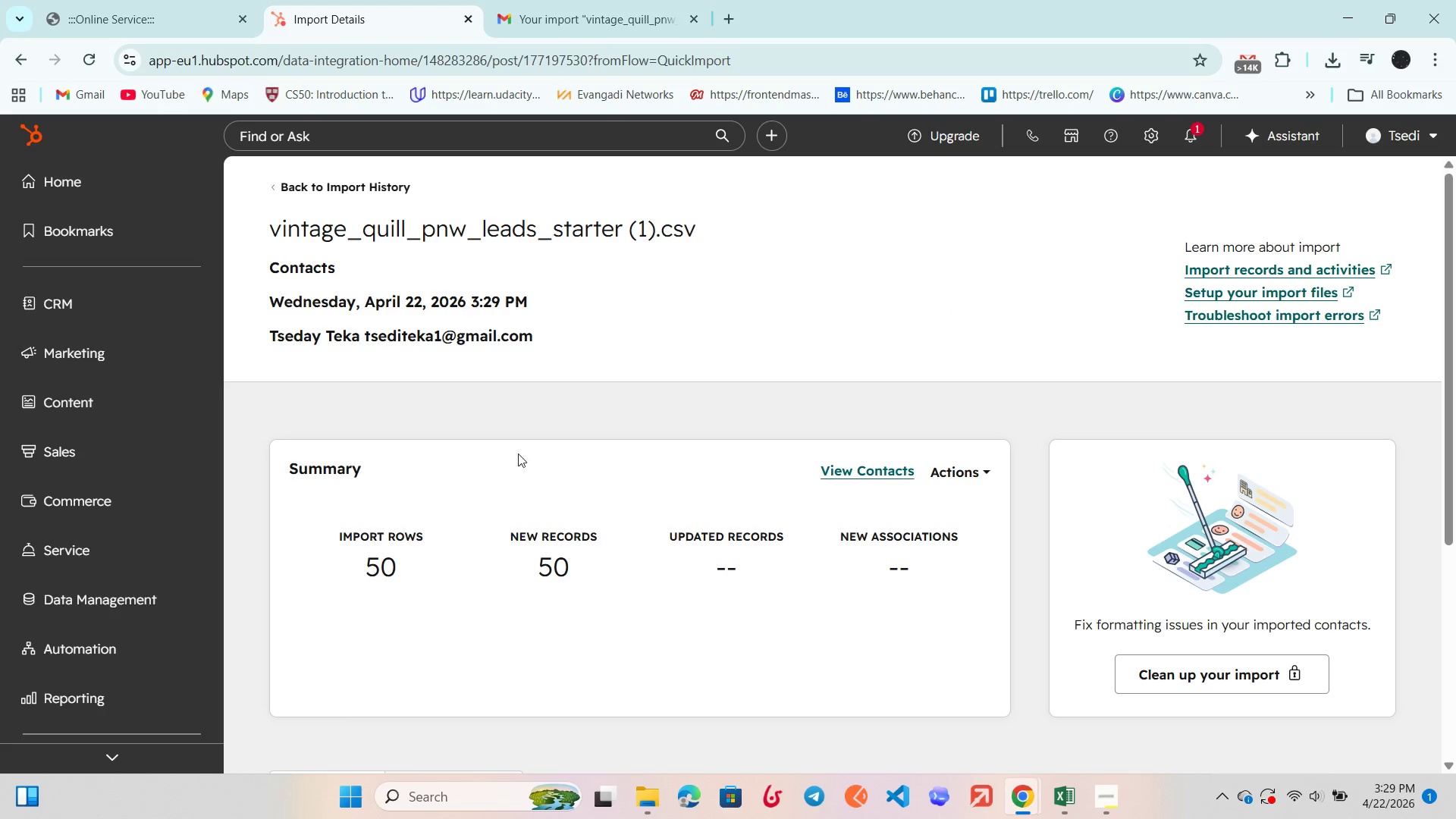 
scroll: coordinate [522, 486], scroll_direction: down, amount: 3.0
 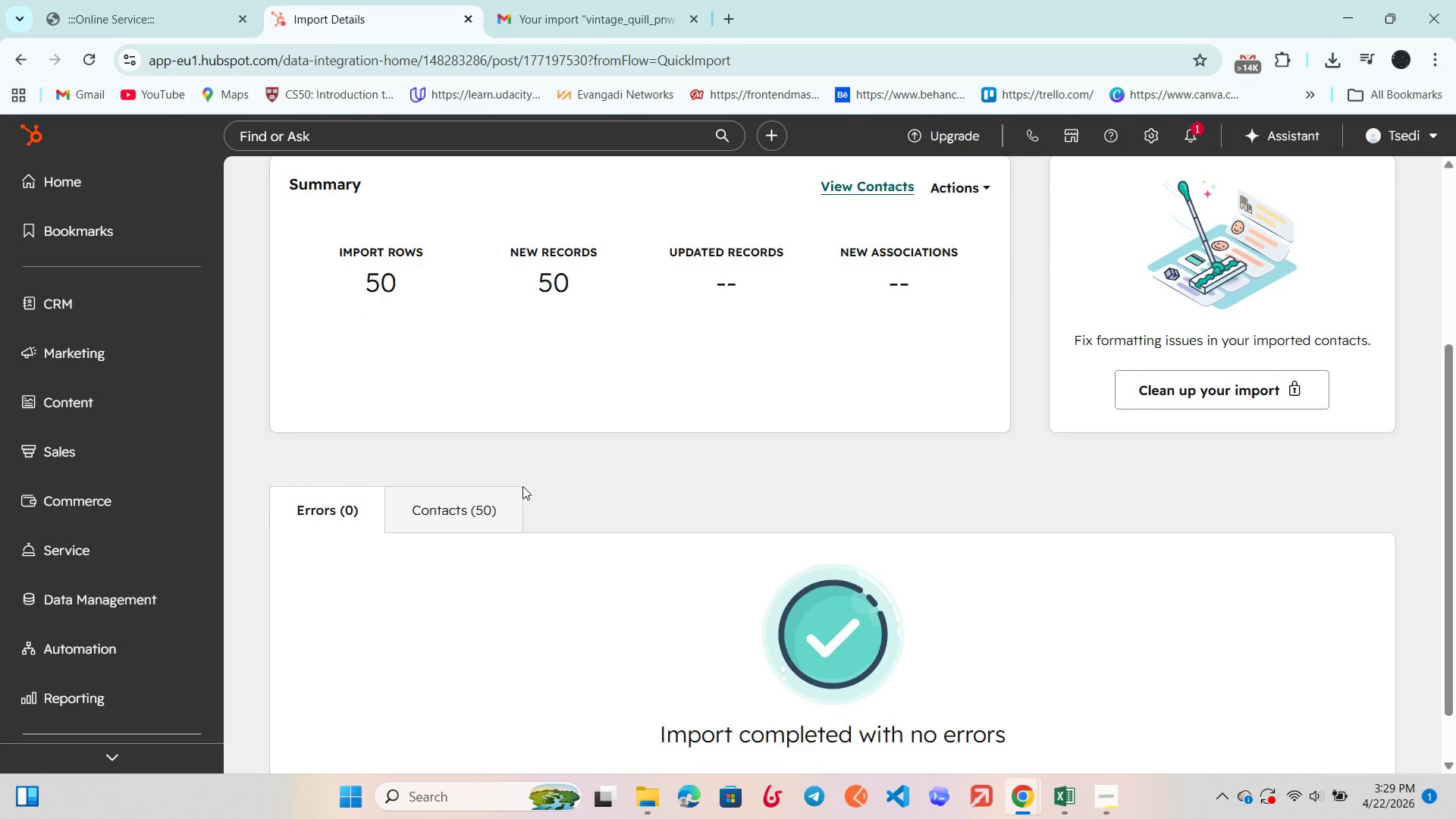 
scroll: coordinate [522, 486], scroll_direction: up, amount: 2.0
 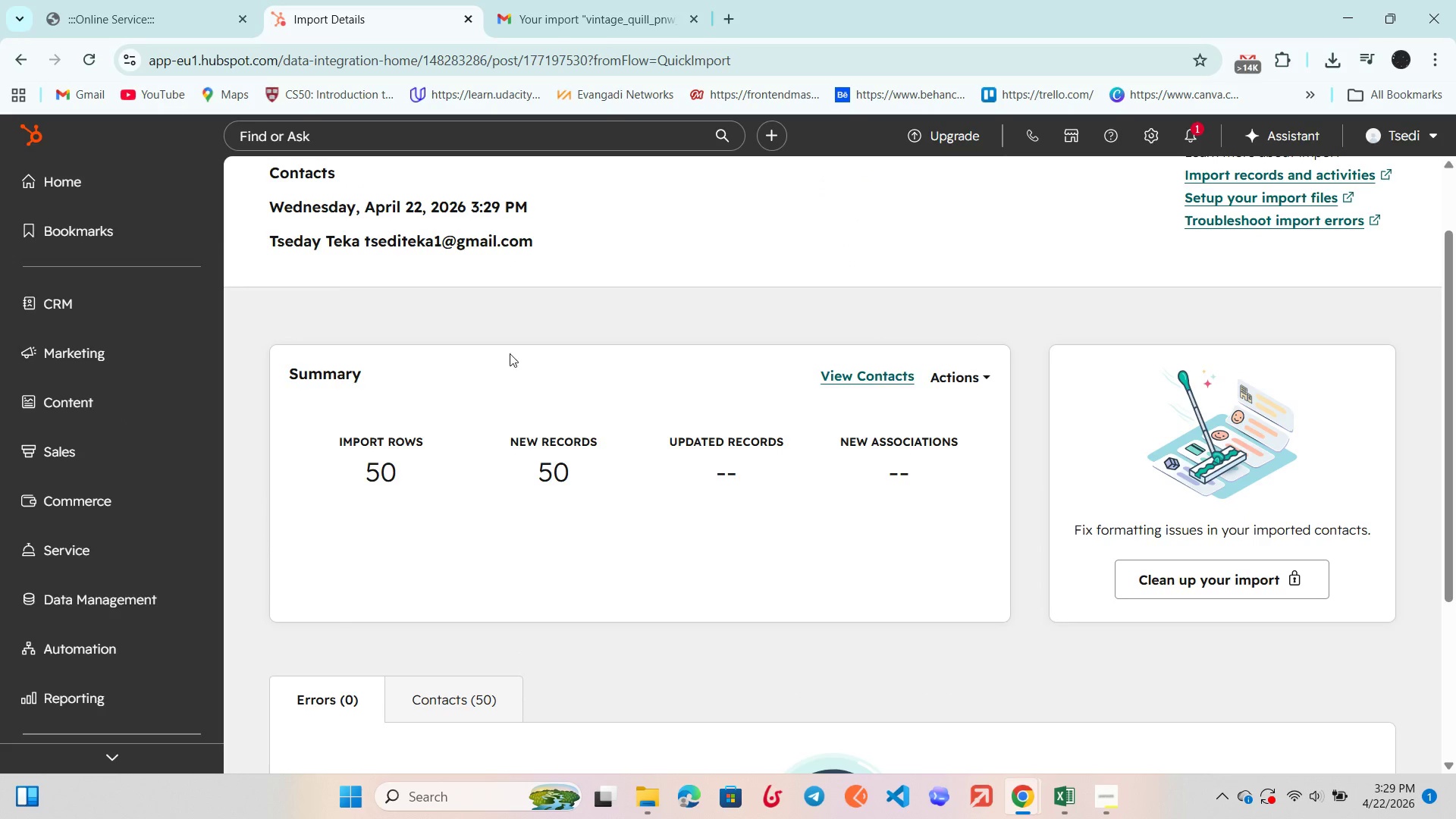 
wait(5.02)
 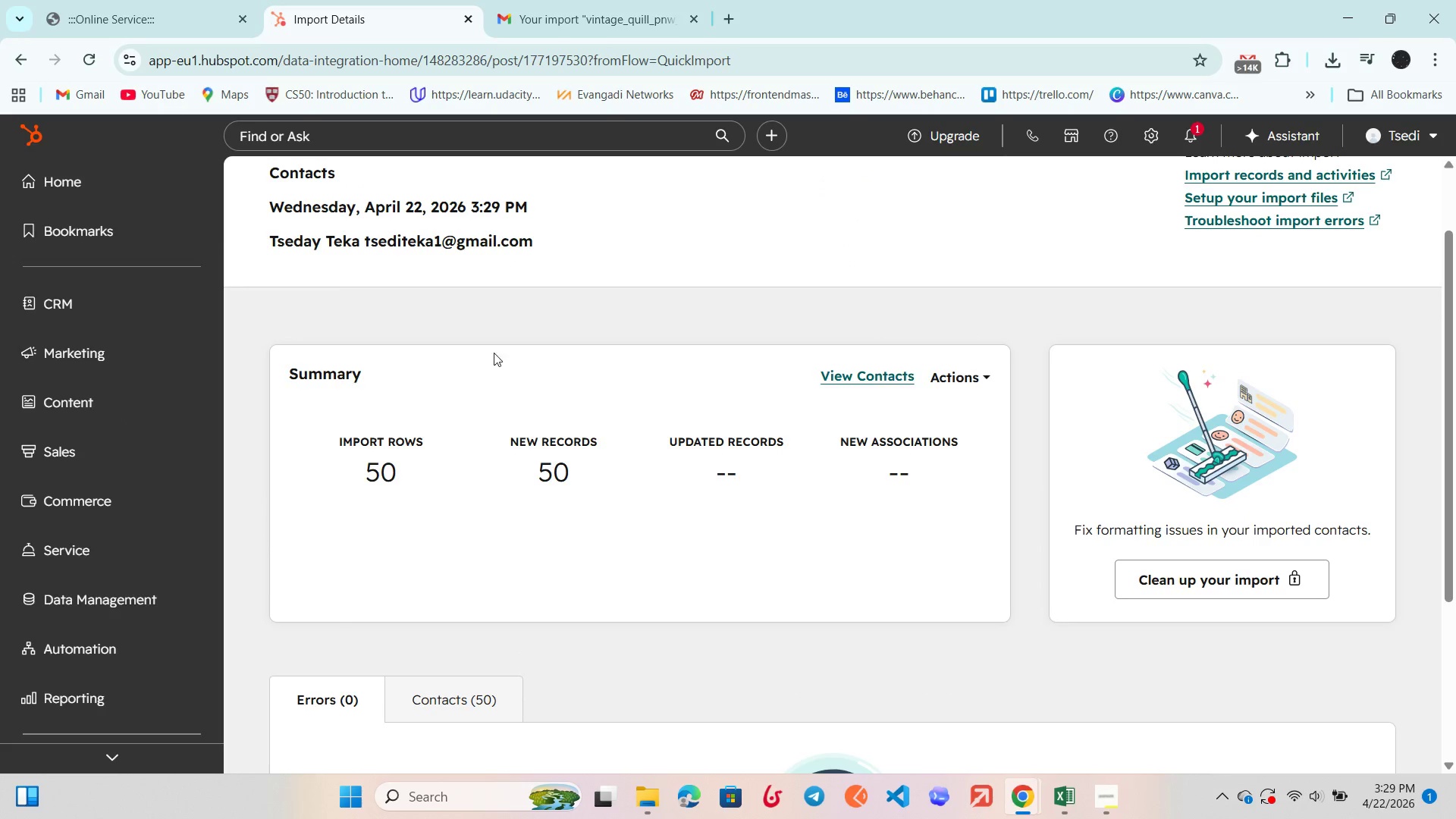 
scroll: coordinate [897, 393], scroll_direction: up, amount: 2.0
 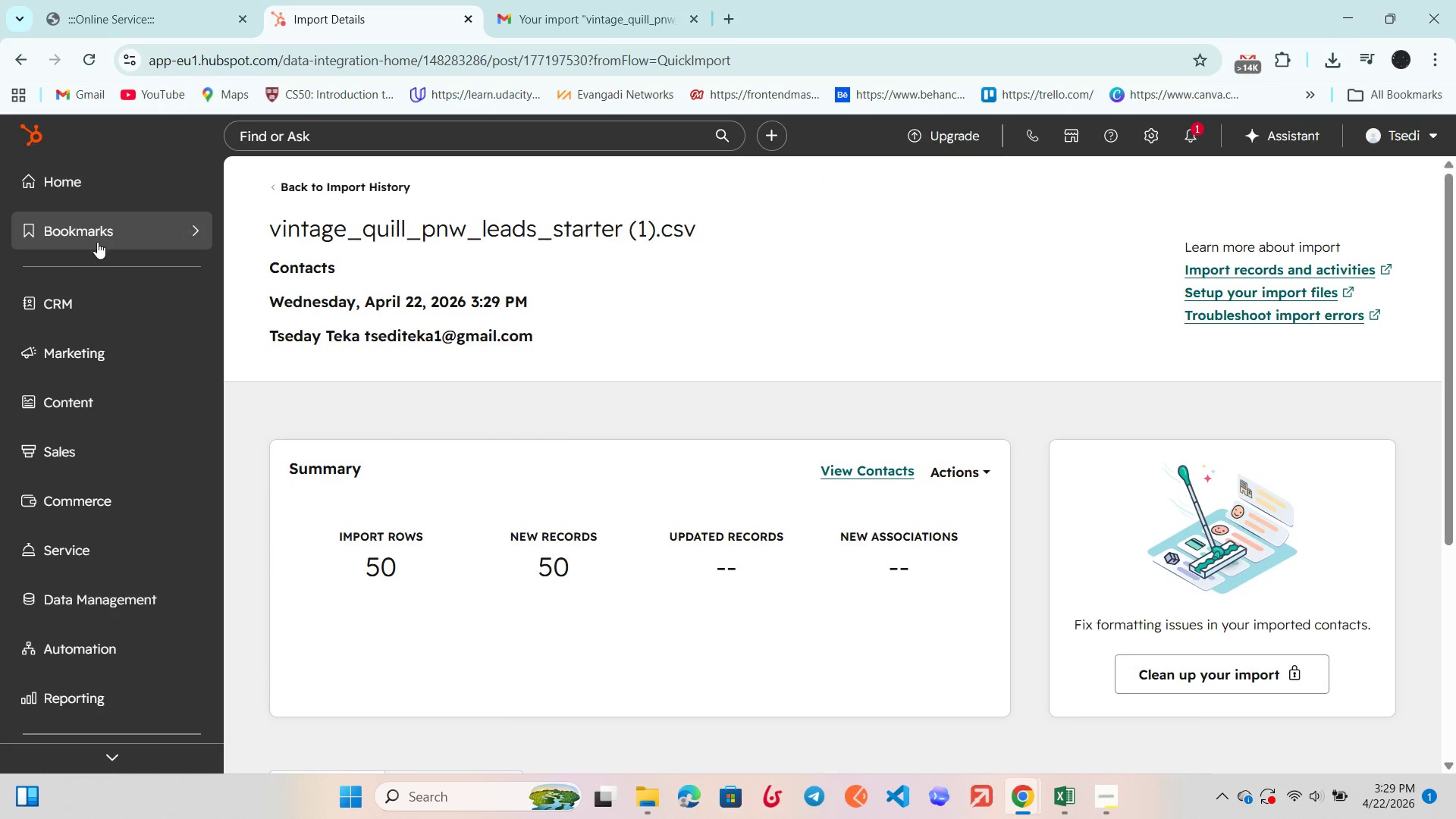 
left_click([93, 312])
 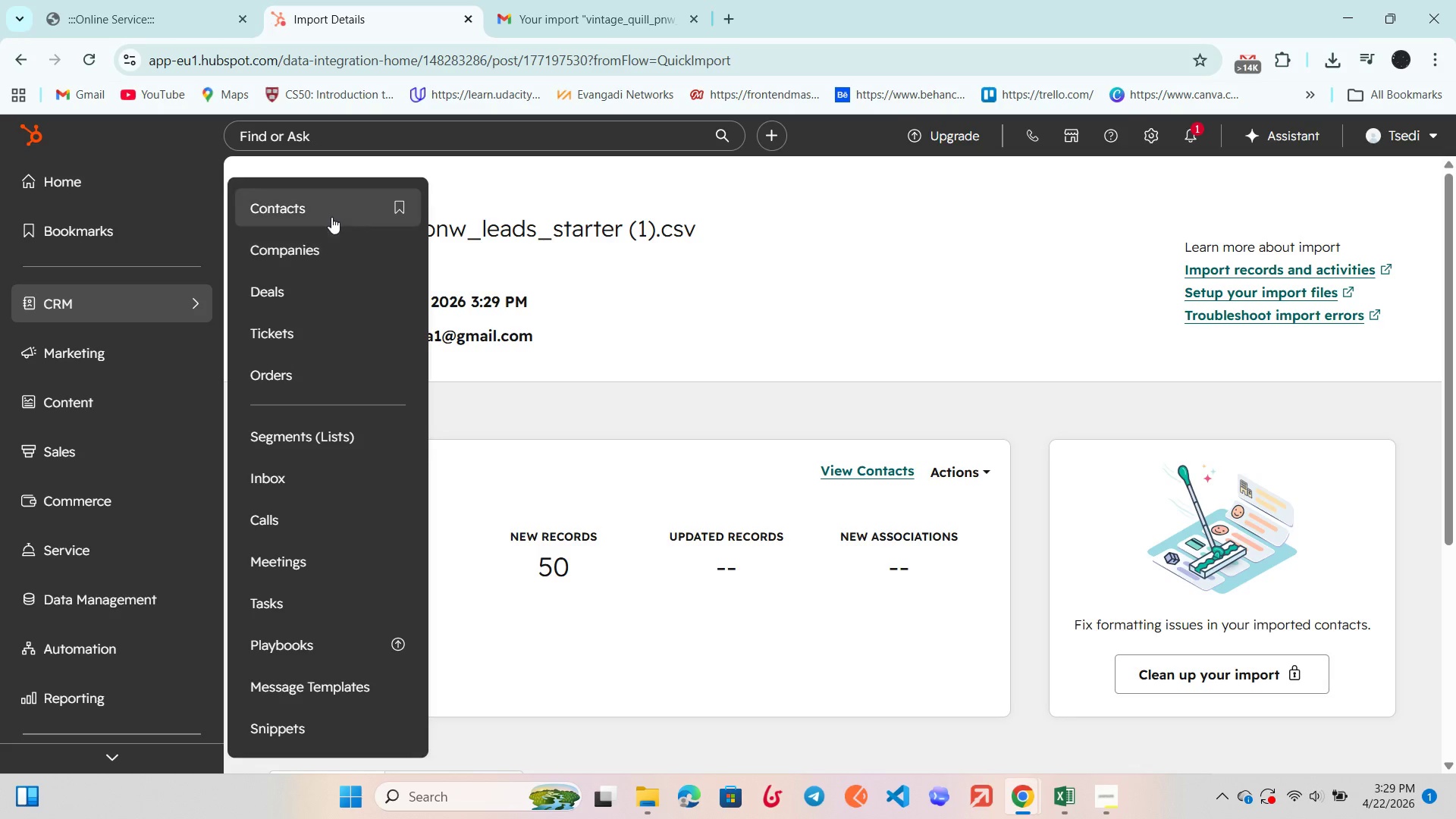 
left_click([332, 215])
 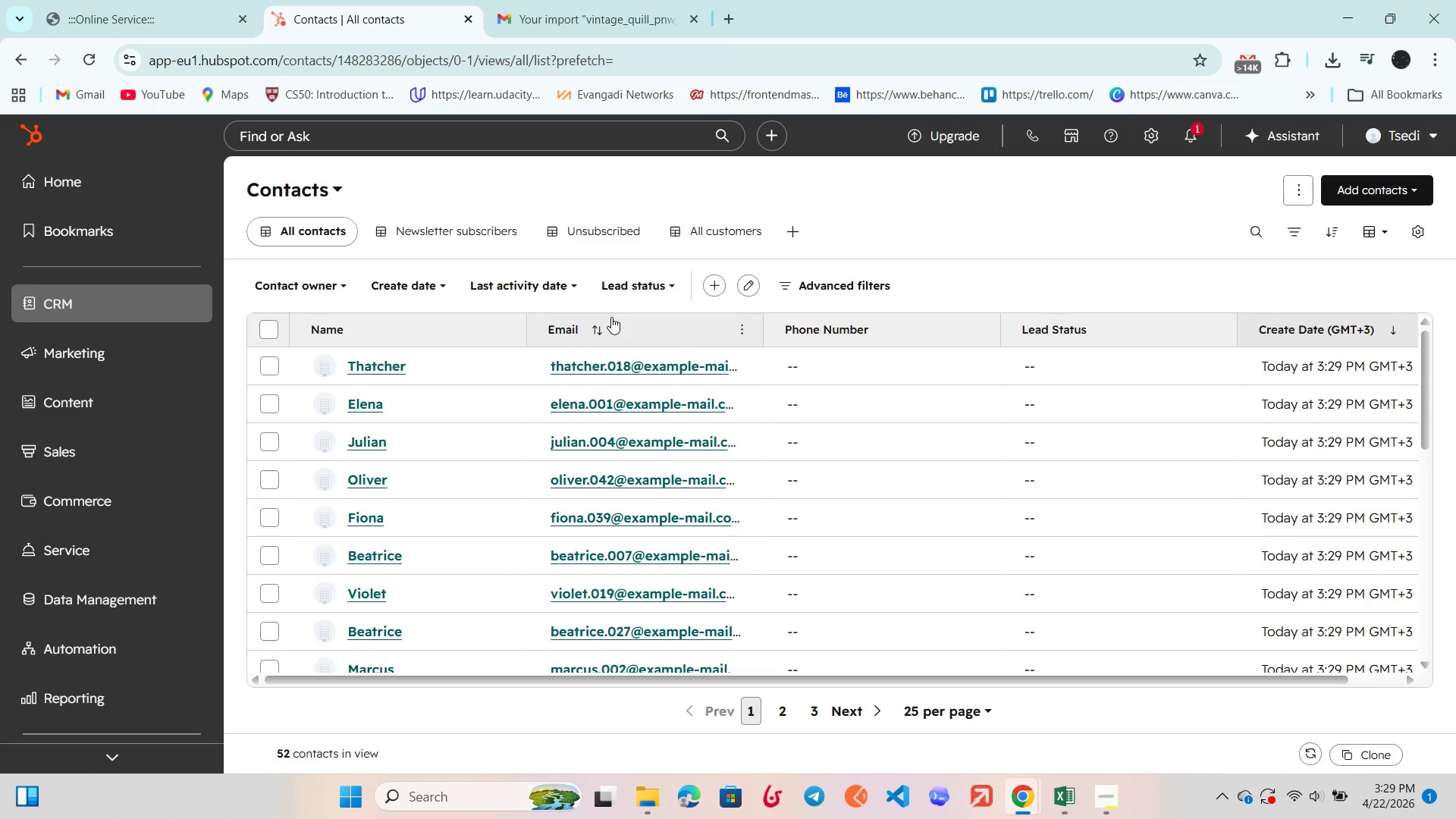 
wait(11.21)
 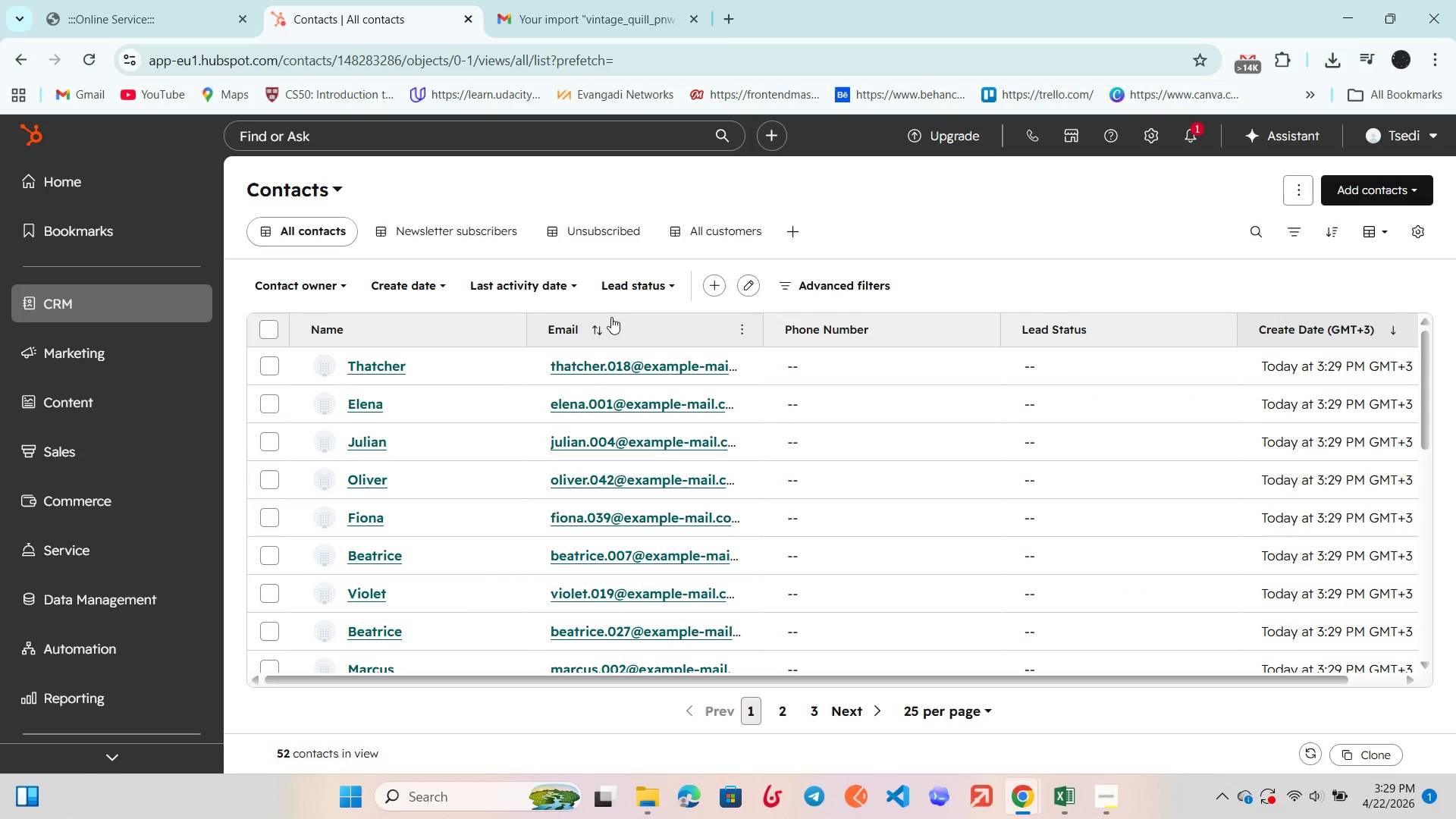 
mouse_move([769, 232])
 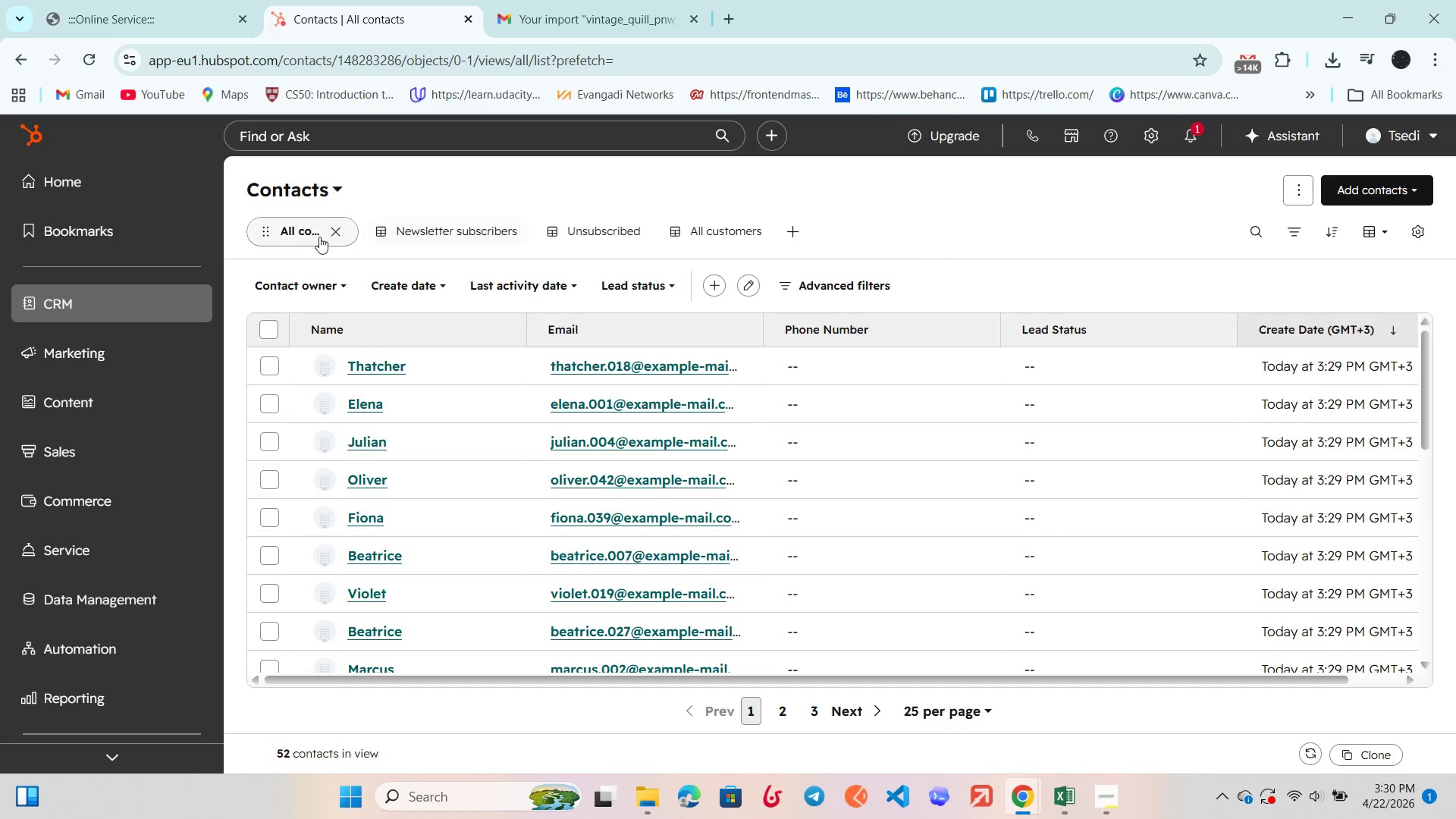 
left_click([315, 237])
 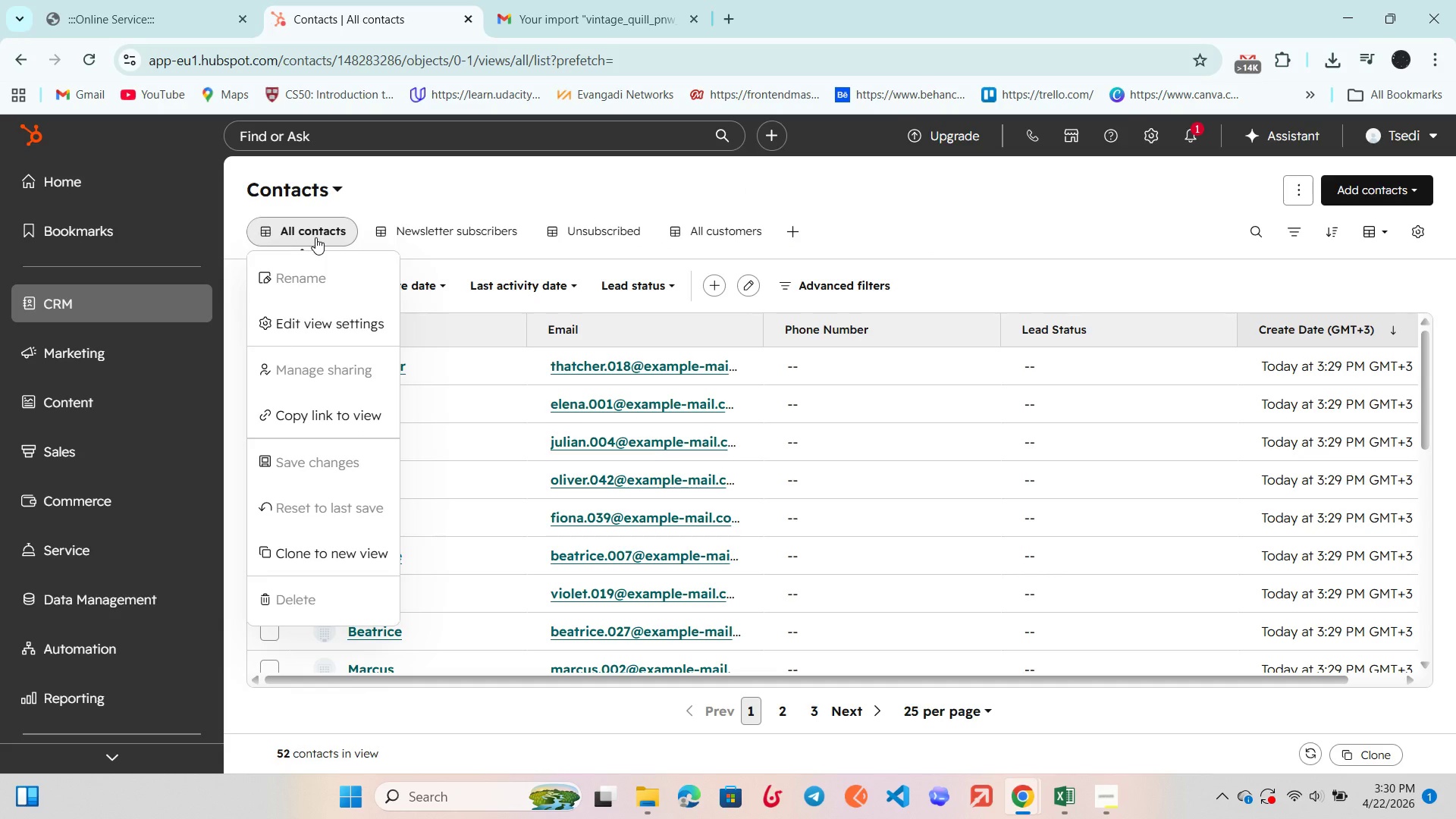 
left_click([315, 237])
 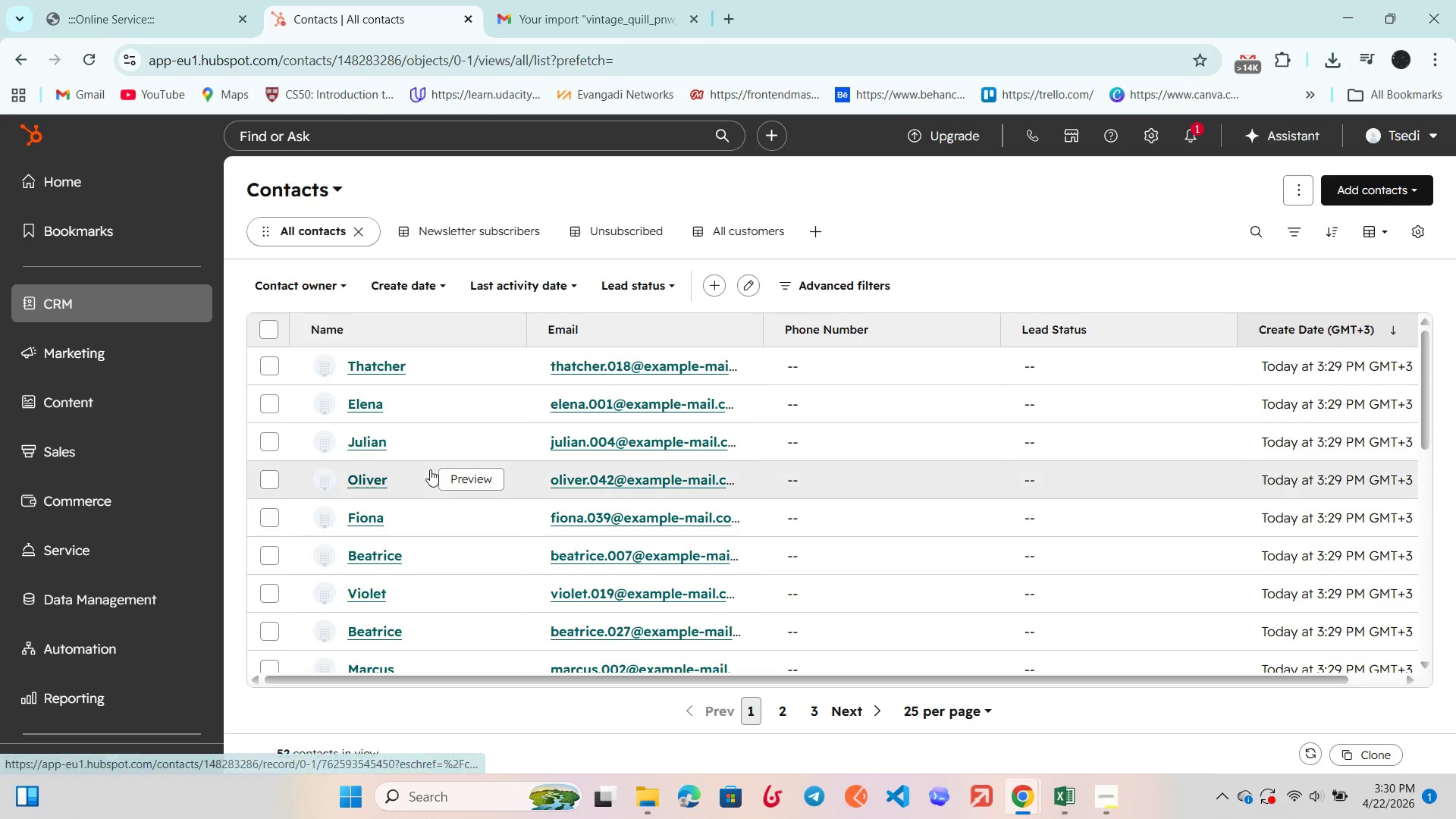 
scroll: coordinate [430, 469], scroll_direction: down, amount: 4.0
 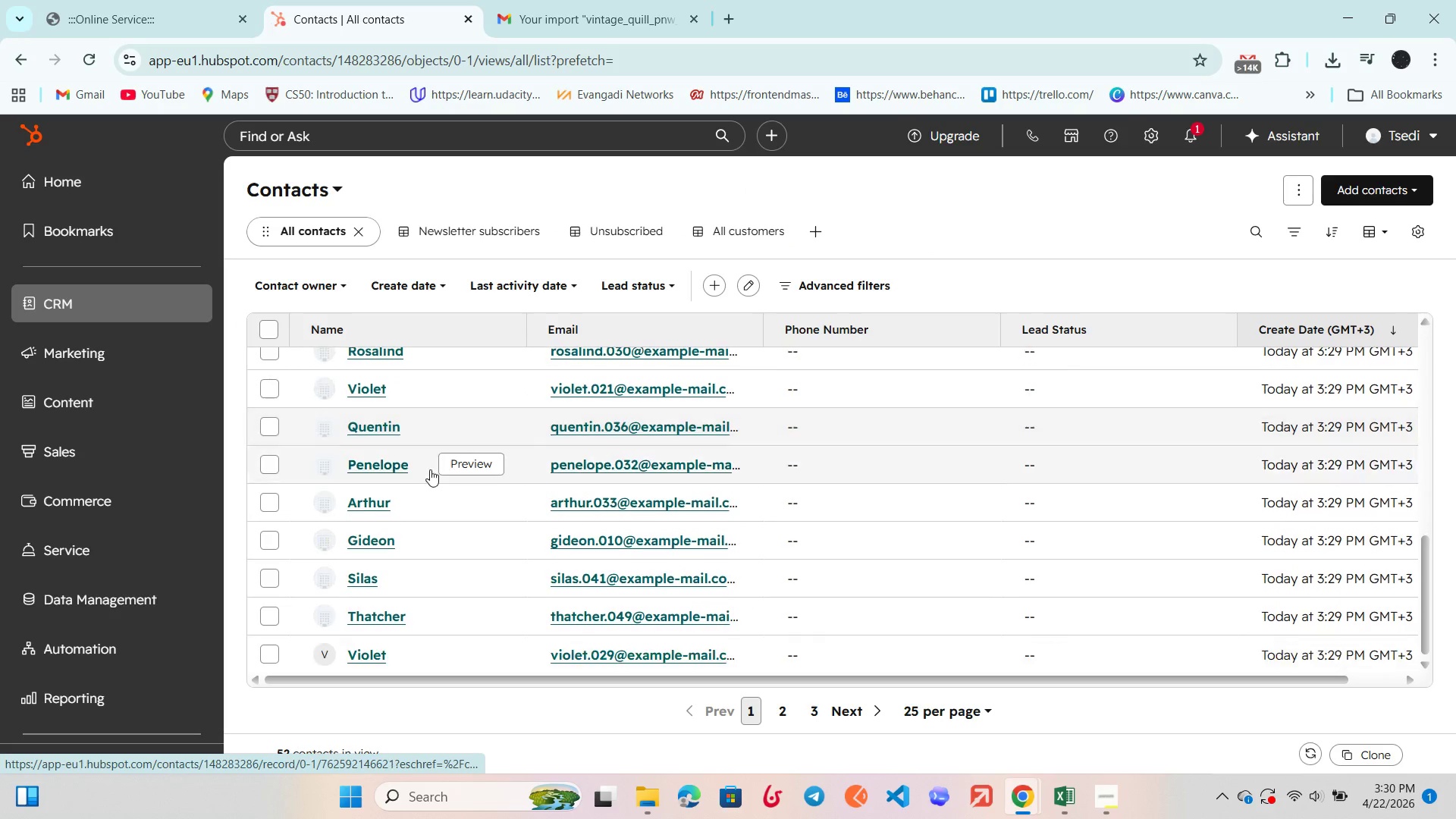 
scroll: coordinate [430, 469], scroll_direction: up, amount: 10.0
 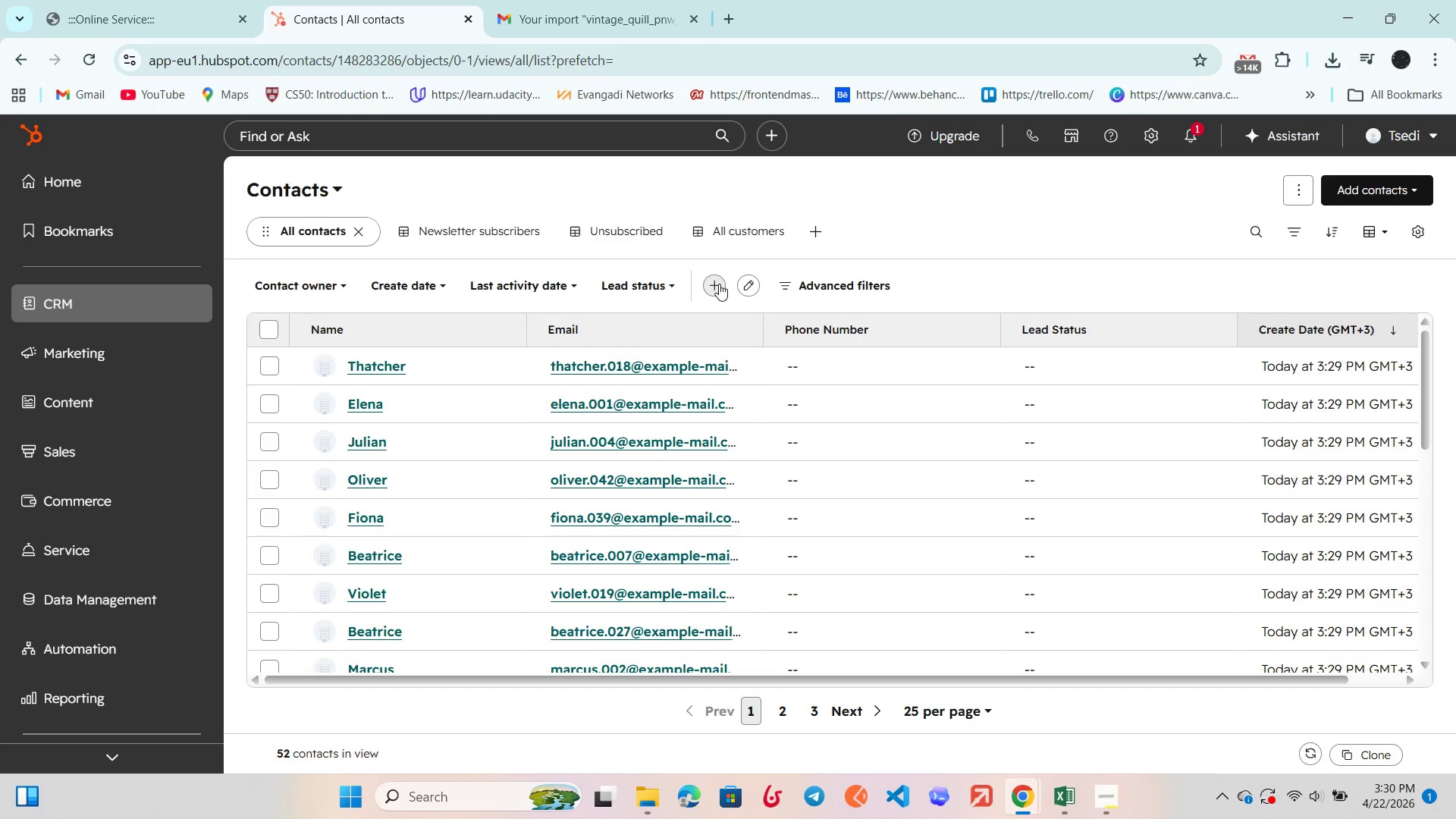 
left_click([713, 284])
 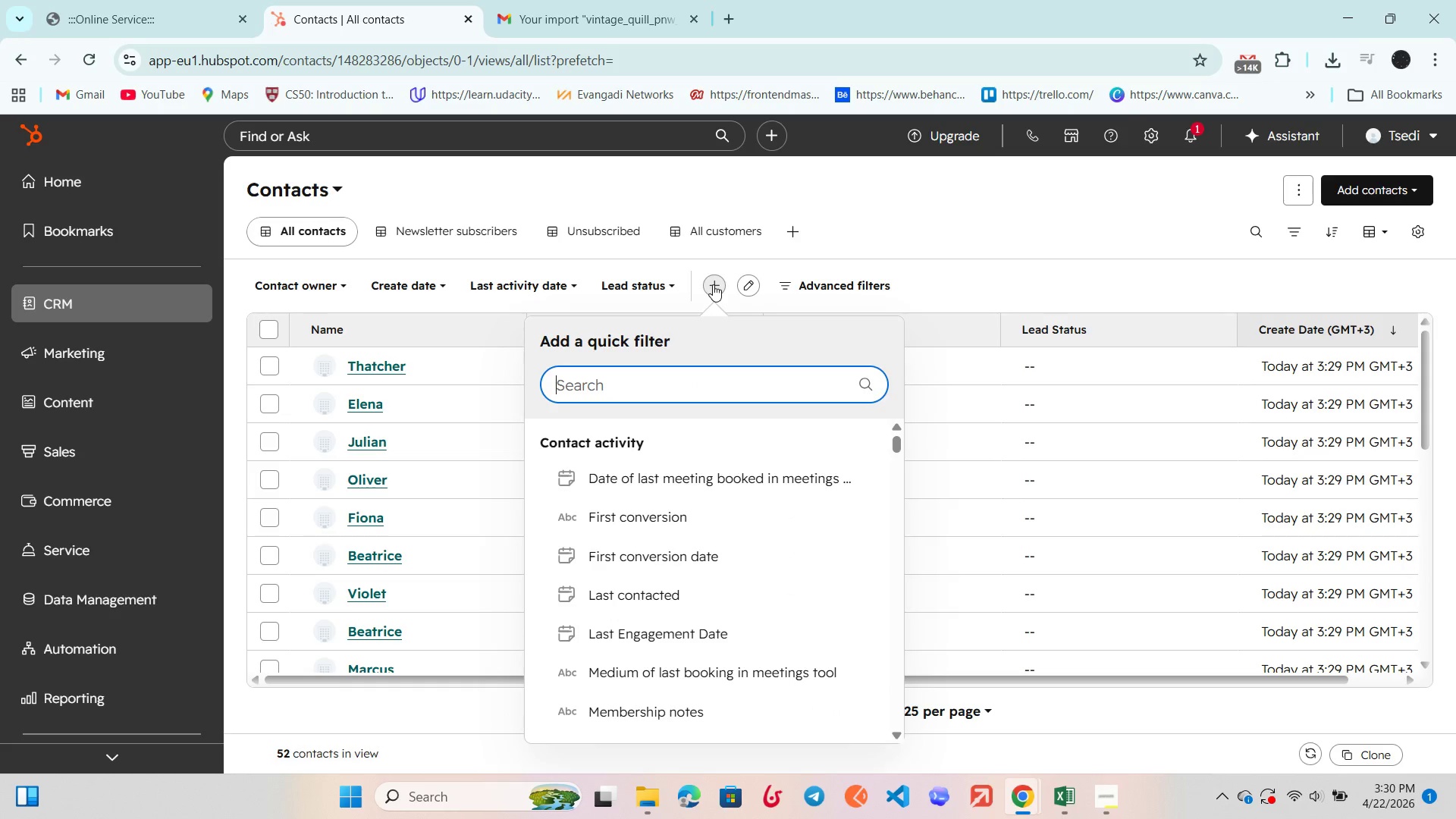 
left_click([713, 284])
 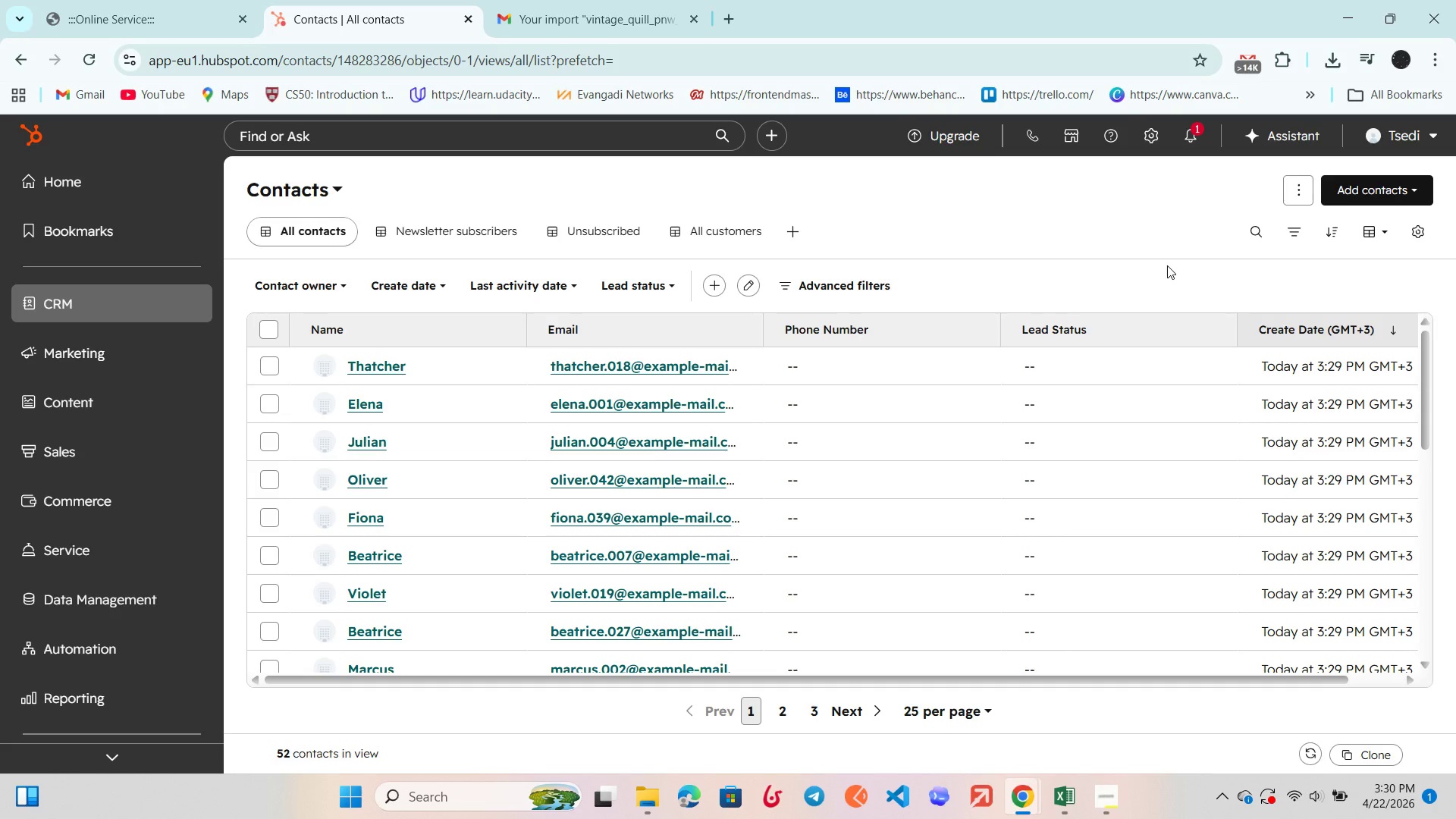 
wait(13.49)
 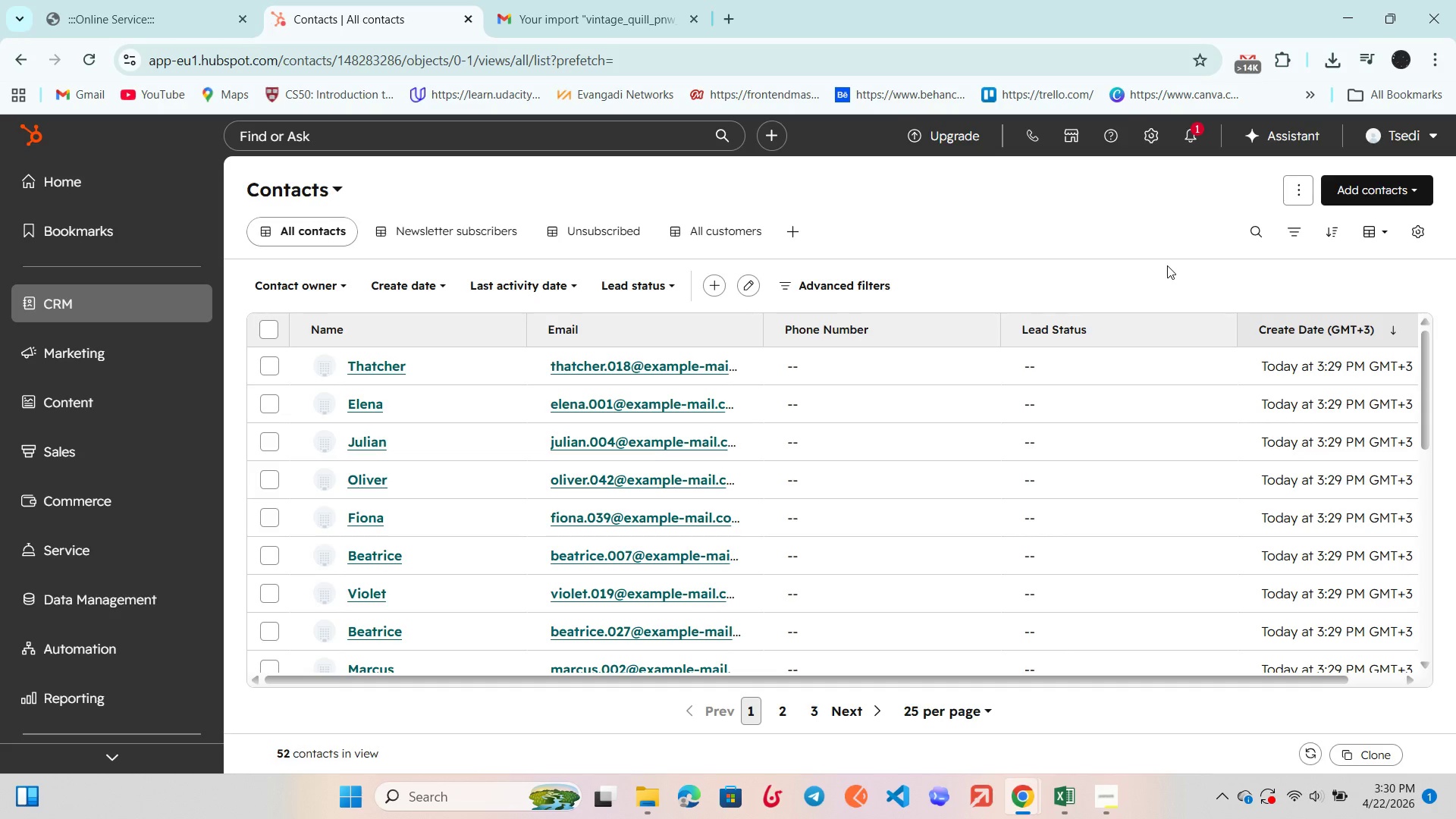 
scroll: coordinate [1003, 541], scroll_direction: down, amount: 2.0
 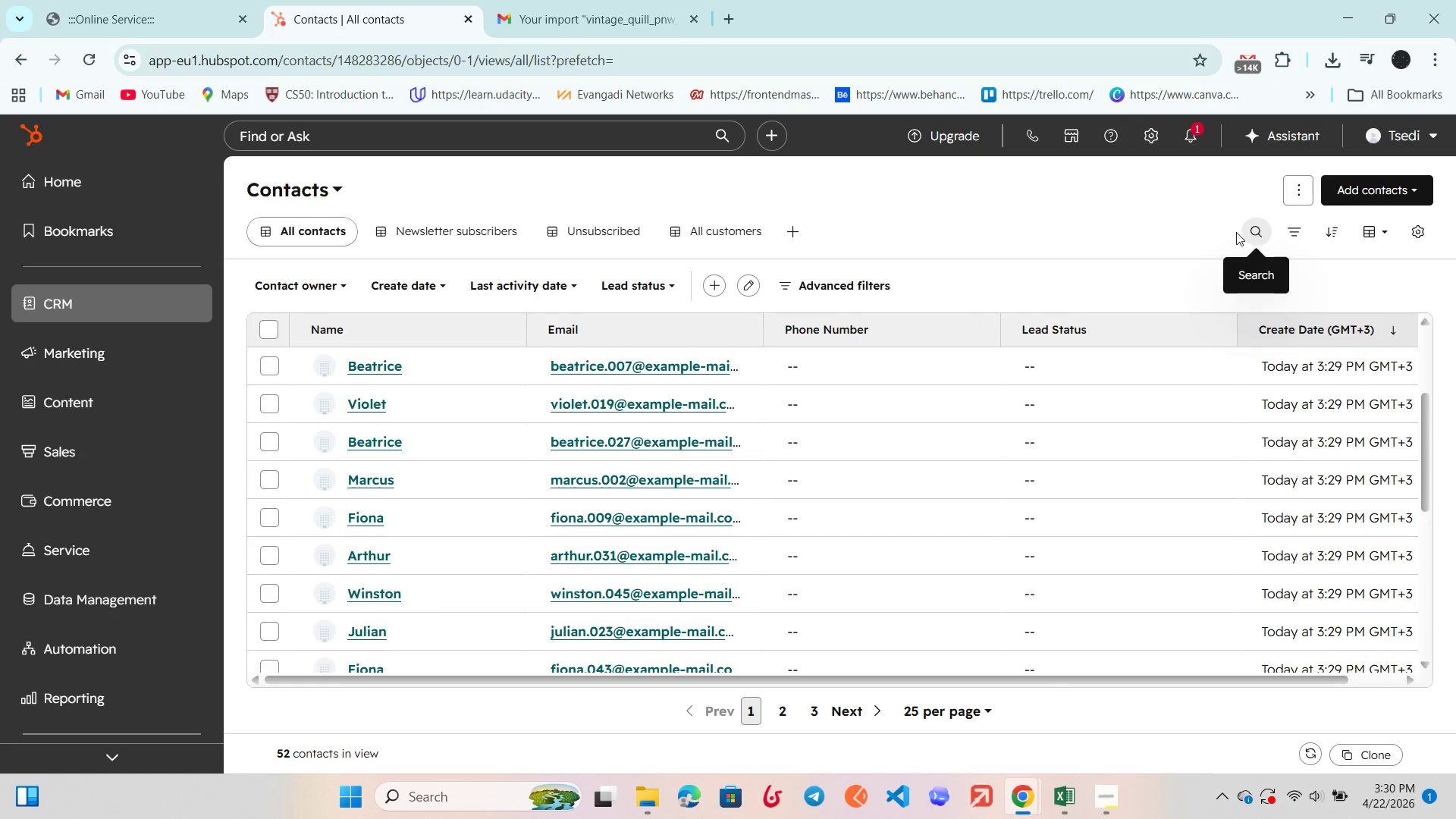 
left_click([1310, 187])
 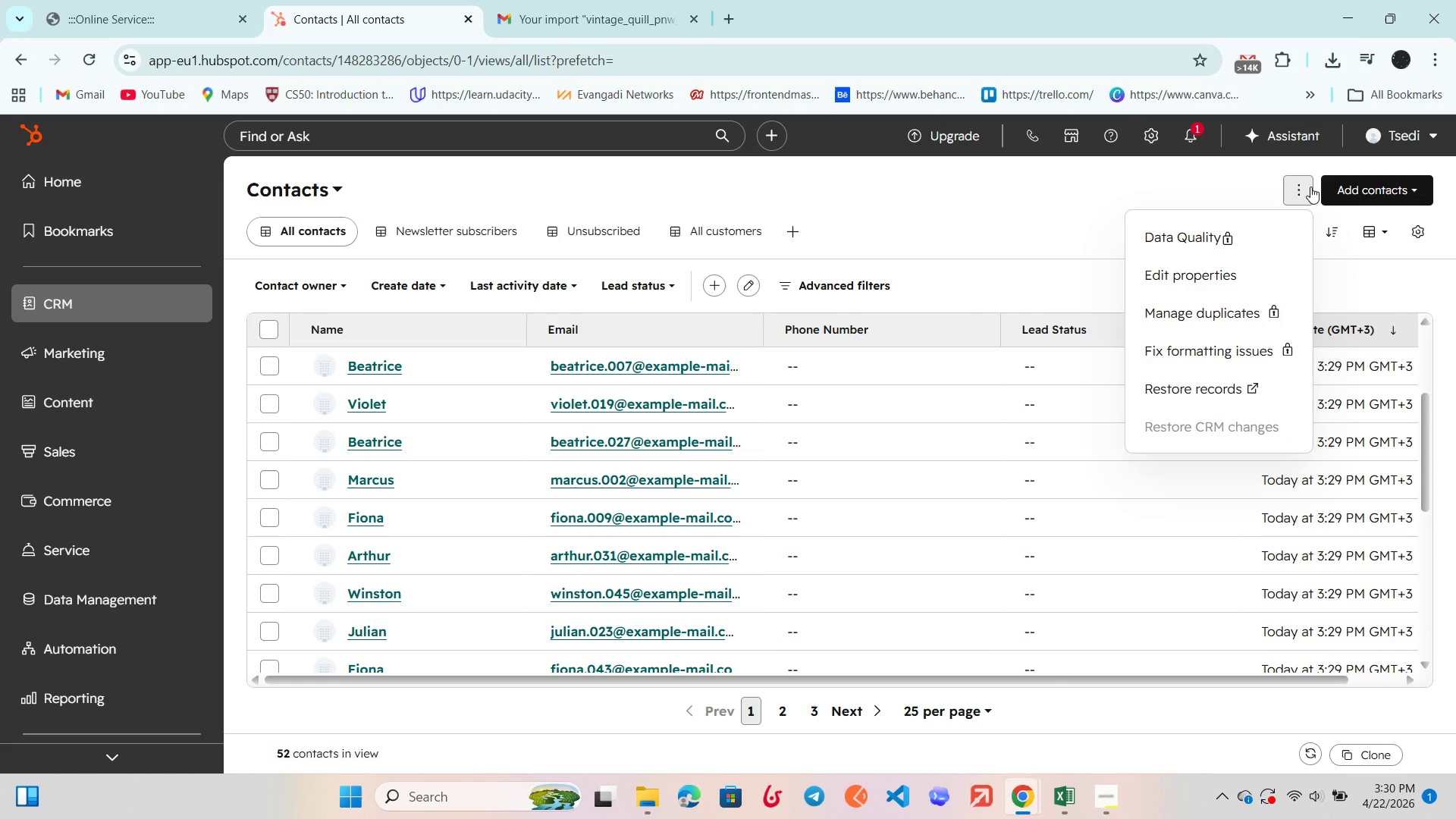 
left_click([1310, 187])
 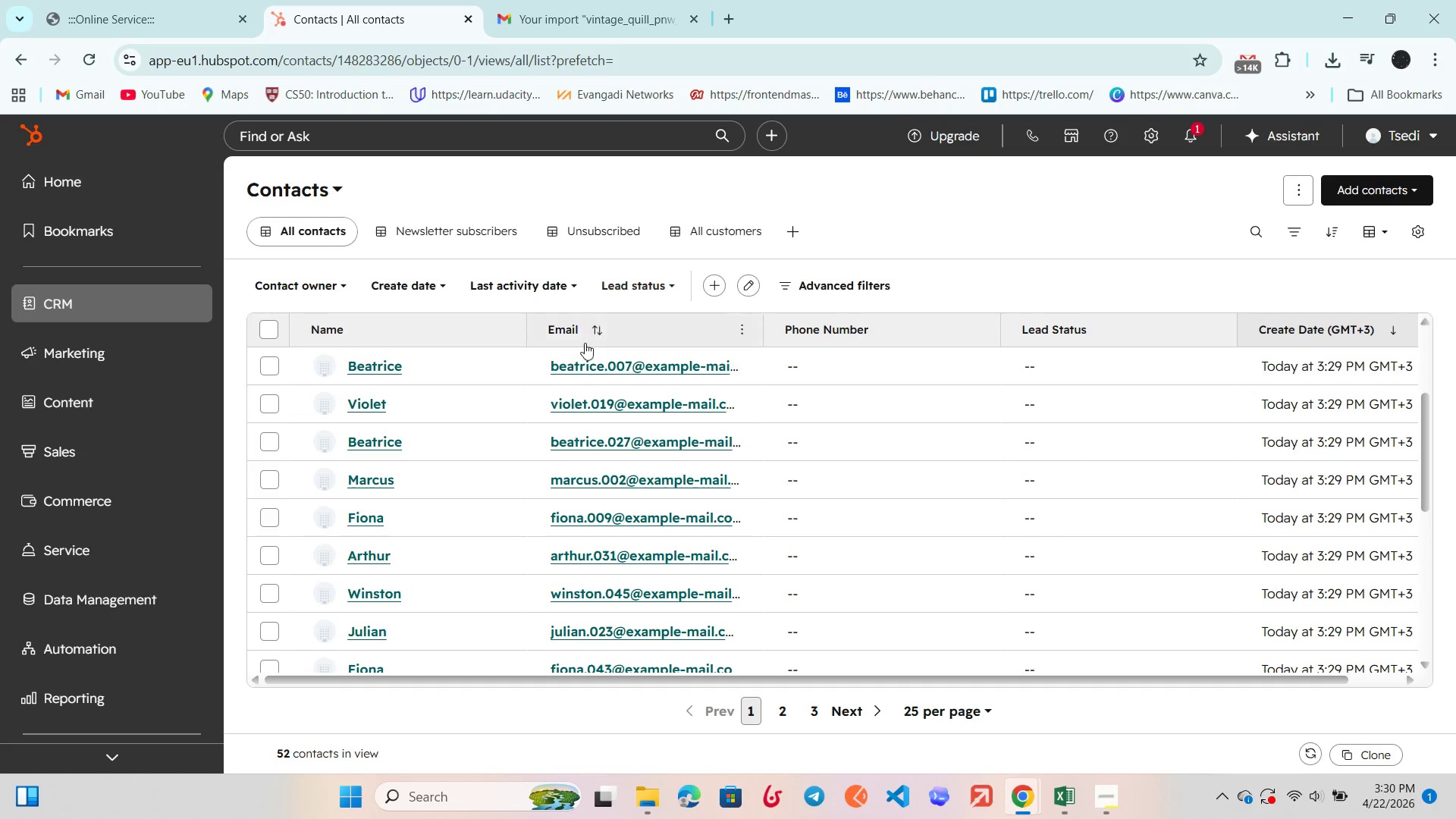 
scroll: coordinate [489, 451], scroll_direction: up, amount: 7.0
 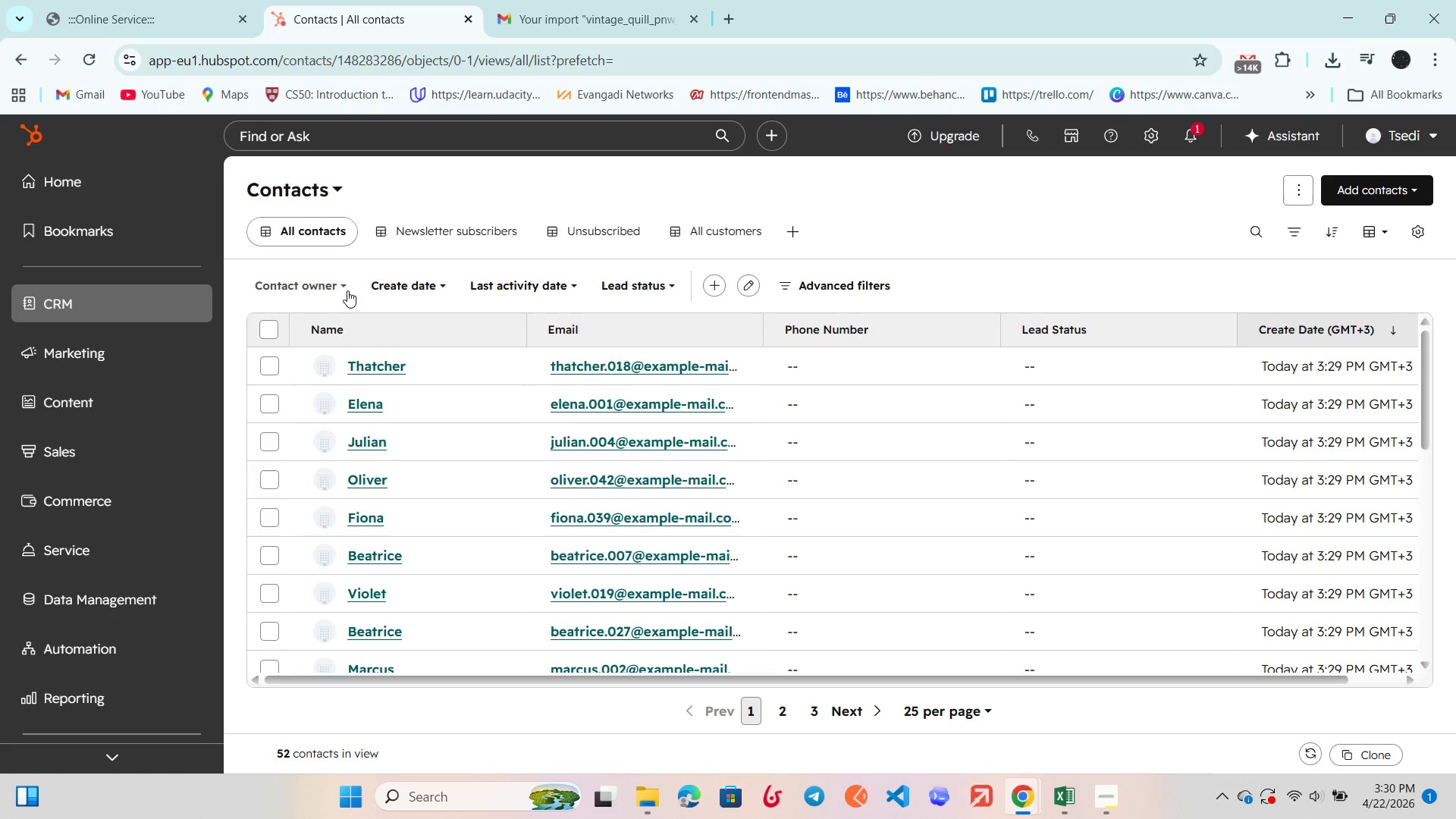 
left_click([401, 287])
 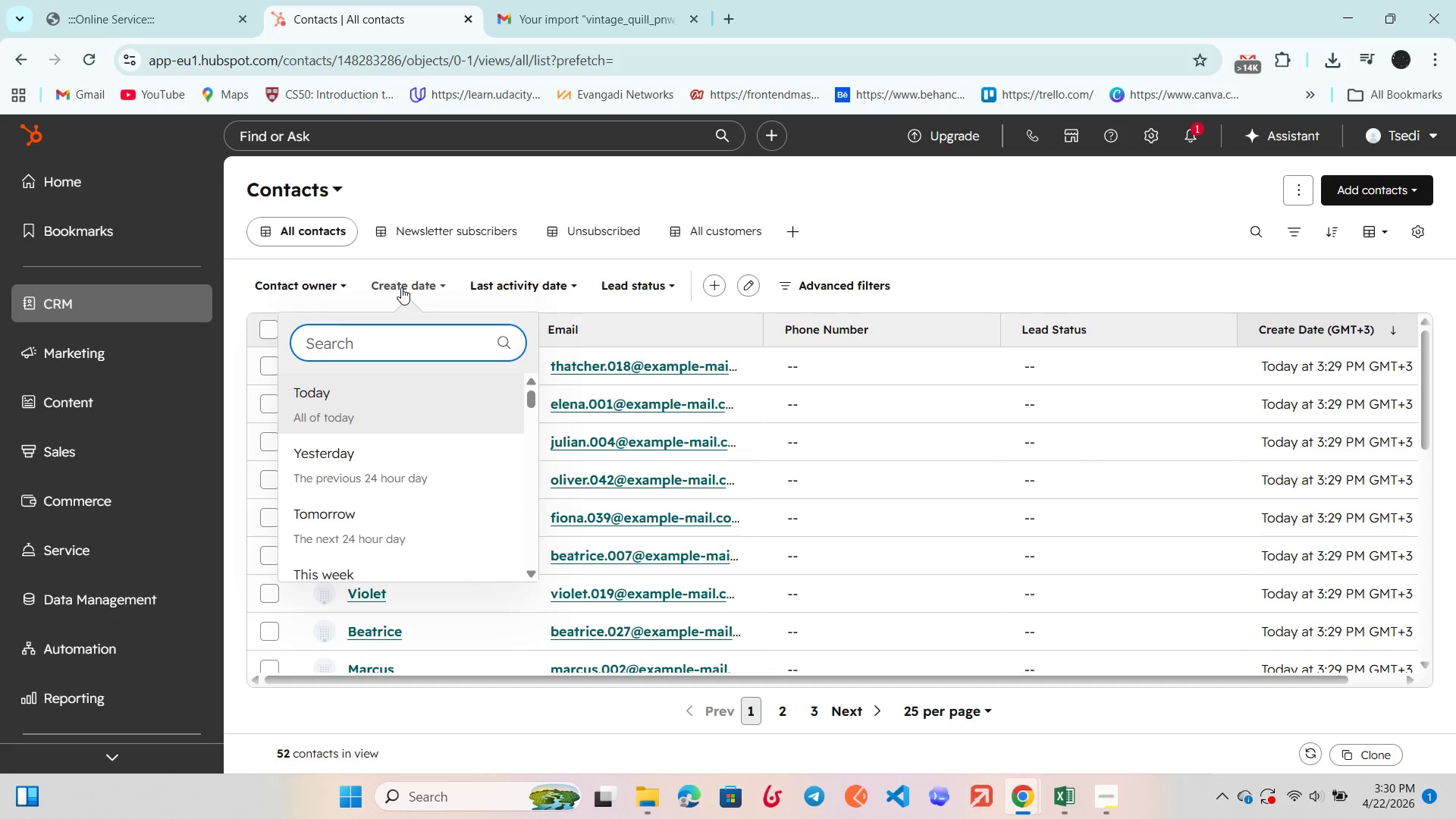 
left_click([401, 287])
 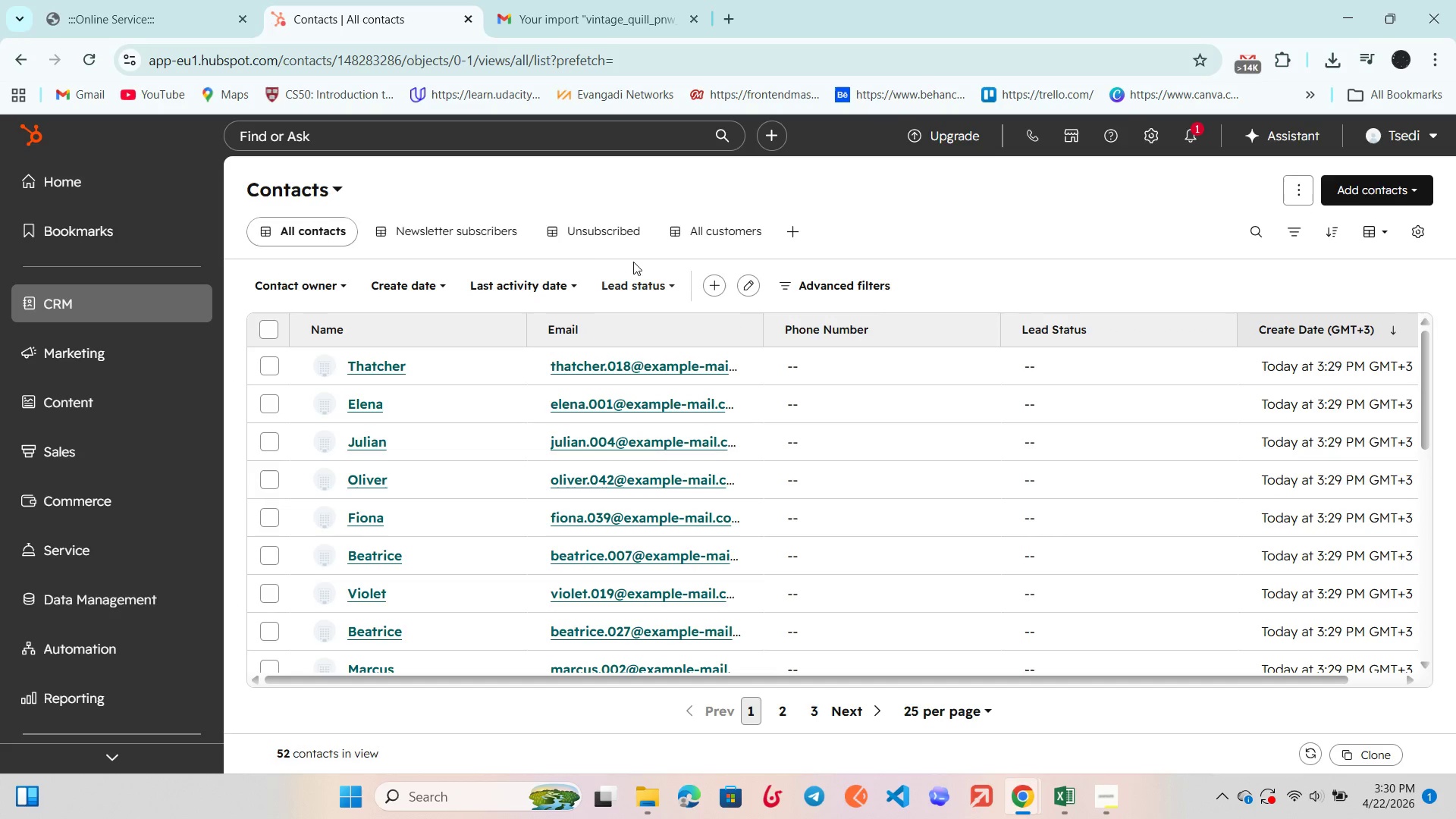 
left_click([798, 237])
 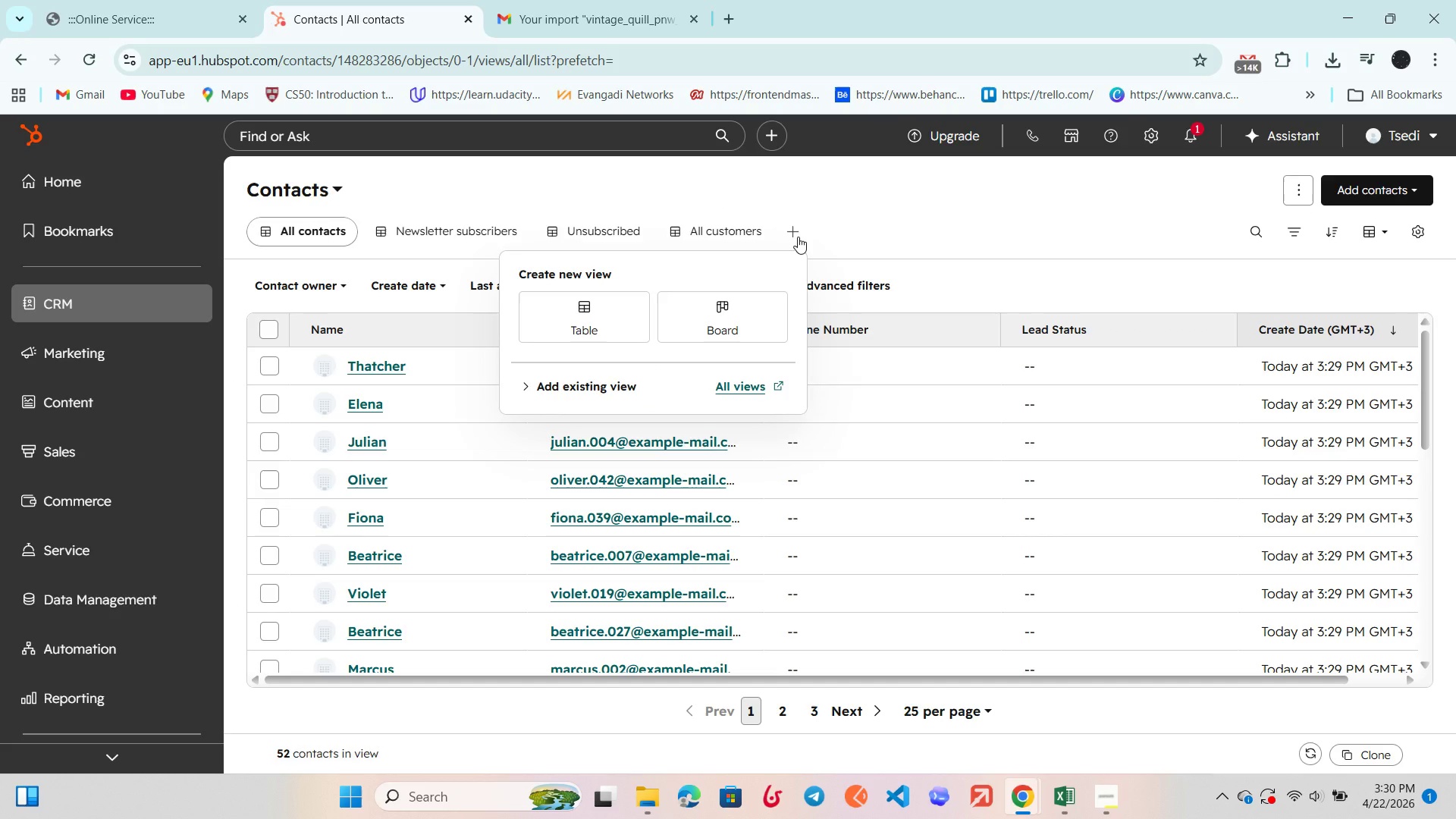 
left_click([858, 205])
 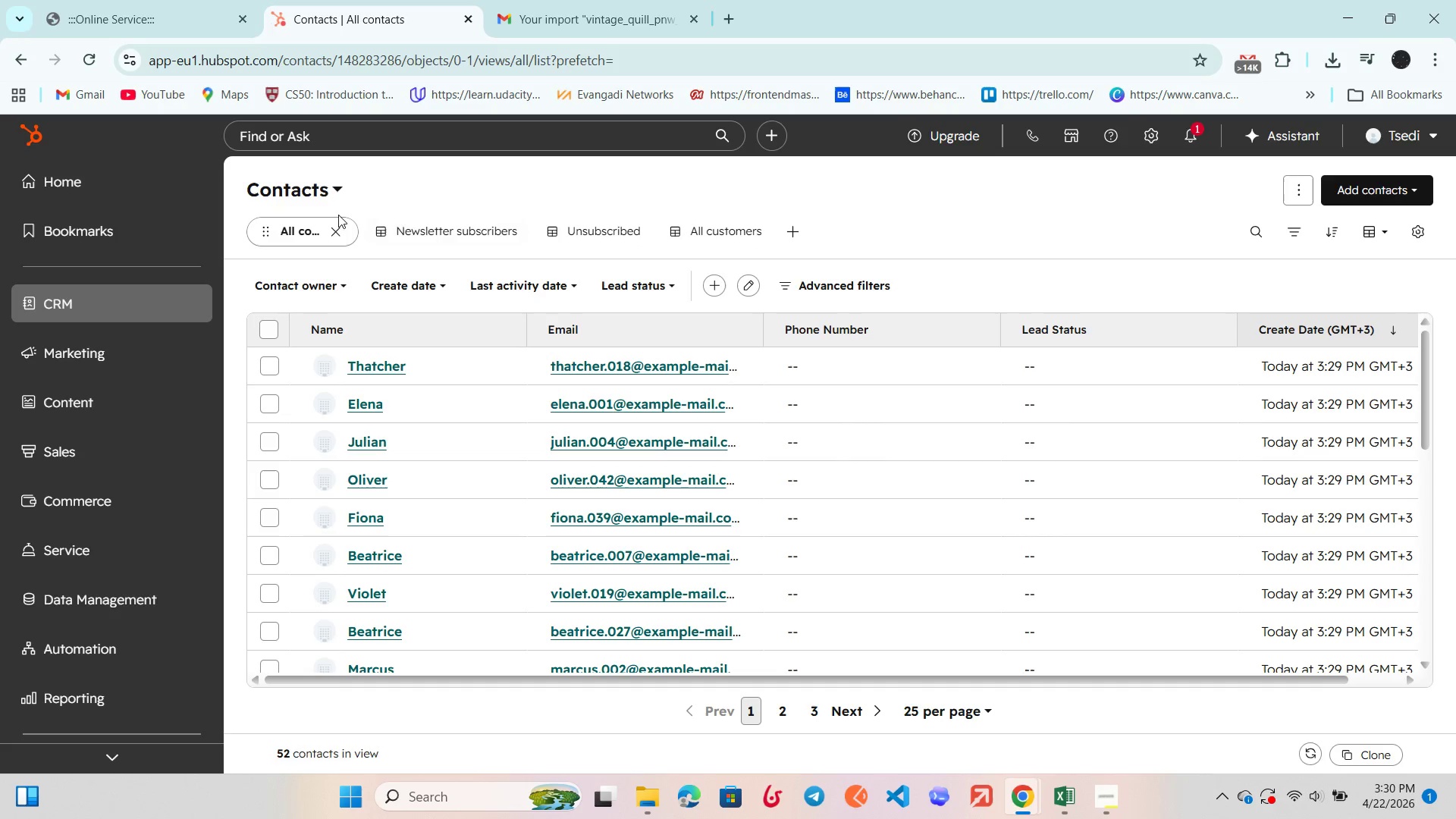 
left_click([336, 193])
 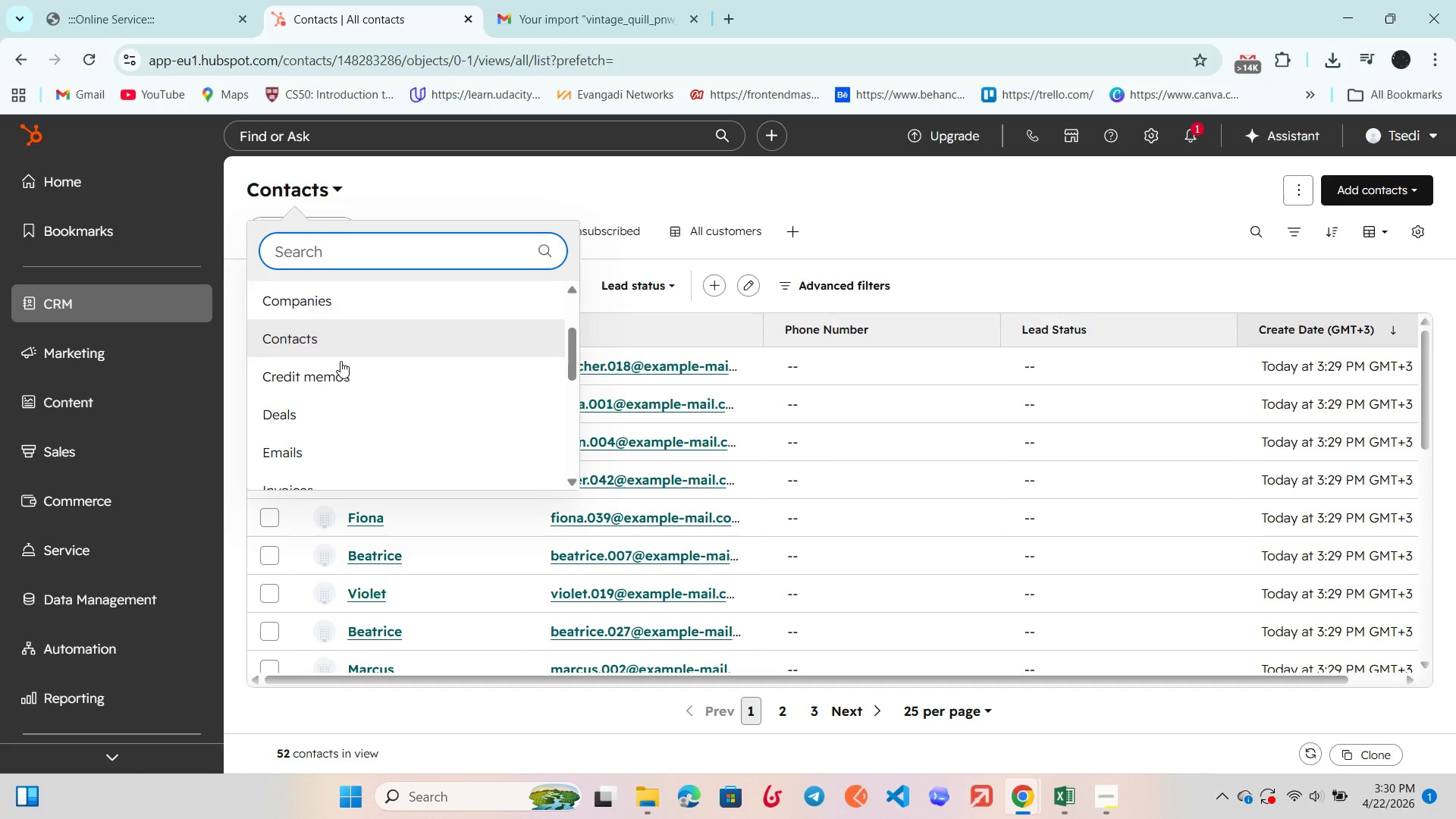 
scroll: coordinate [350, 388], scroll_direction: down, amount: 2.0
 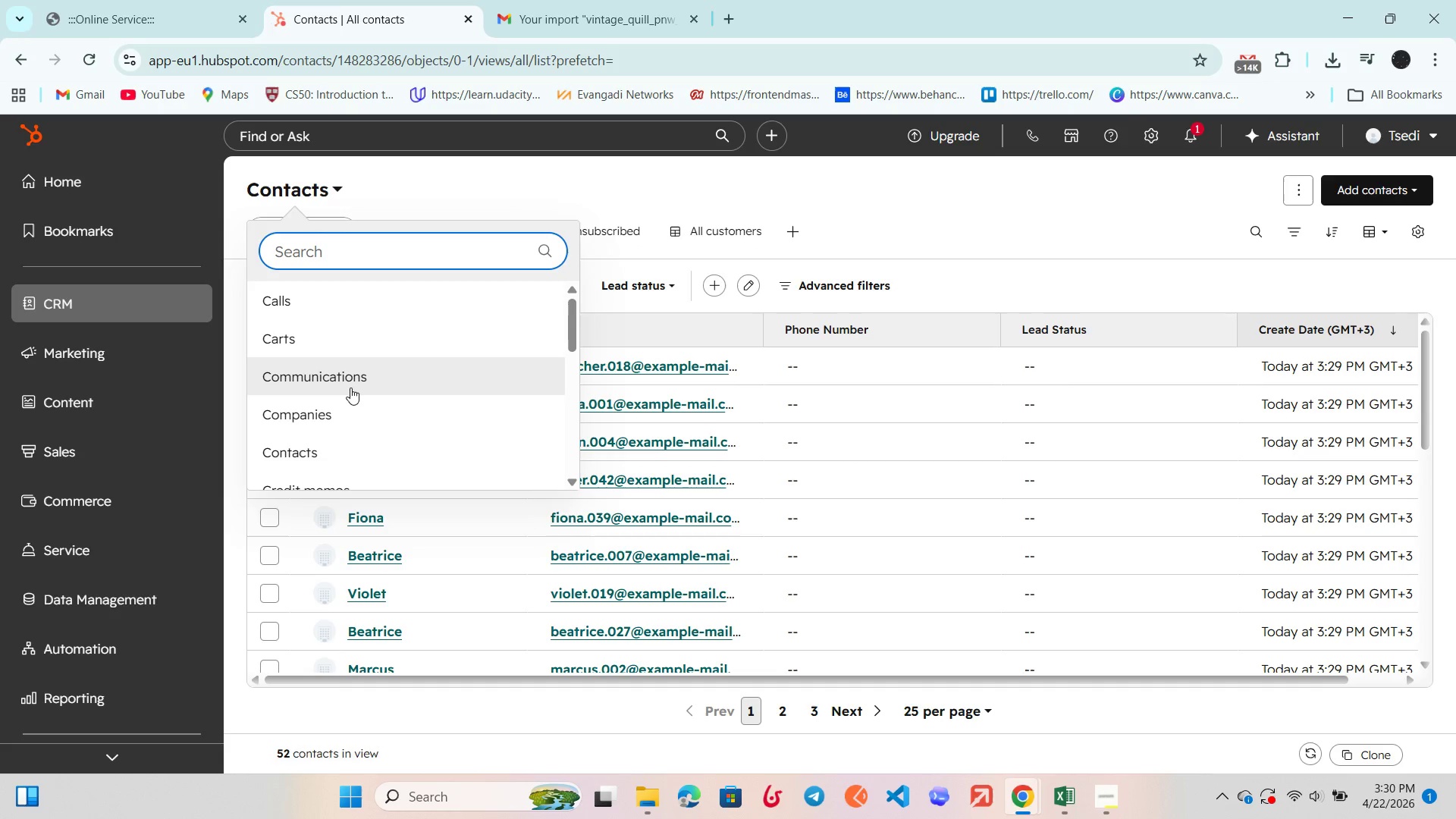 
scroll: coordinate [350, 388], scroll_direction: up, amount: 3.0
 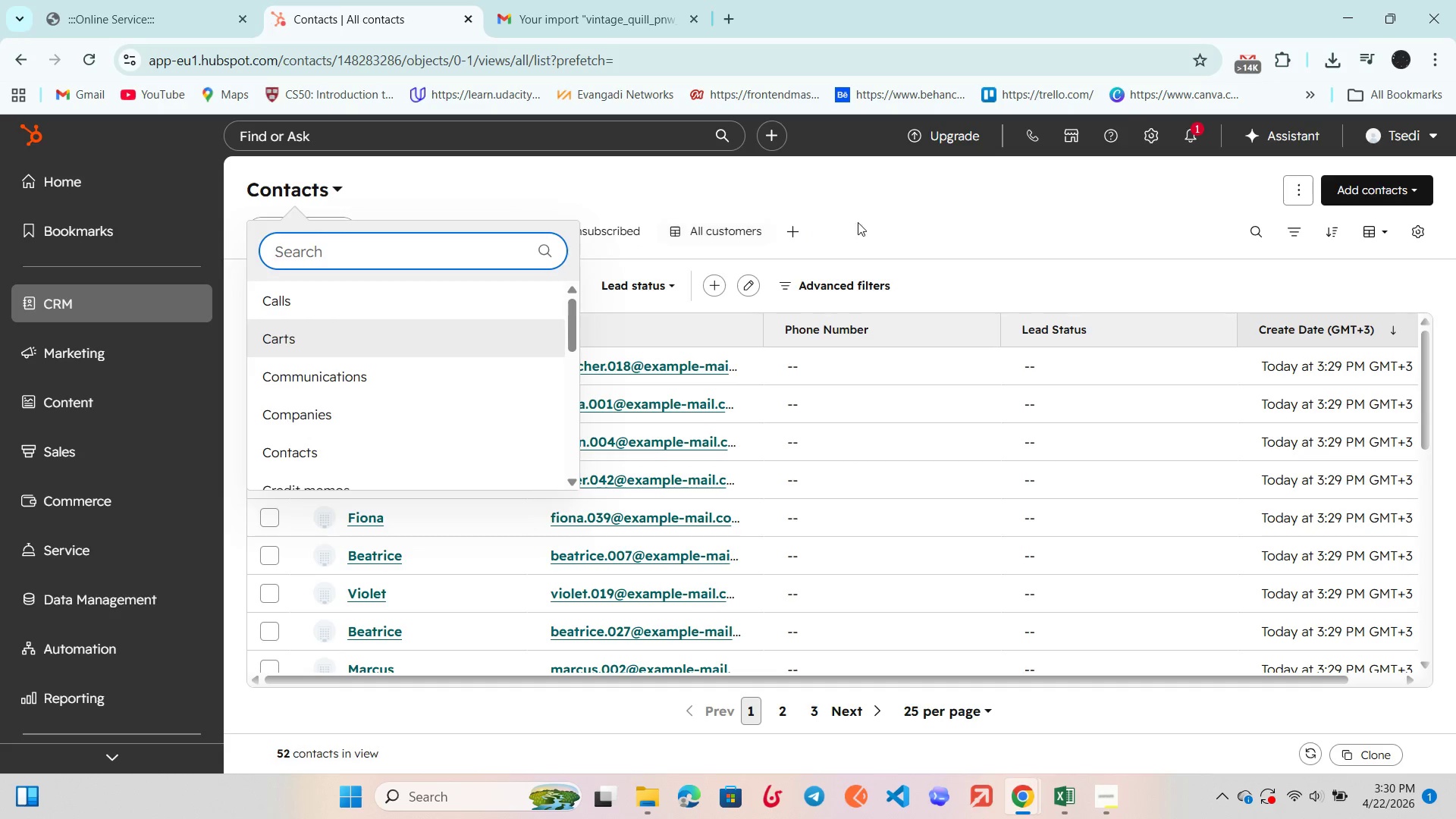 
left_click([908, 211])
 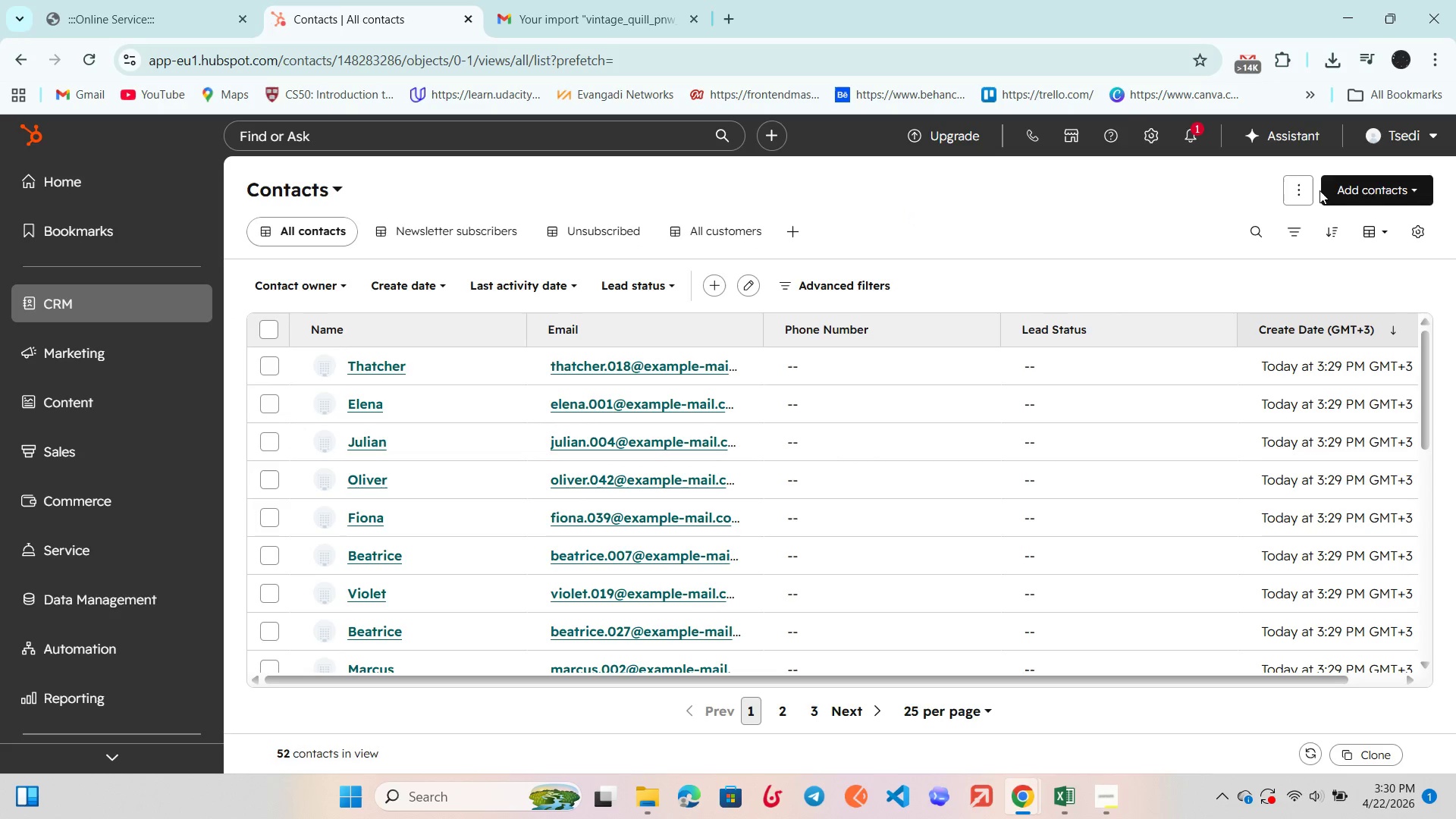 
left_click([1336, 190])
 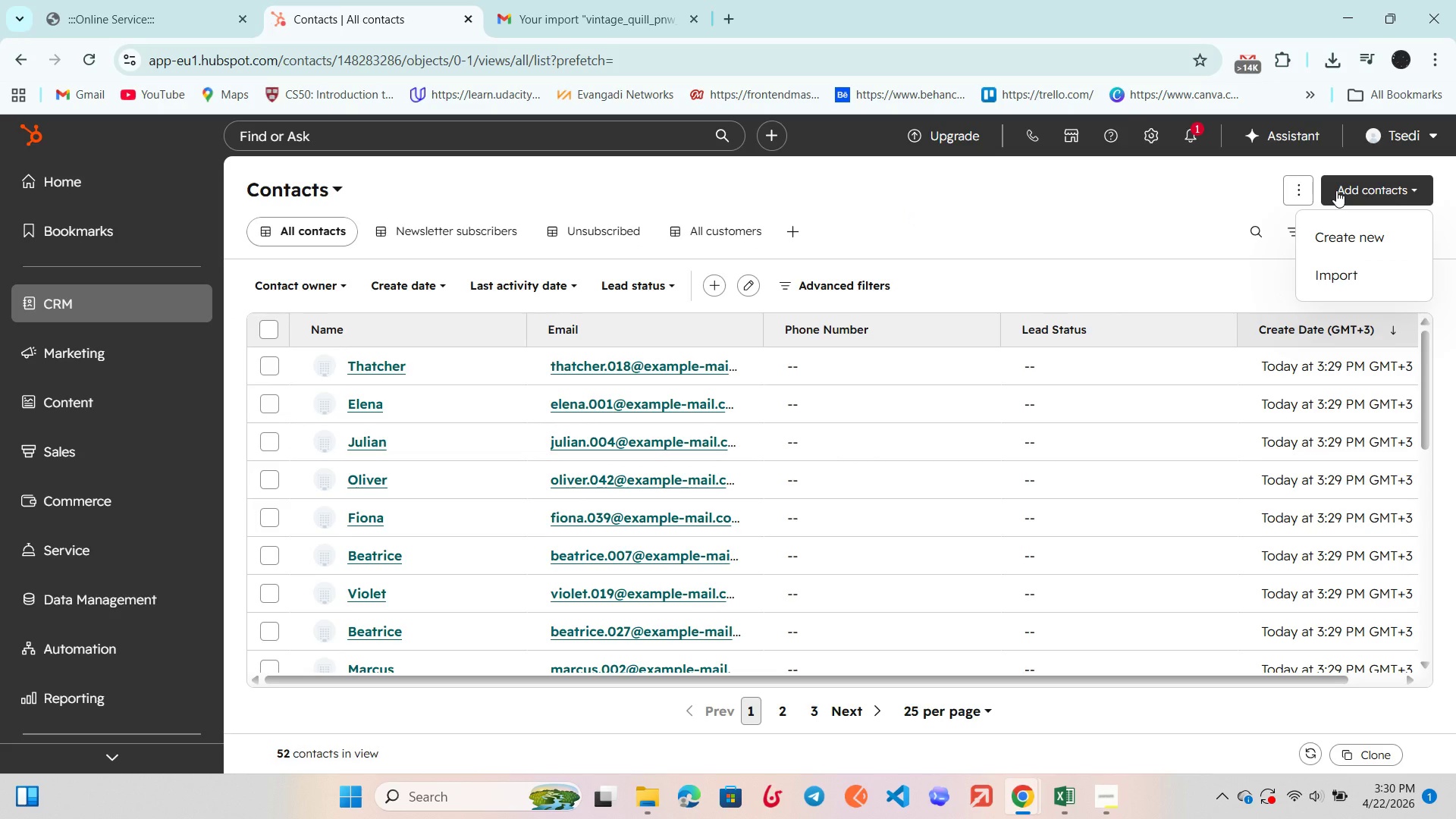 
left_click([1336, 190])
 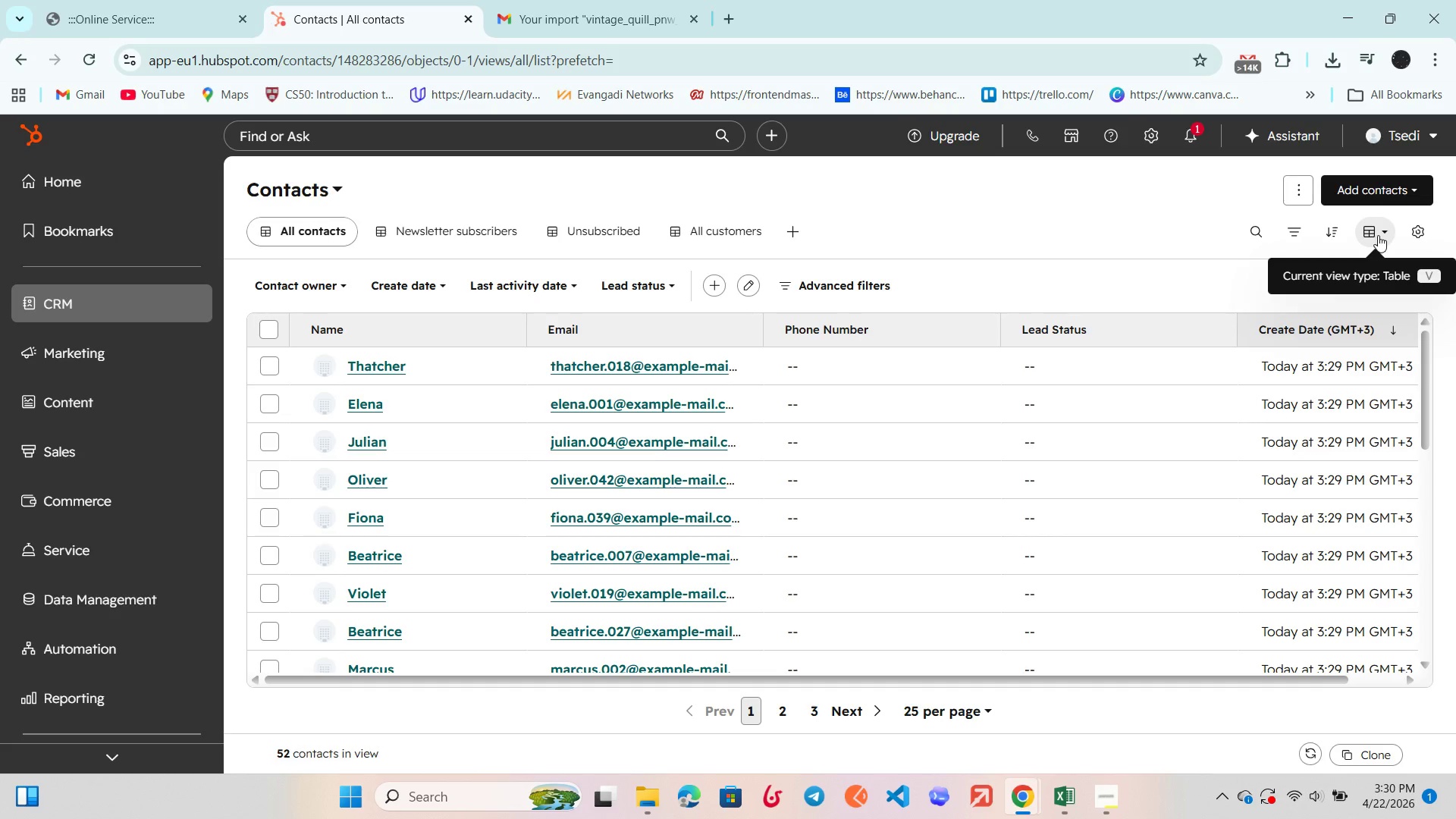 
left_click([1382, 235])
 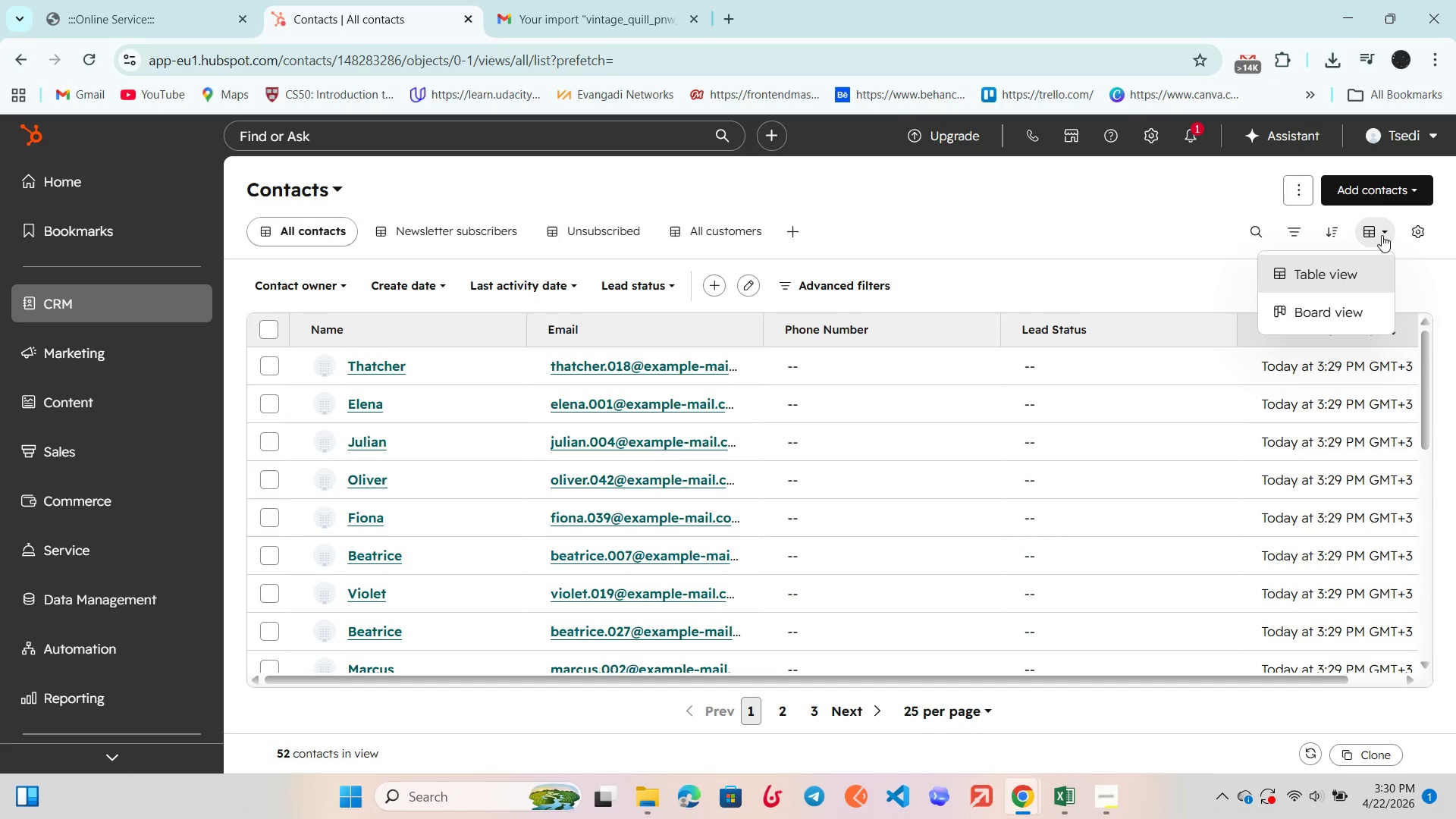 
left_click([1382, 235])
 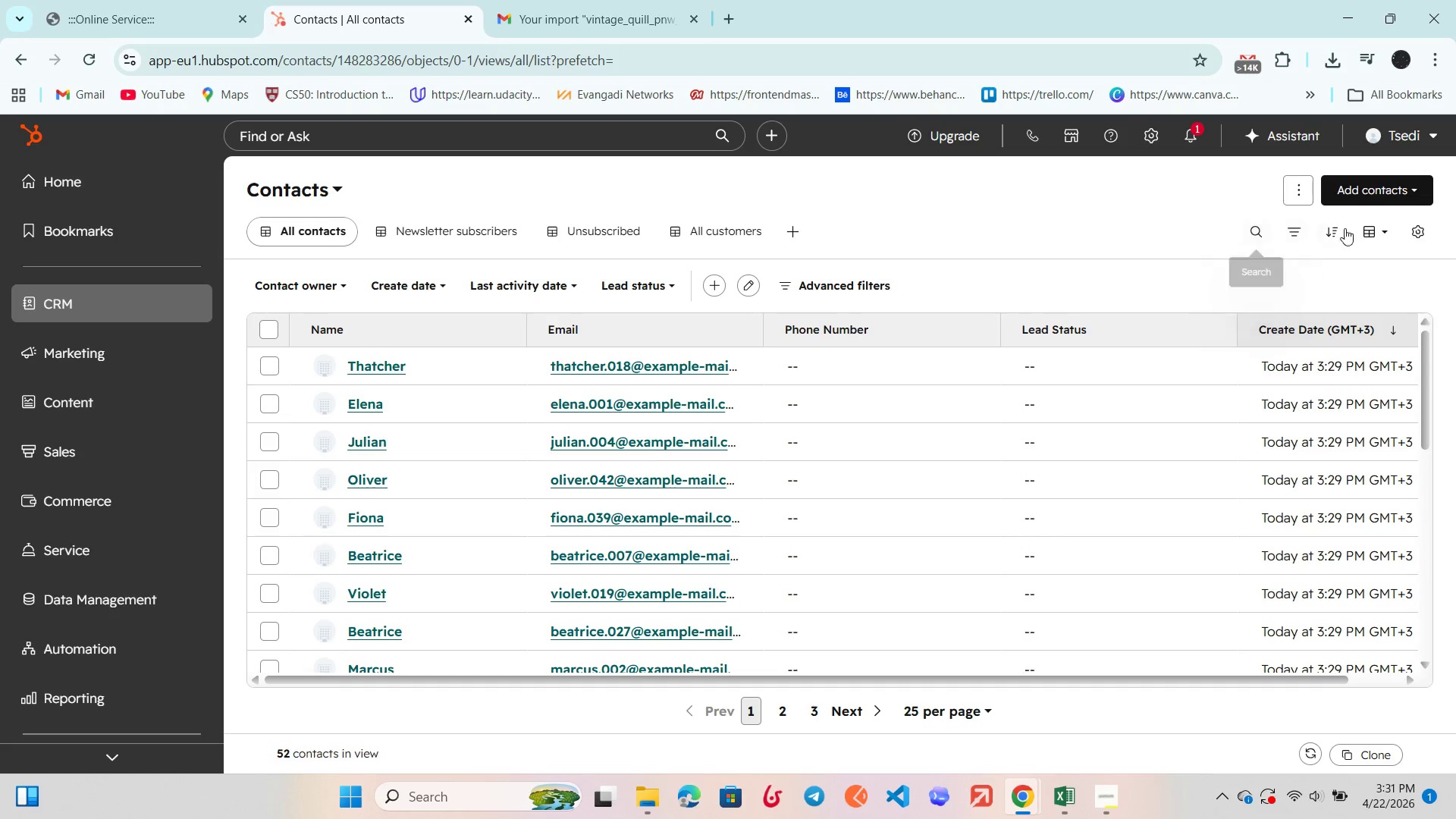 
left_click([1419, 234])
 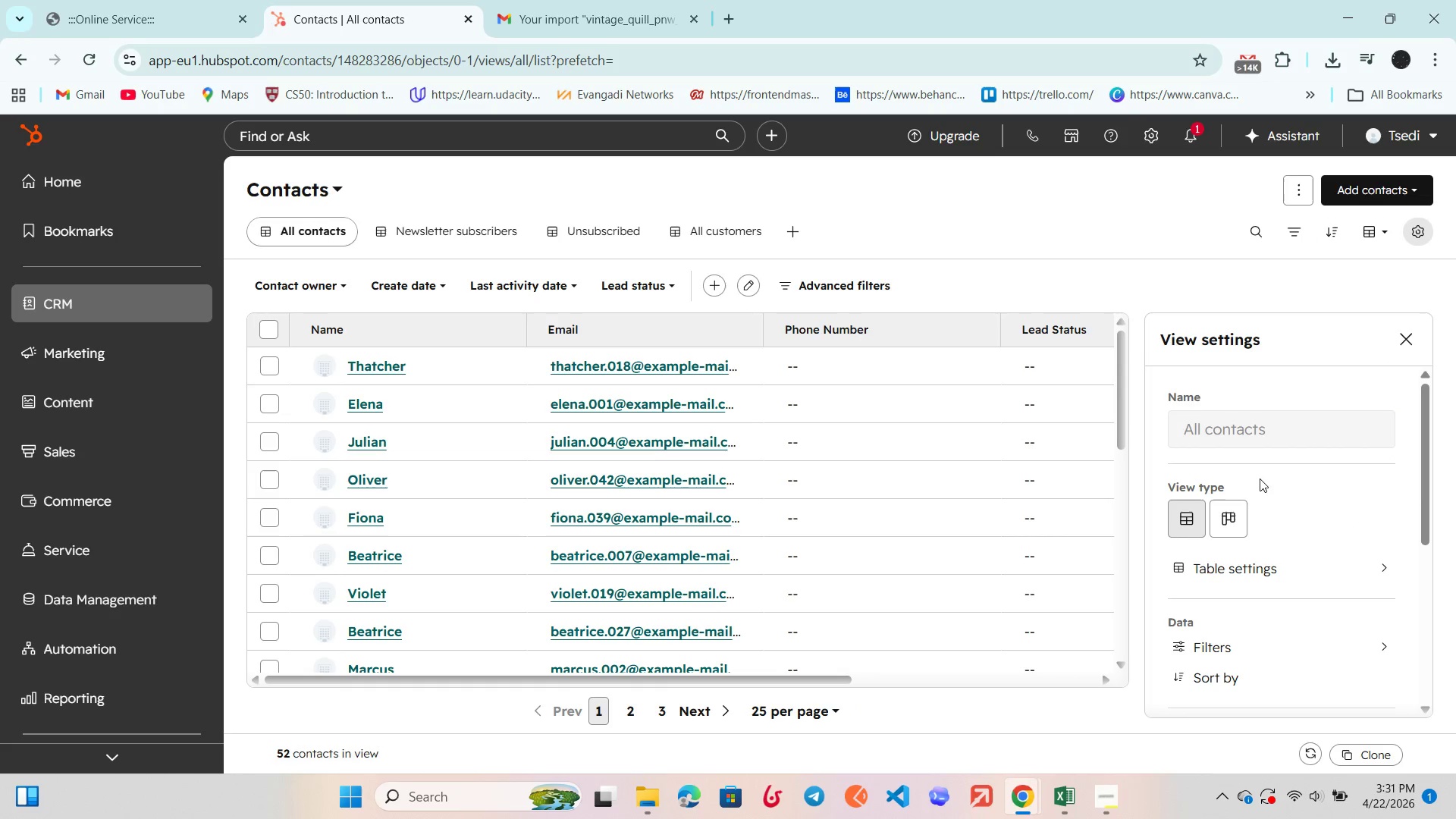 
scroll: coordinate [1256, 500], scroll_direction: down, amount: 3.0
 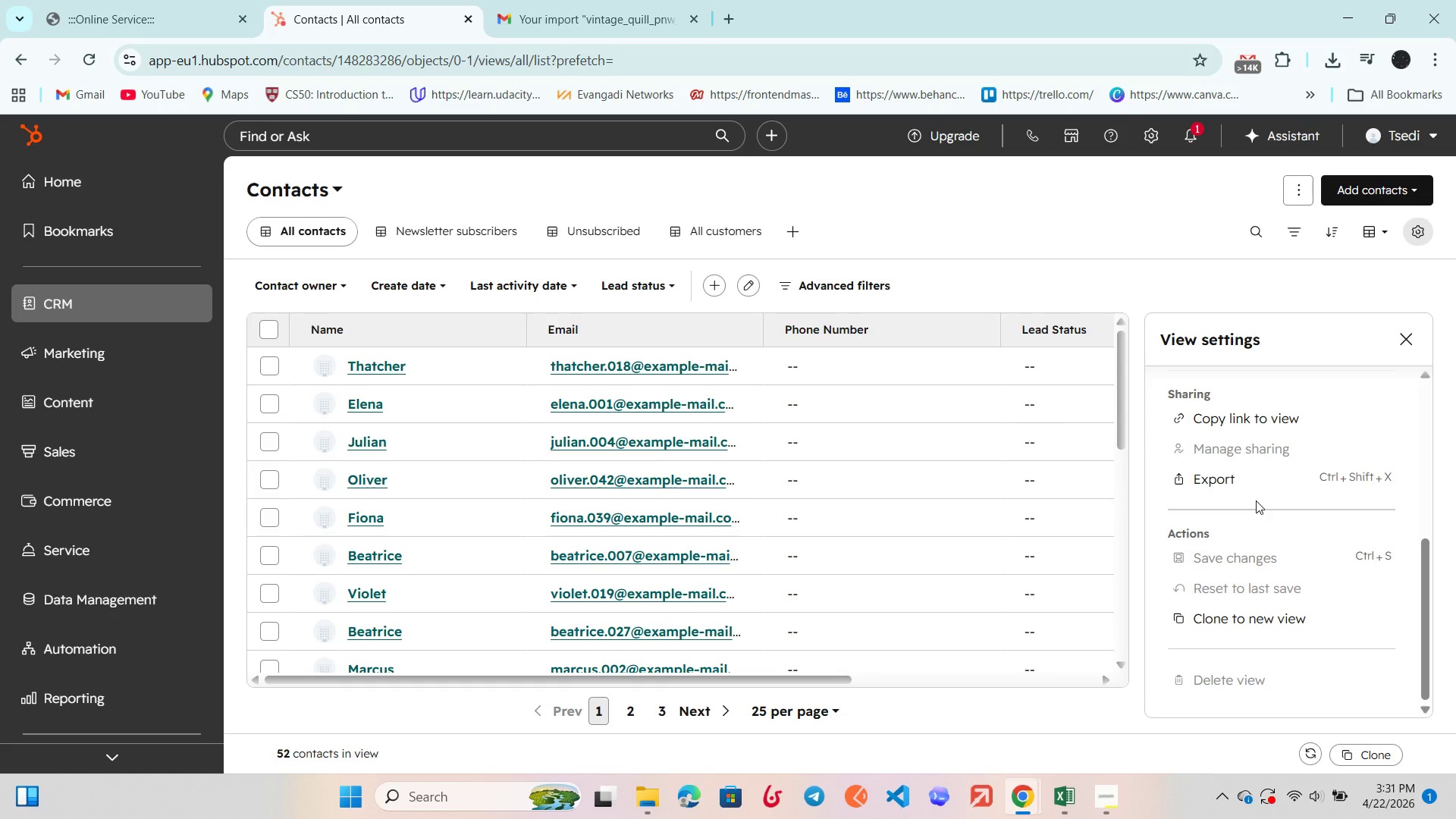 
scroll: coordinate [1256, 500], scroll_direction: up, amount: 6.0
 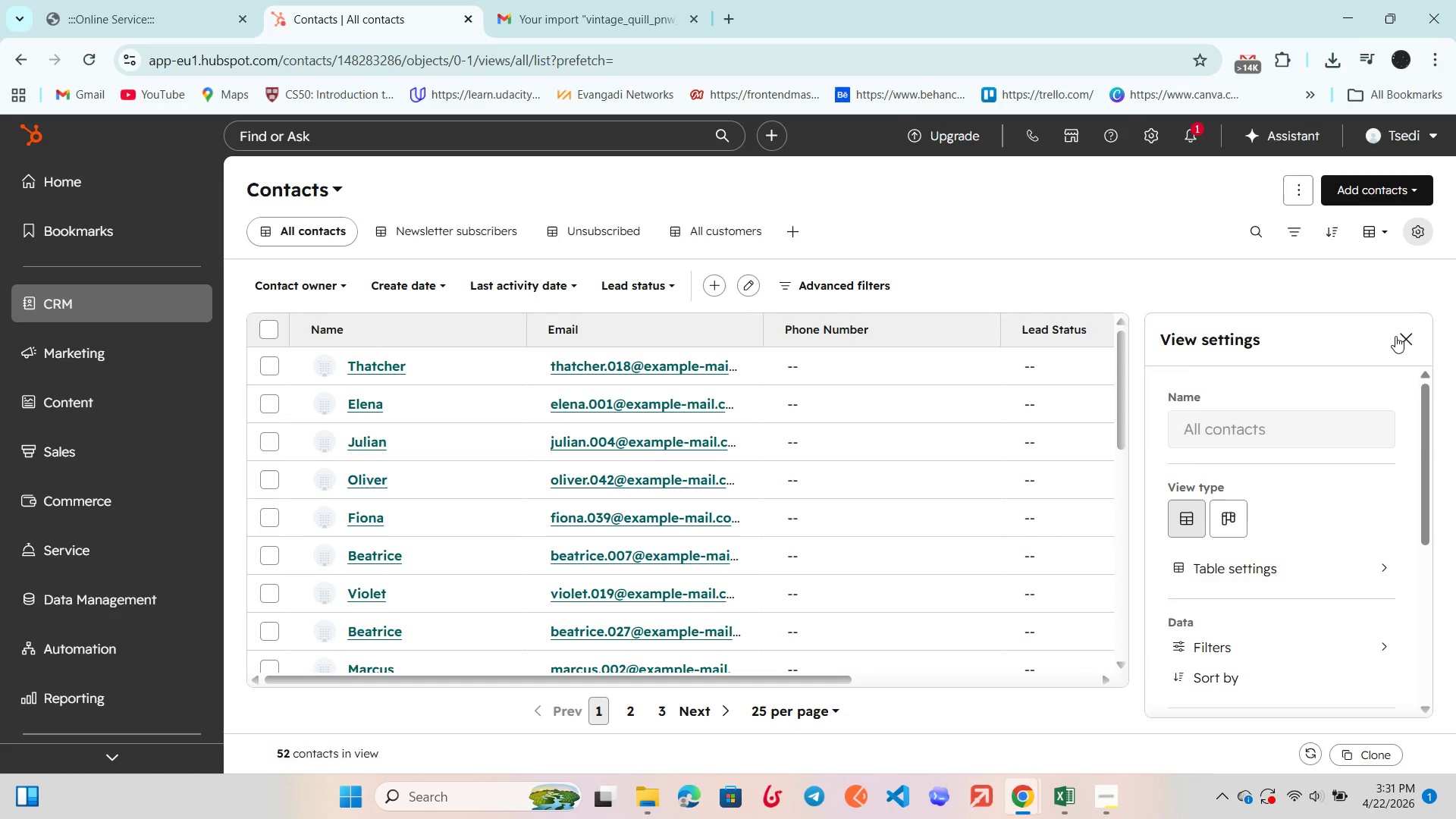 
left_click([1398, 337])
 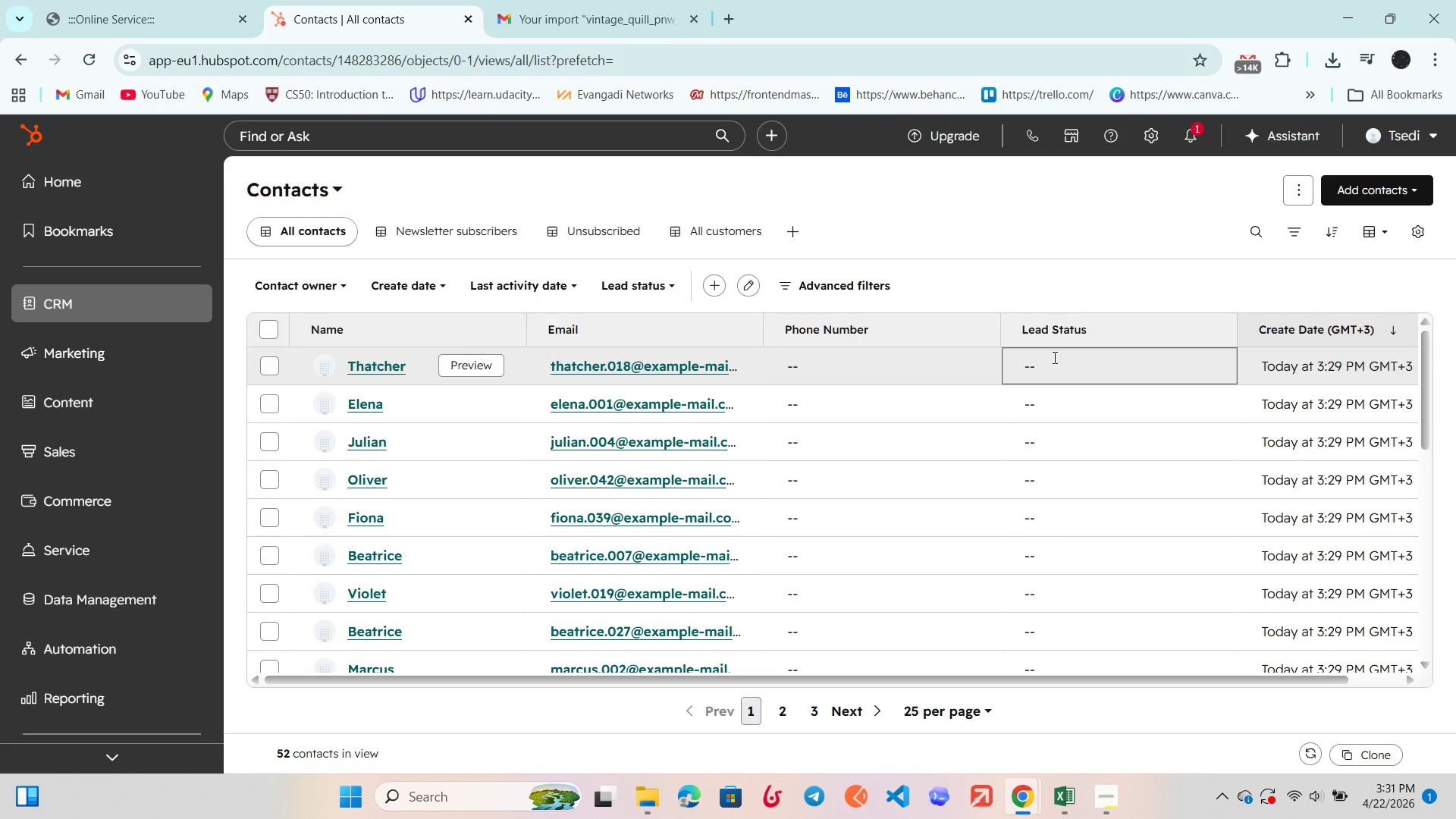 
left_click([1053, 357])
 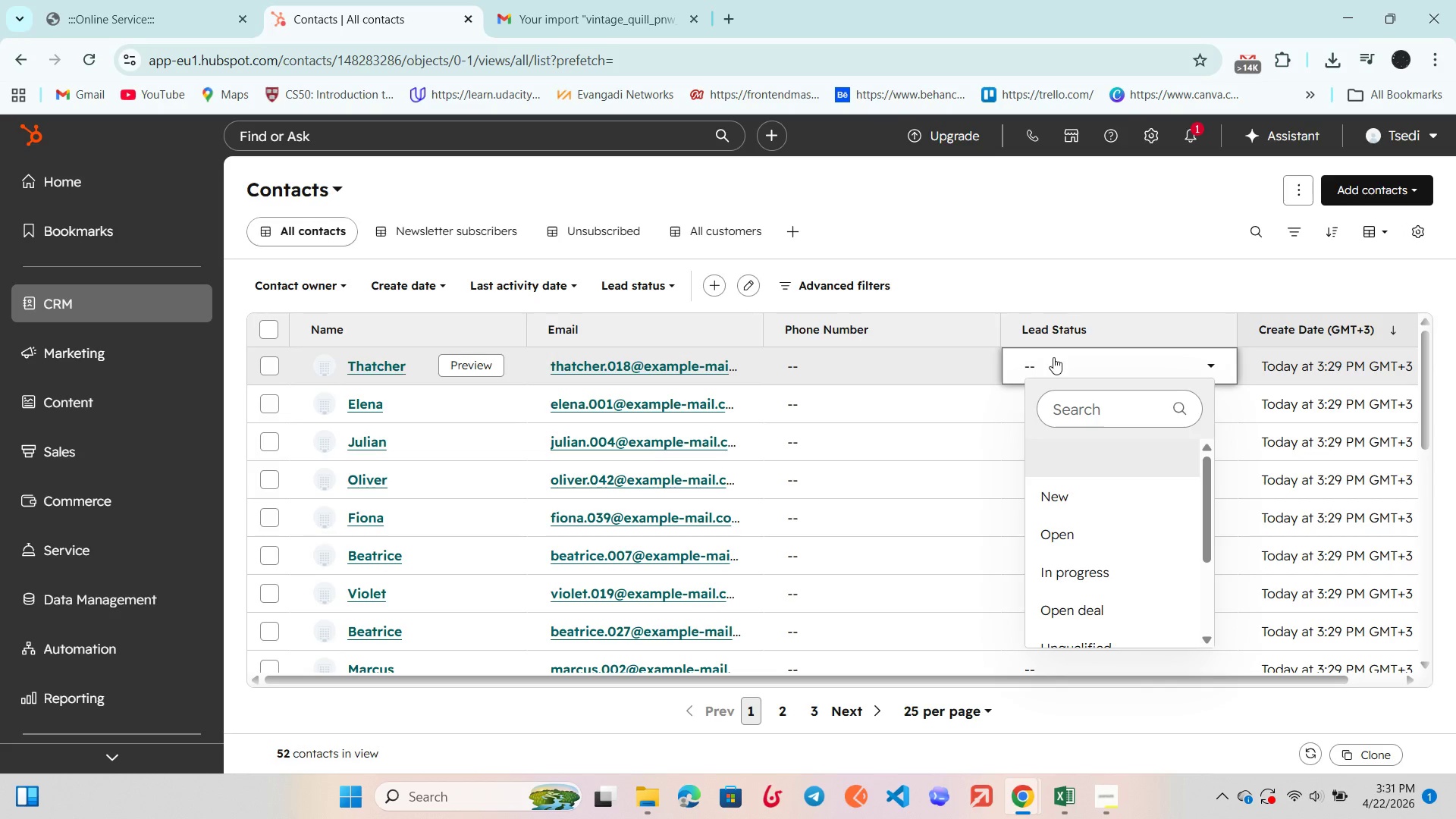 
left_click([1066, 278])
 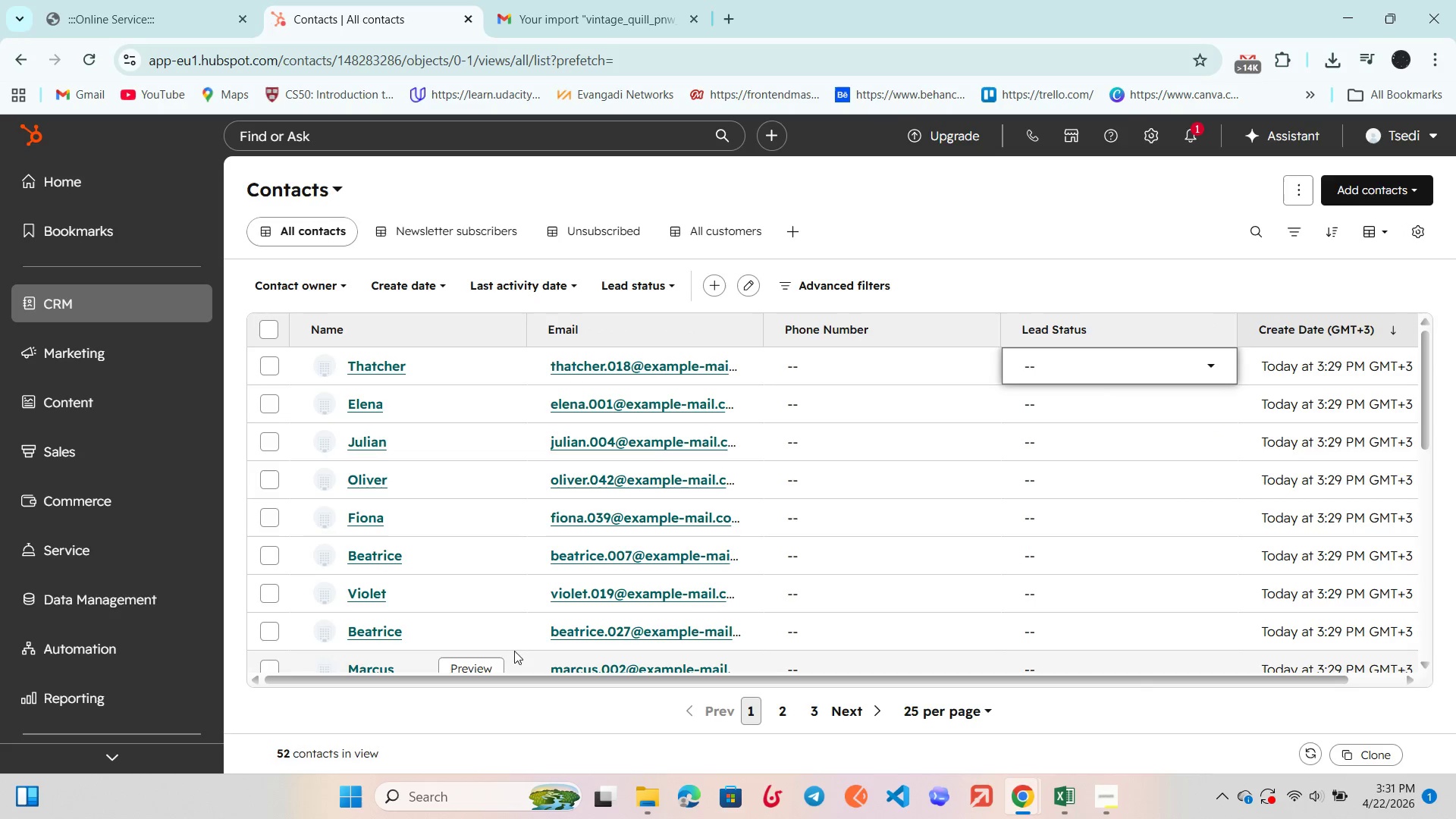 
mouse_move([687, 597])
 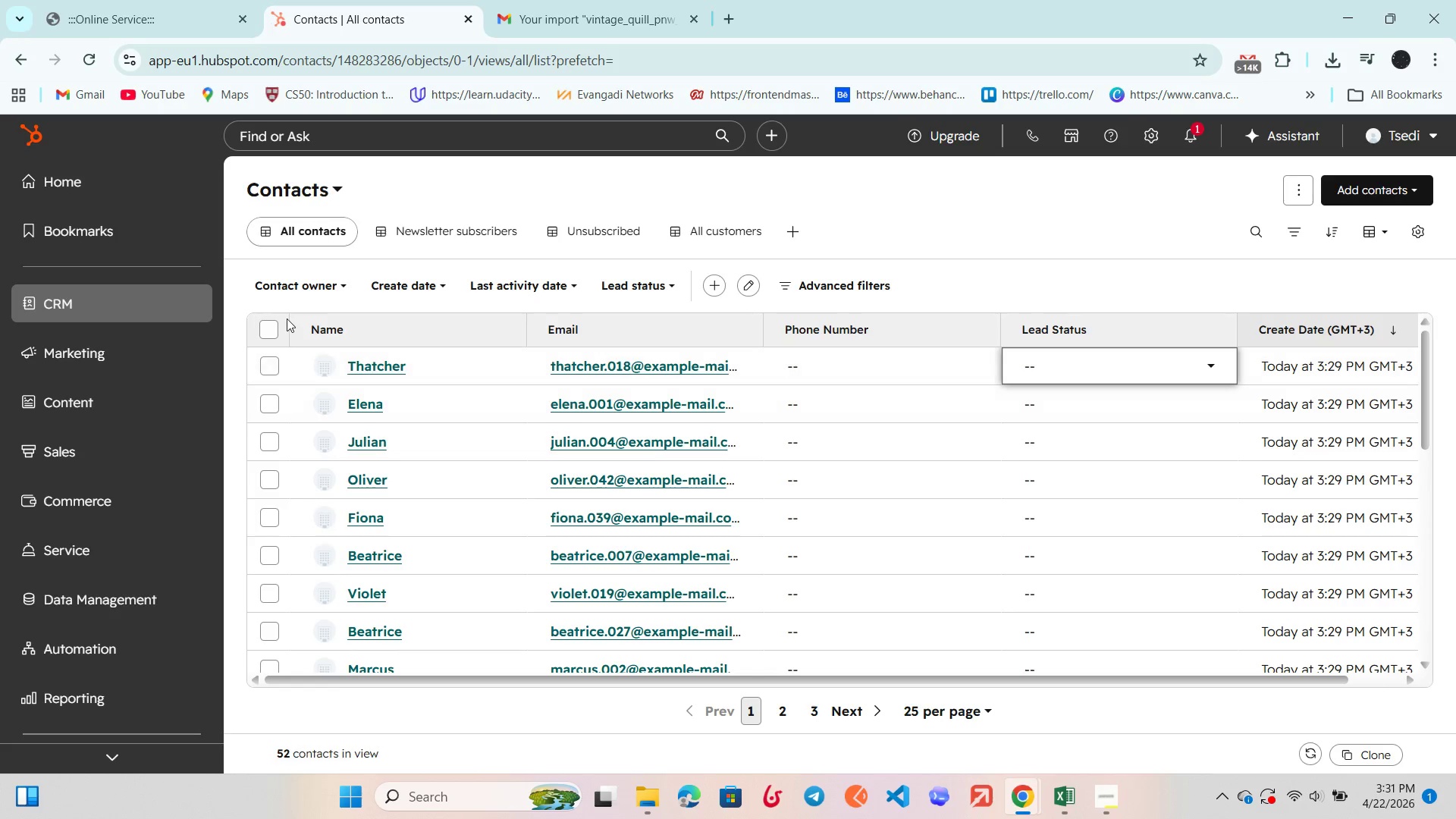 
left_click([133, 303])
 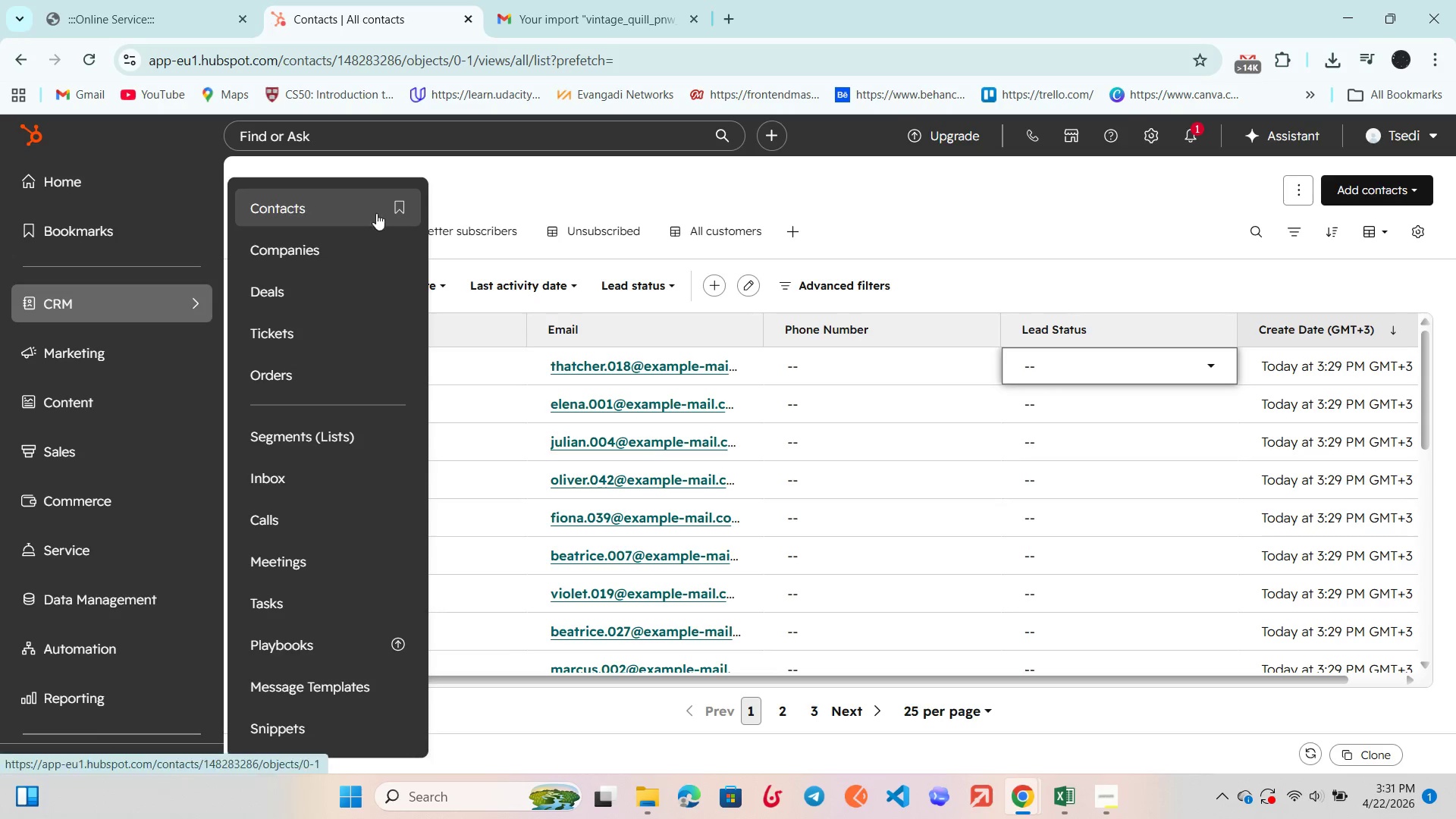 
left_click([592, 183])
 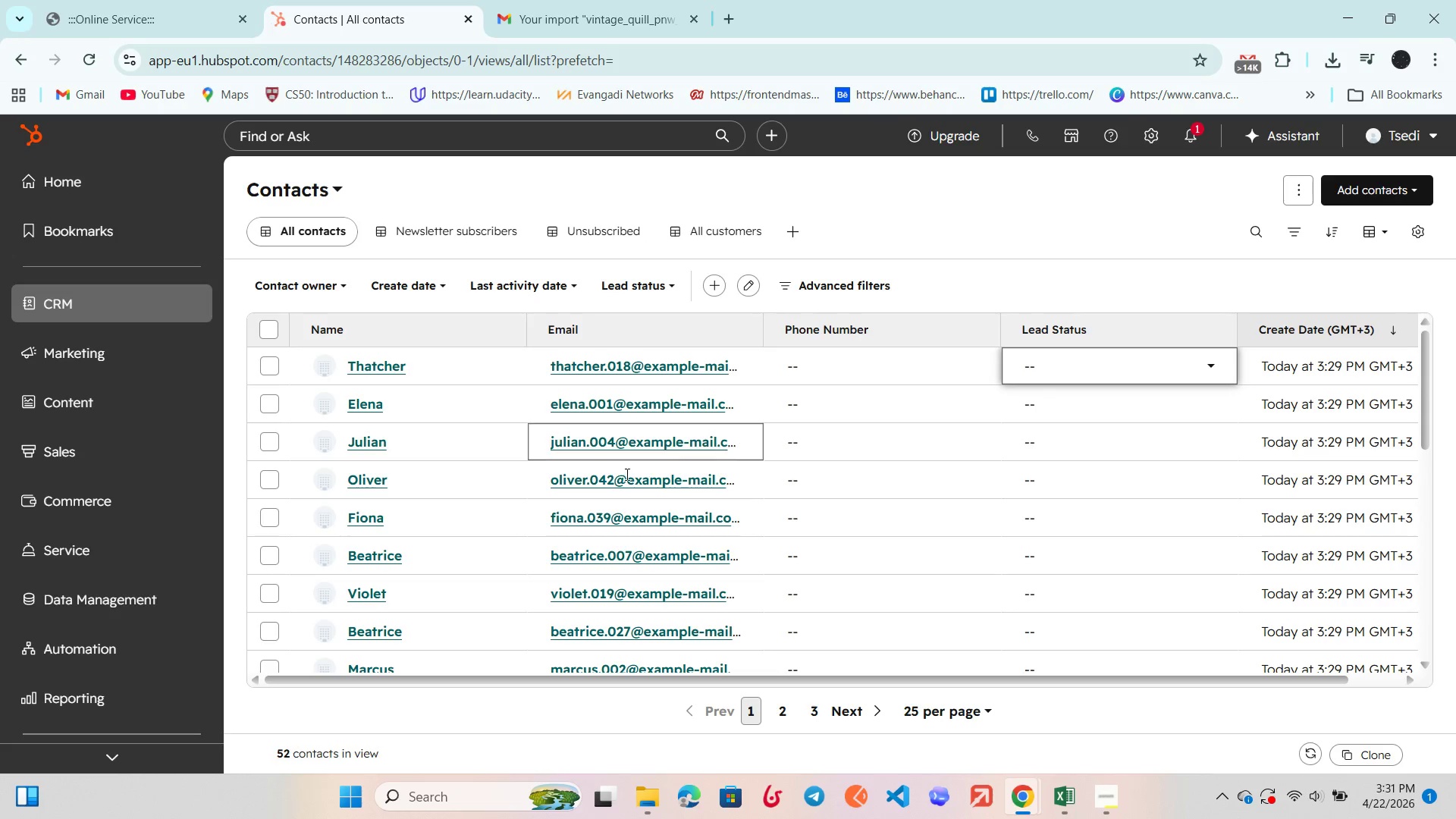 
scroll: coordinate [643, 714], scroll_direction: down, amount: 8.0
 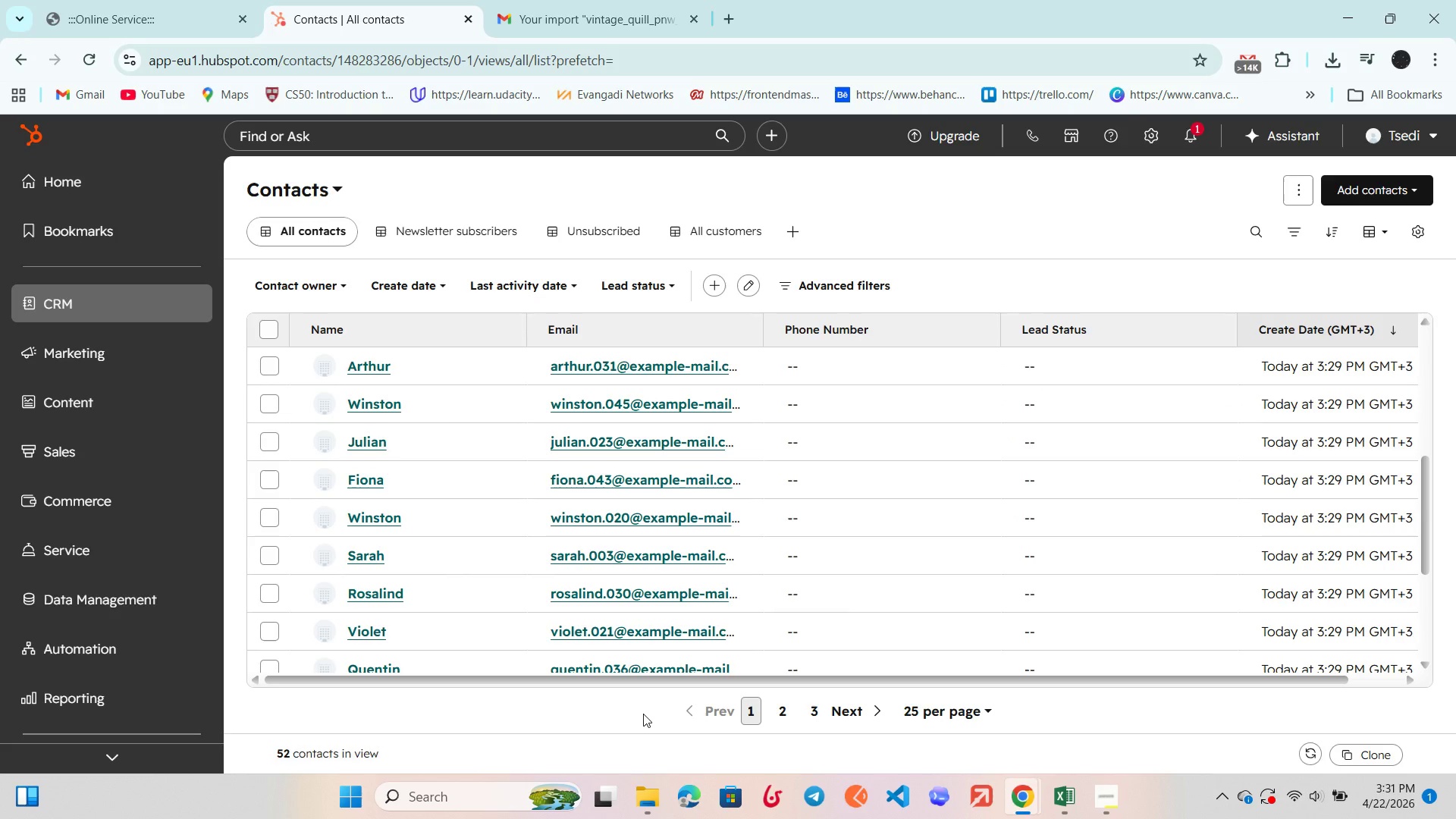 
scroll: coordinate [674, 527], scroll_direction: up, amount: 12.0
 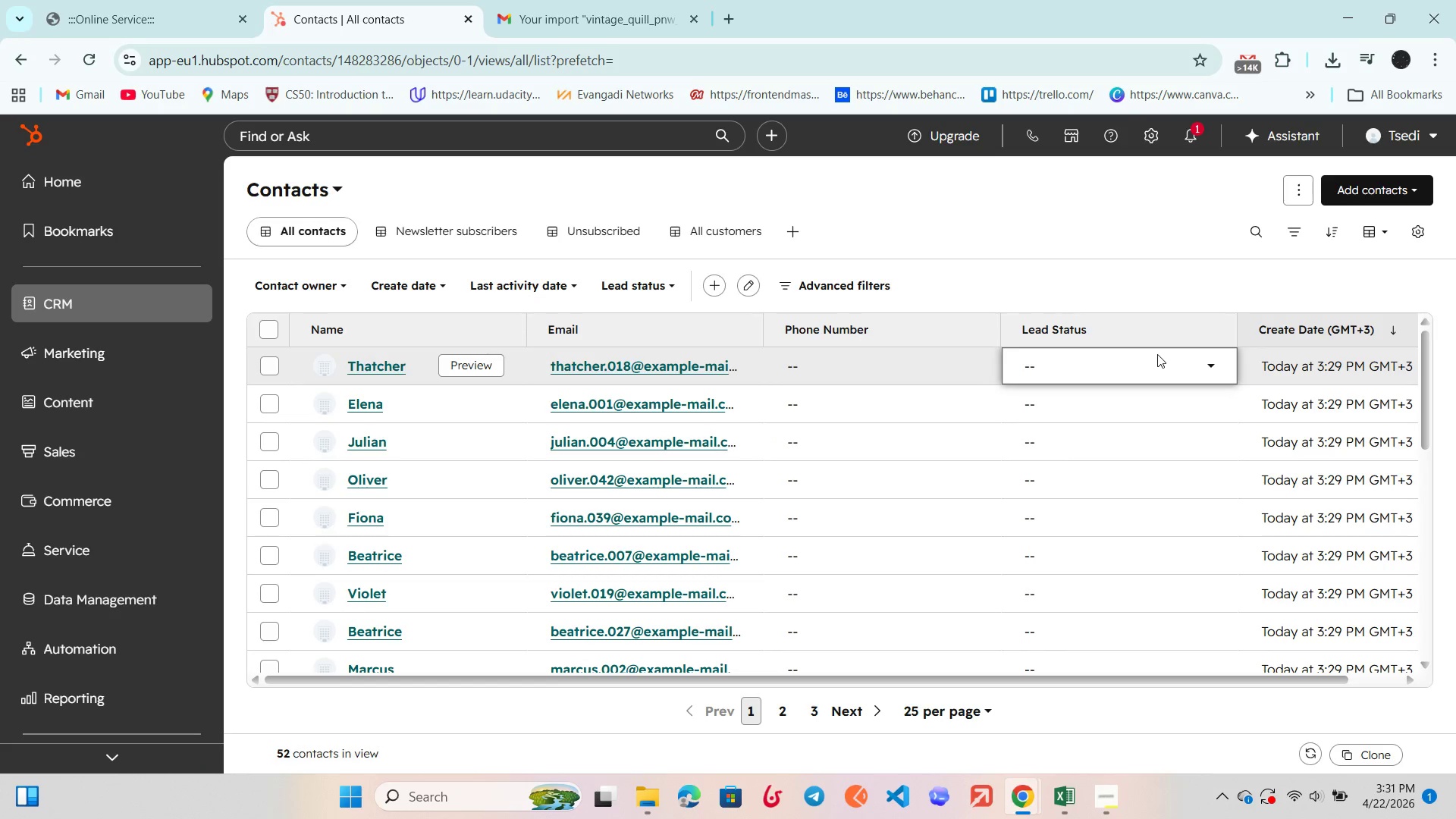 
left_click([1157, 354])
 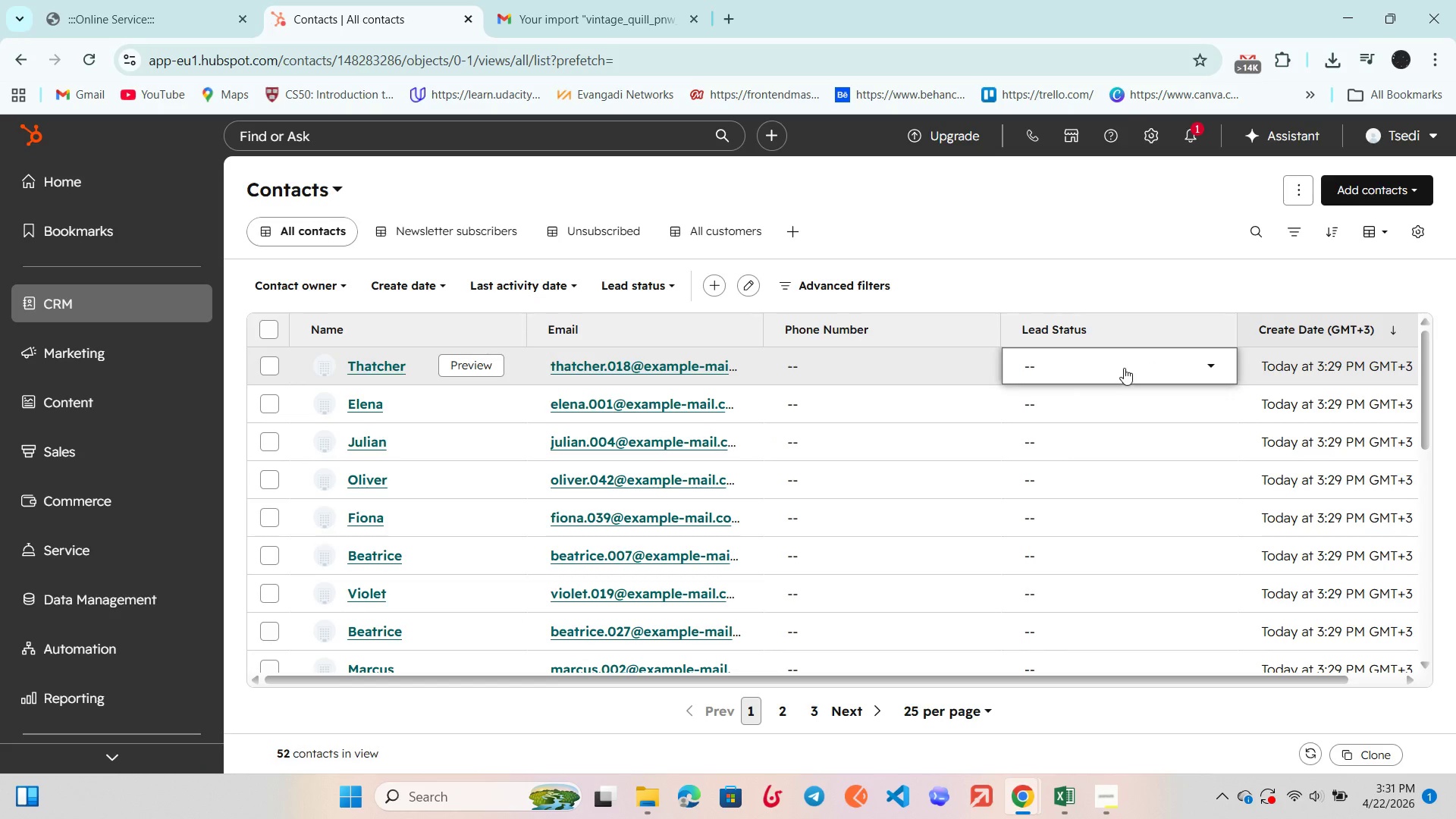 
left_click([1124, 367])
 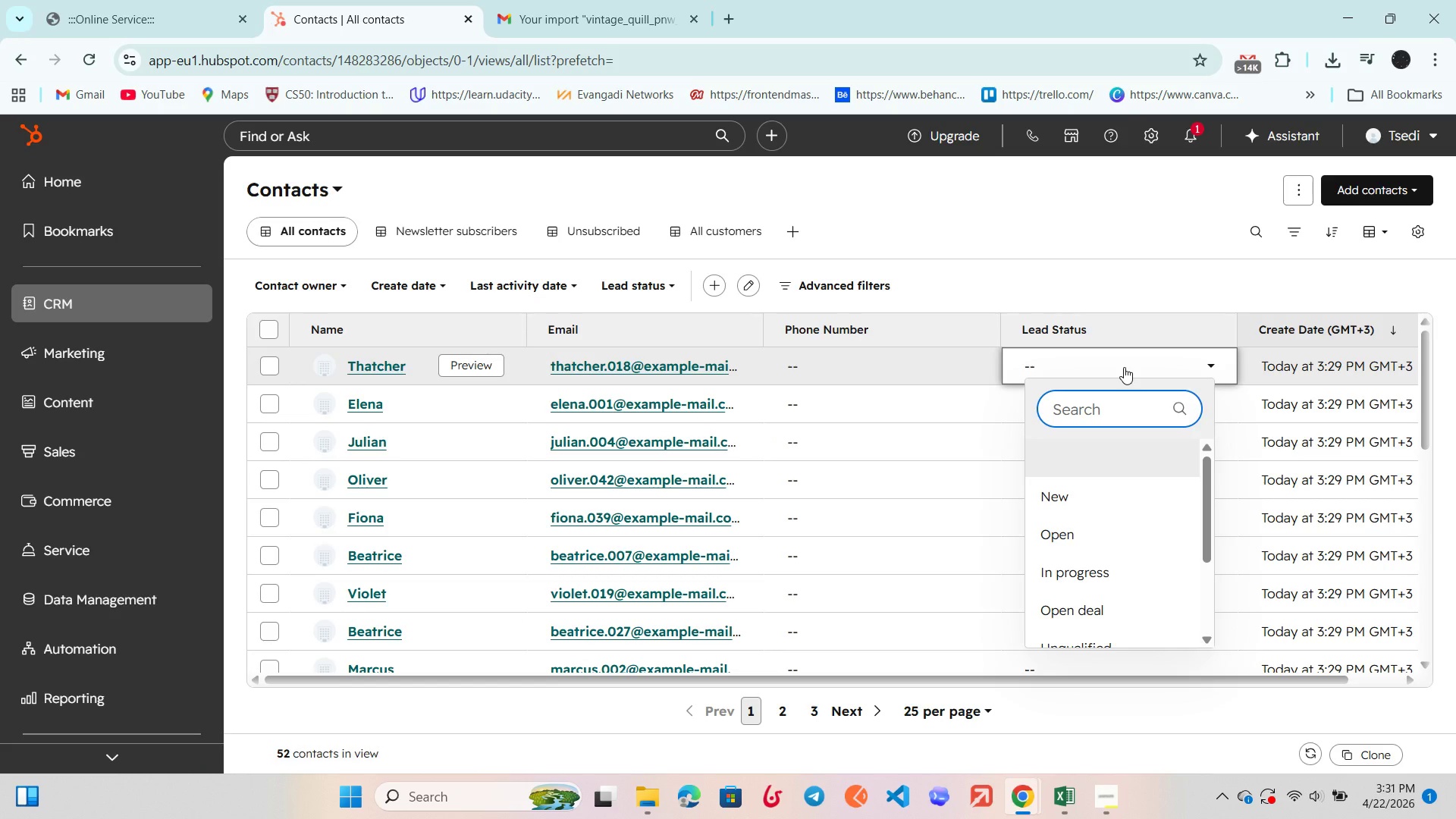 
left_click([1124, 367])
 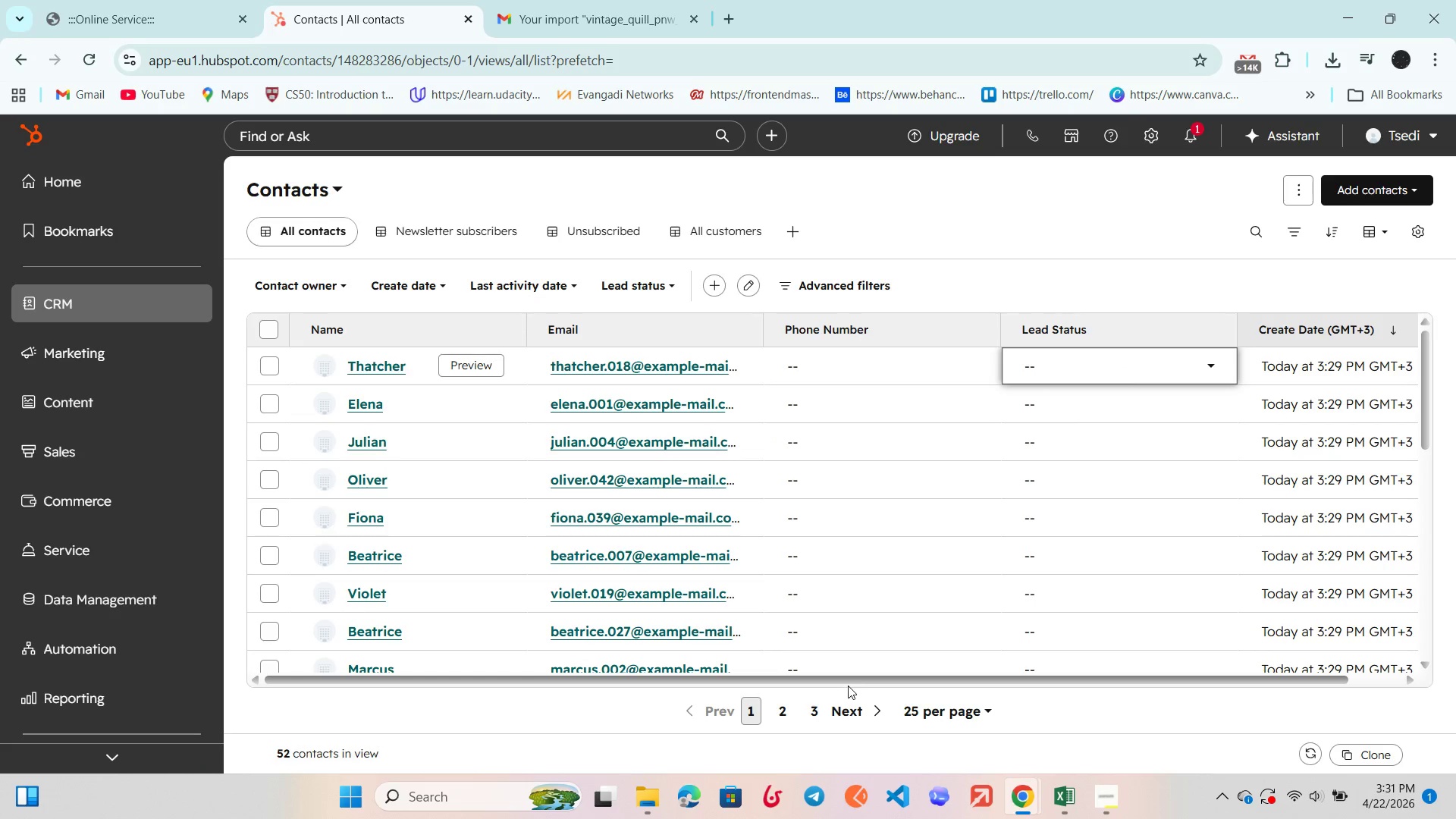 
left_click_drag(start_coordinate=[848, 680], to_coordinate=[735, 677])
 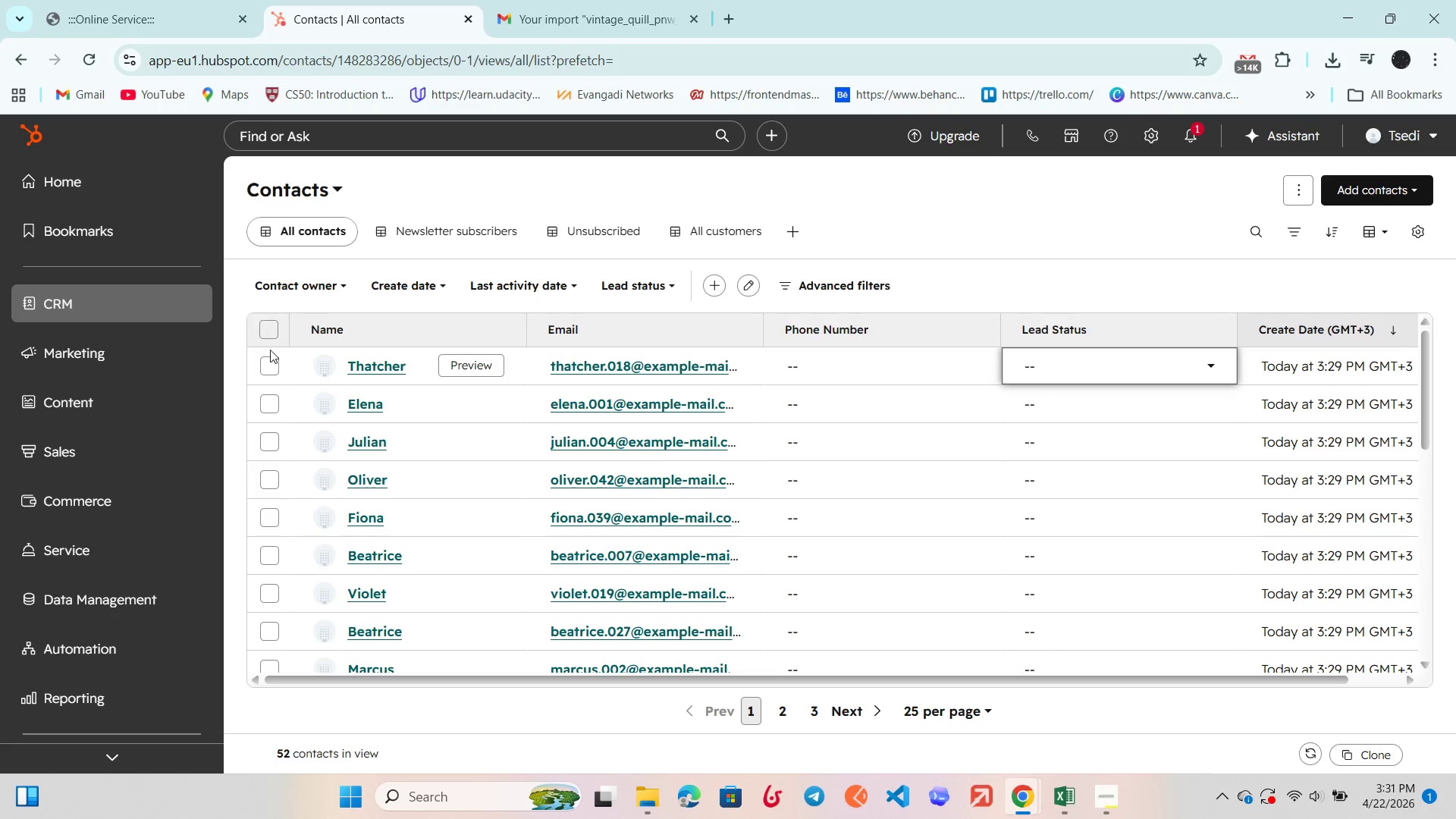 
left_click([268, 371])
 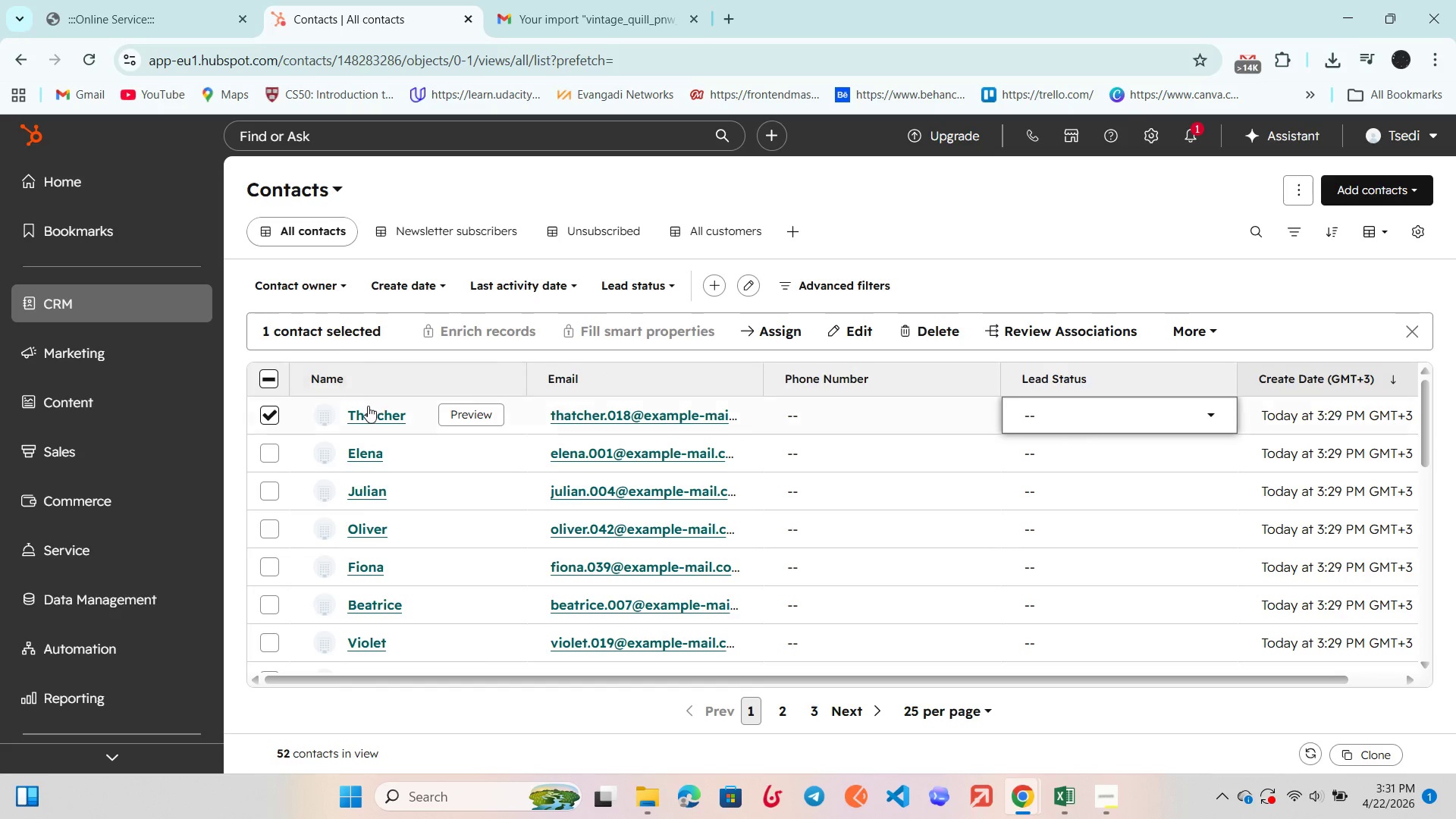 
wait(6.67)
 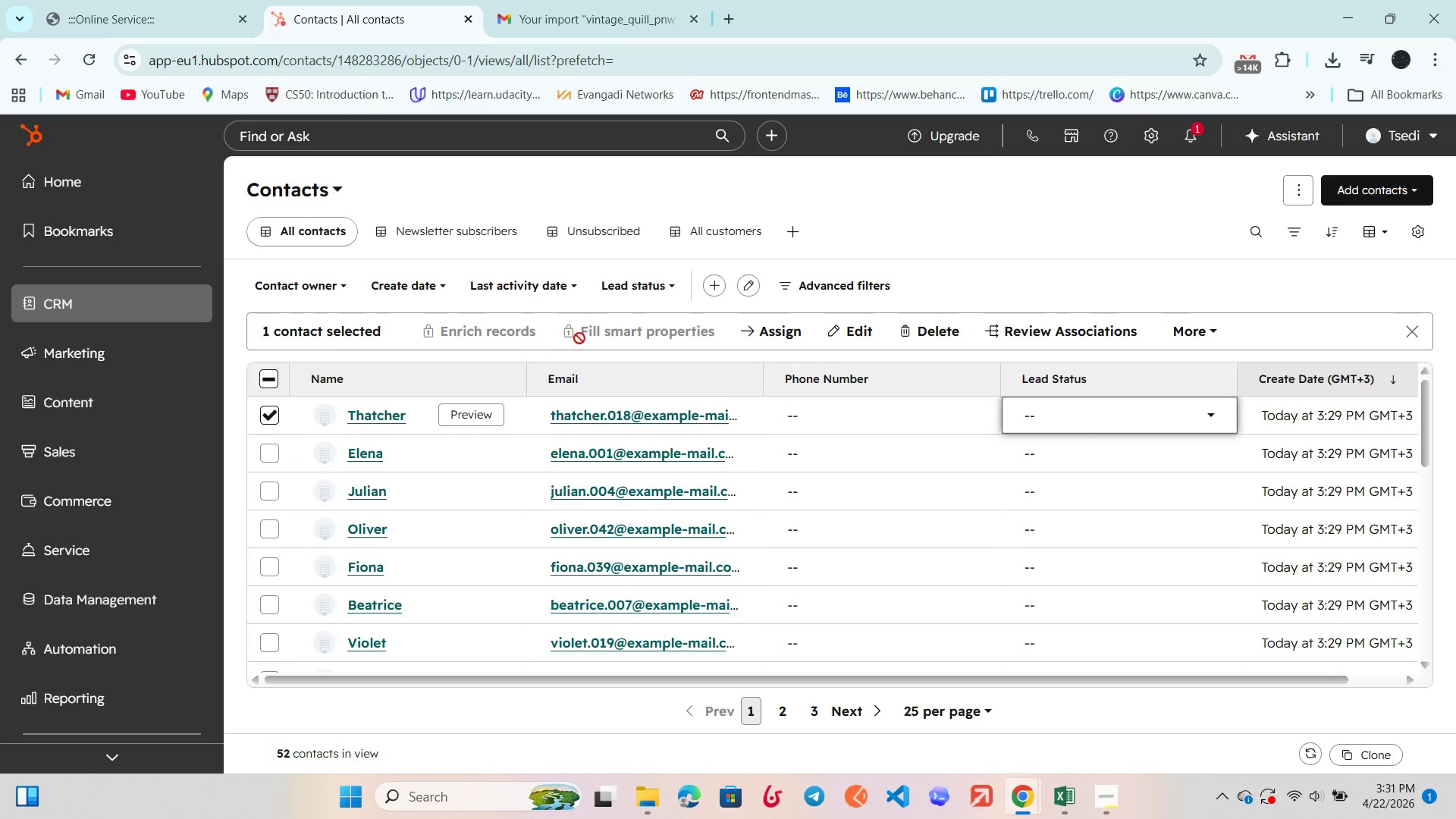 
left_click([745, 377])
 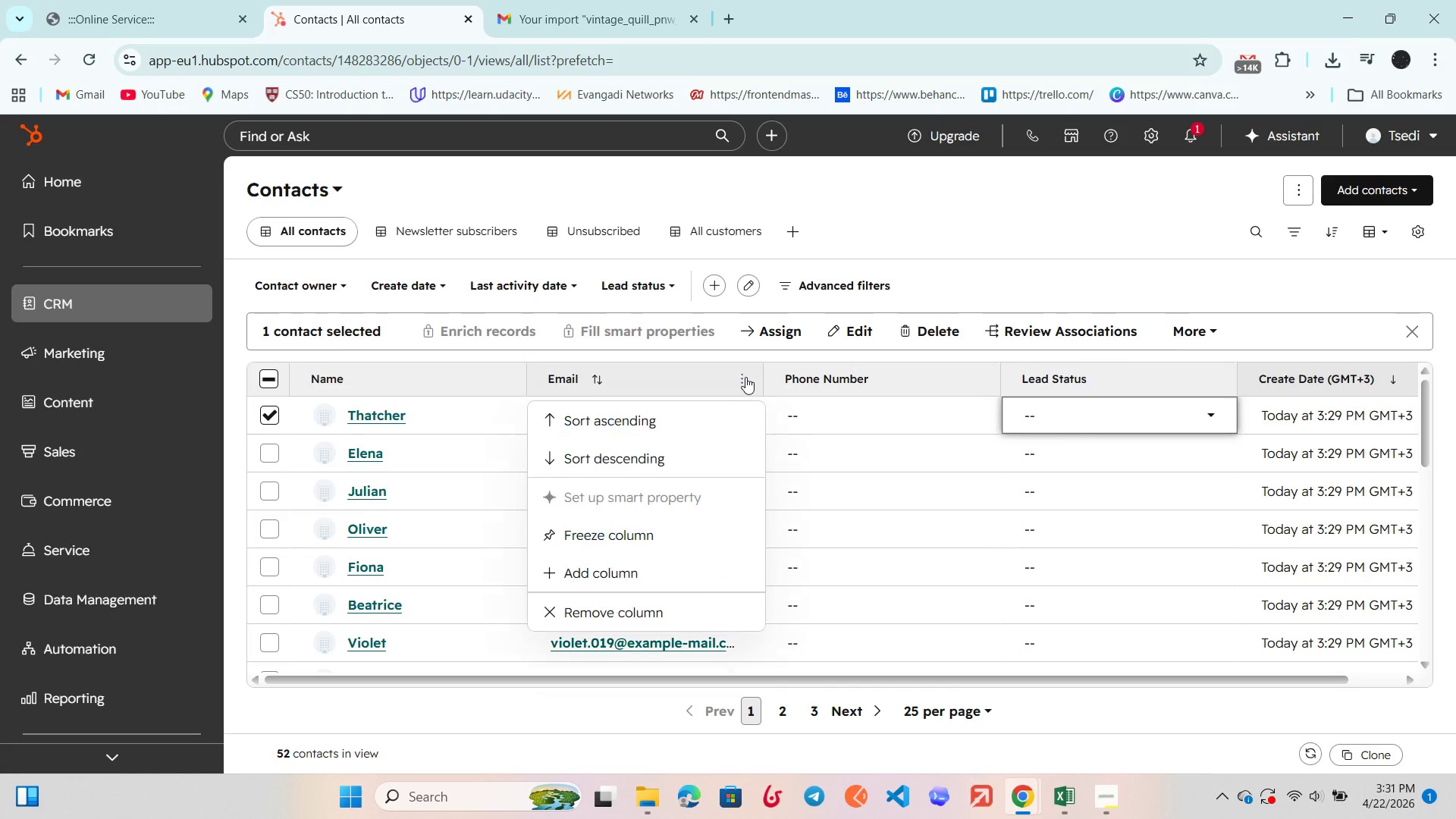 
left_click([745, 377])
 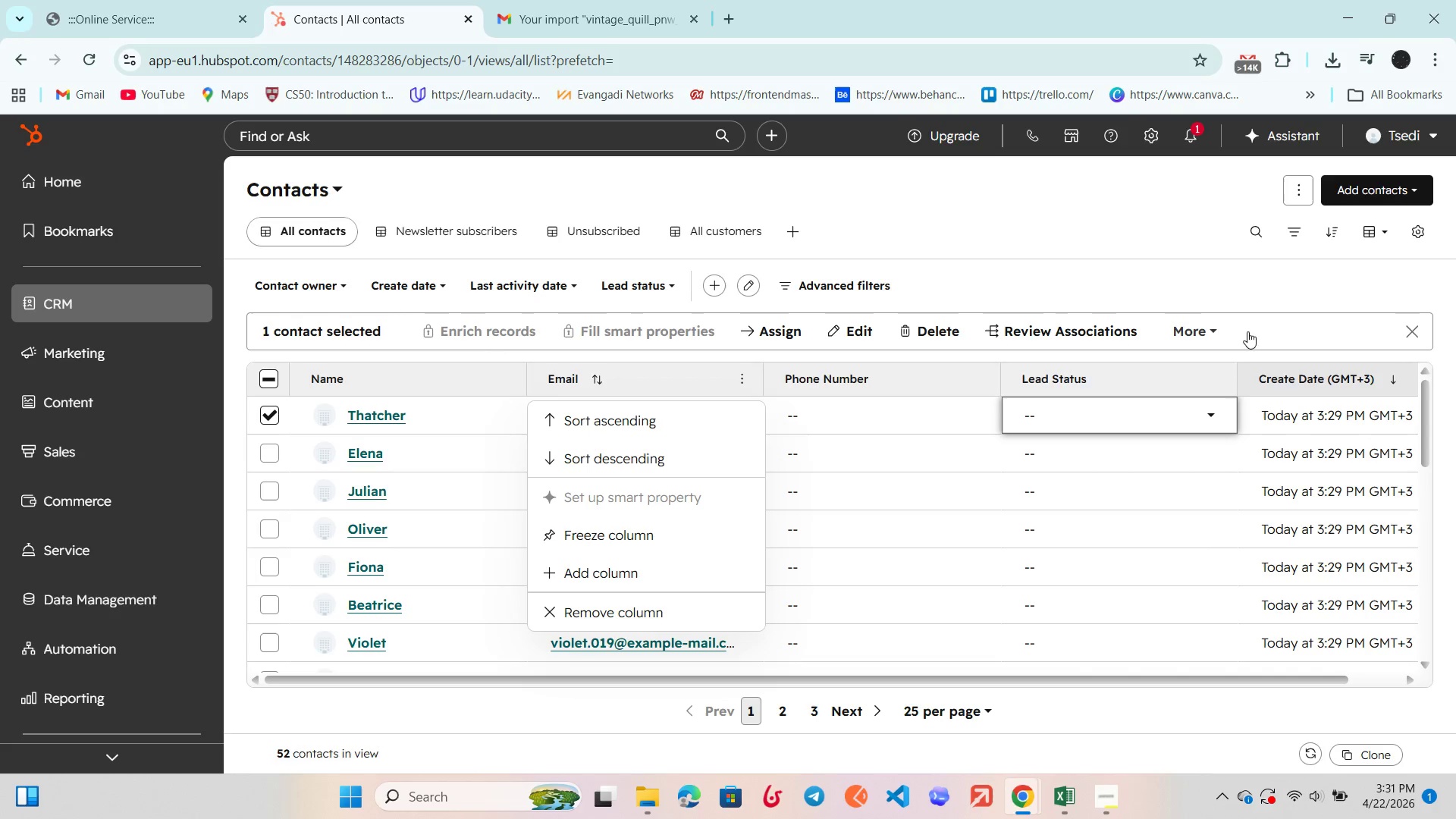 
left_click([1210, 339])
 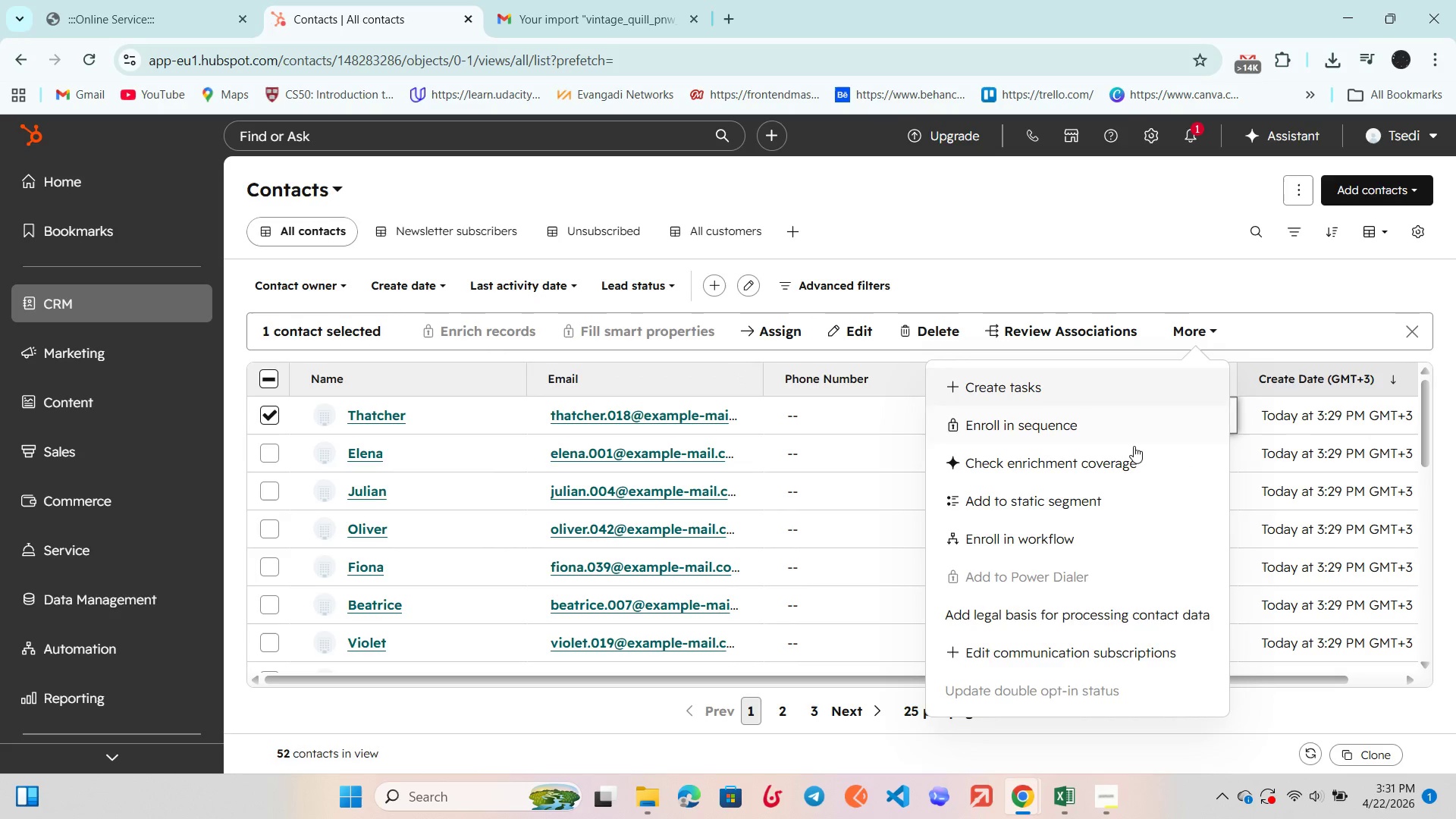 
scroll: coordinate [1081, 508], scroll_direction: down, amount: 3.0
 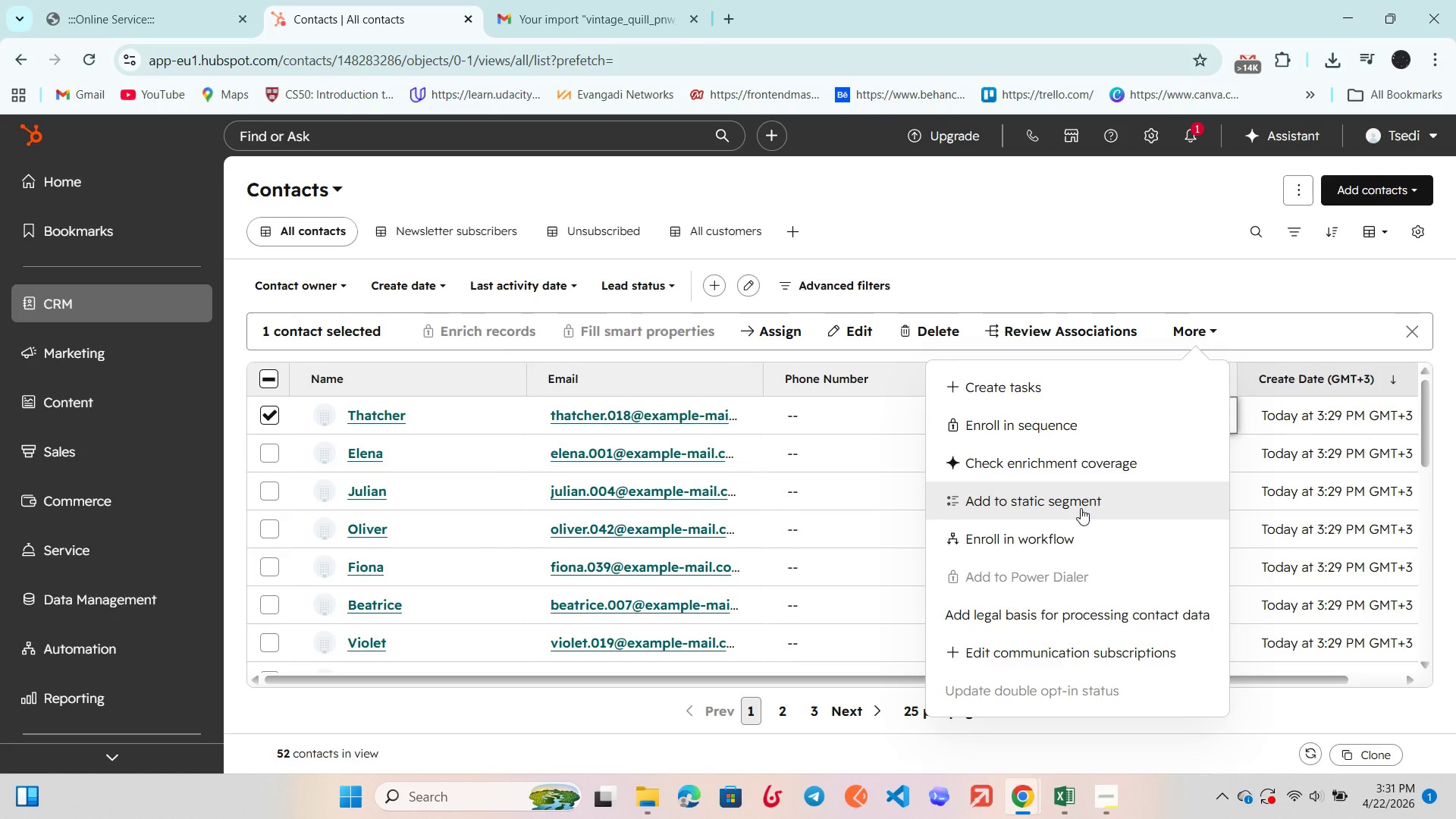 
scroll: coordinate [1081, 508], scroll_direction: up, amount: 1.0
 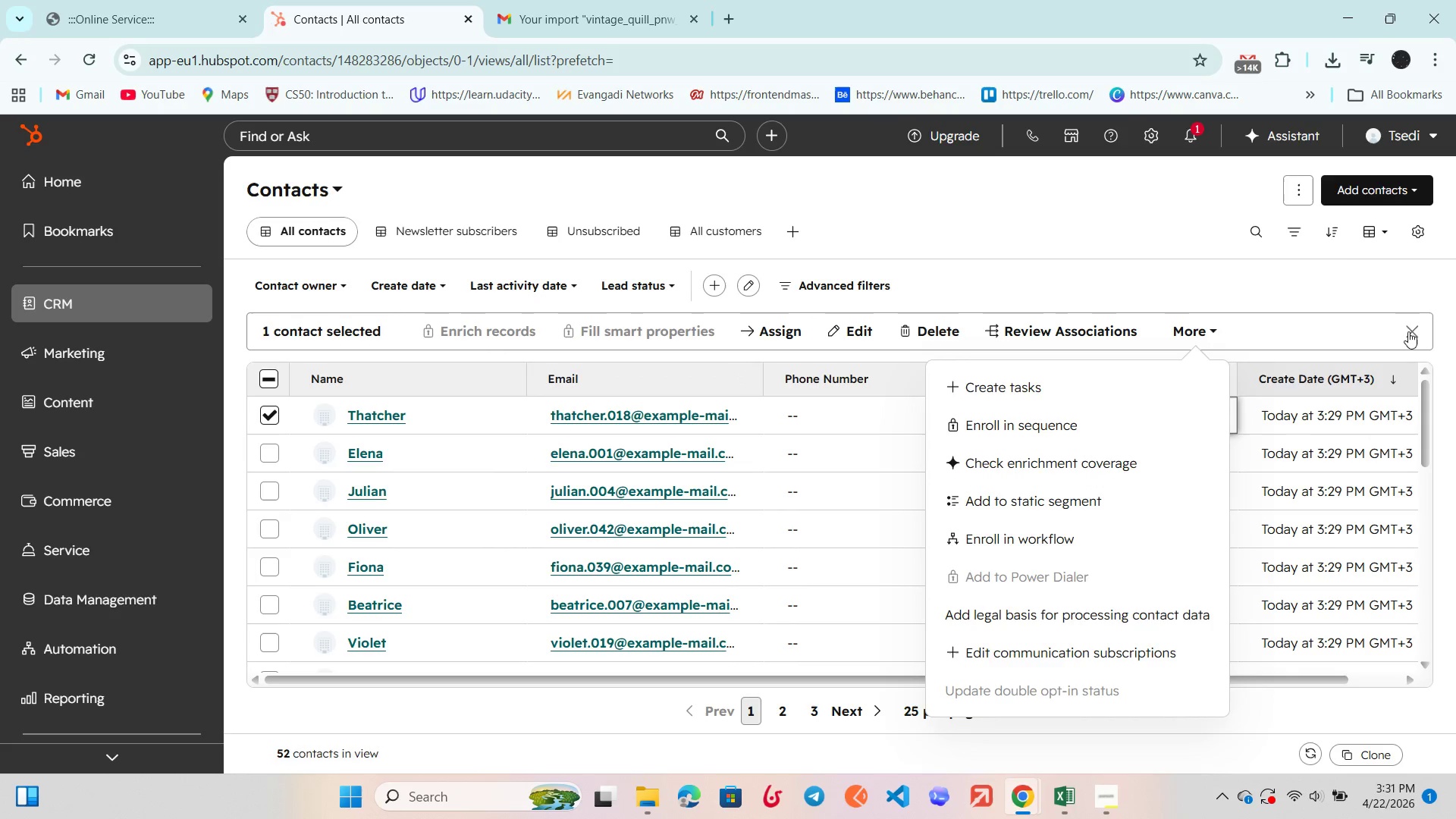 
left_click([1410, 334])
 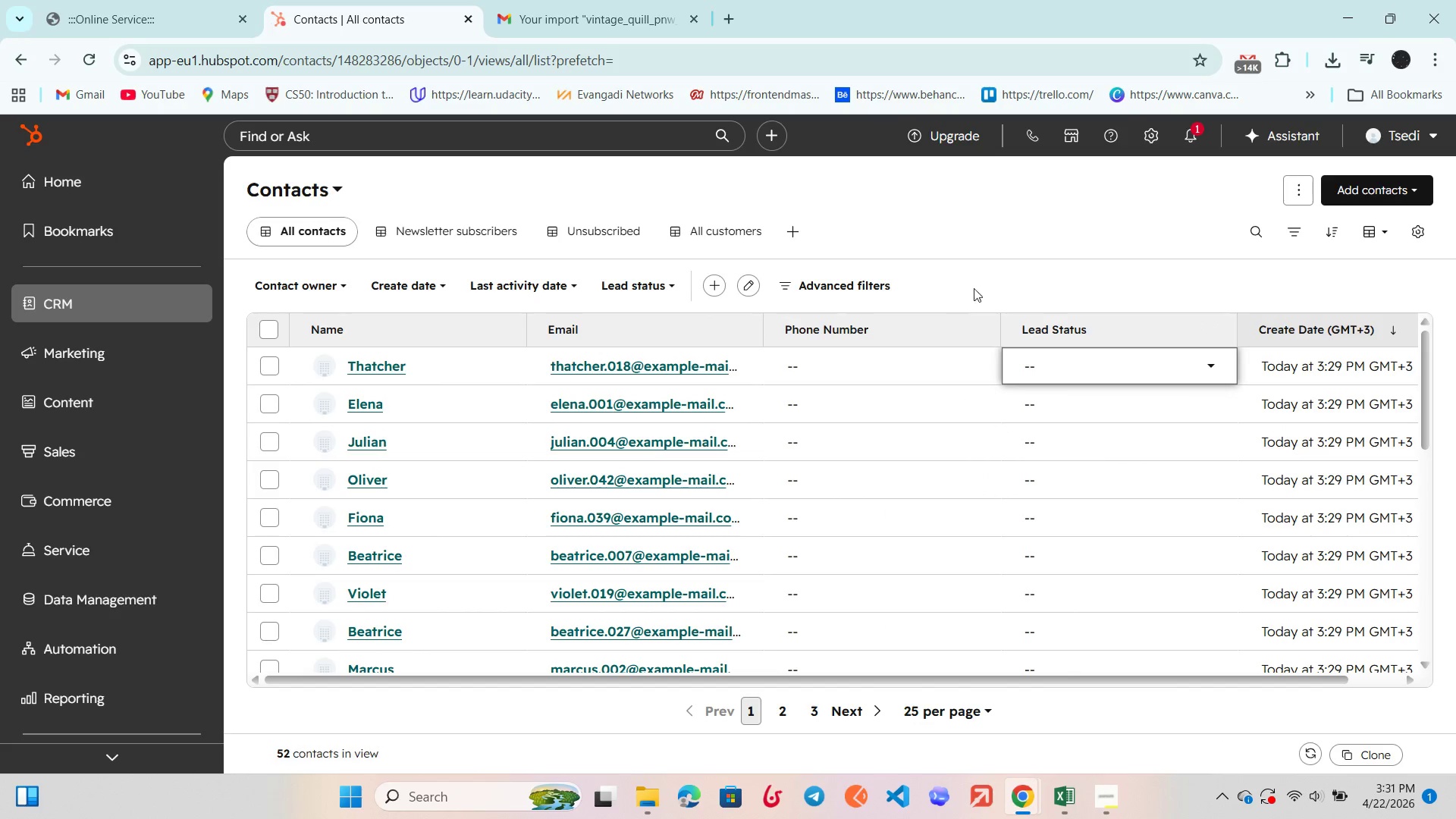 
left_click([1050, 267])
 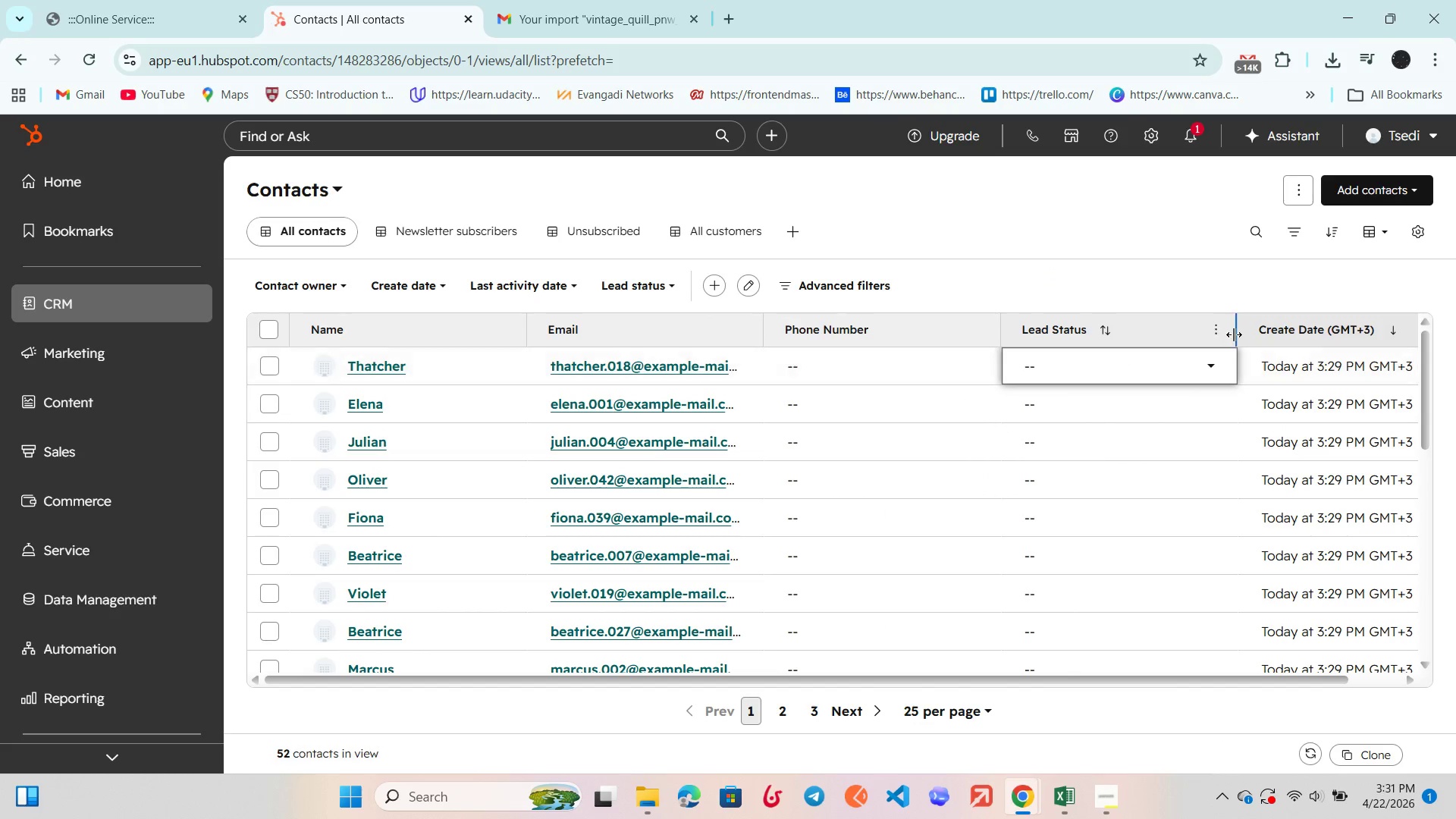 
left_click([1216, 334])
 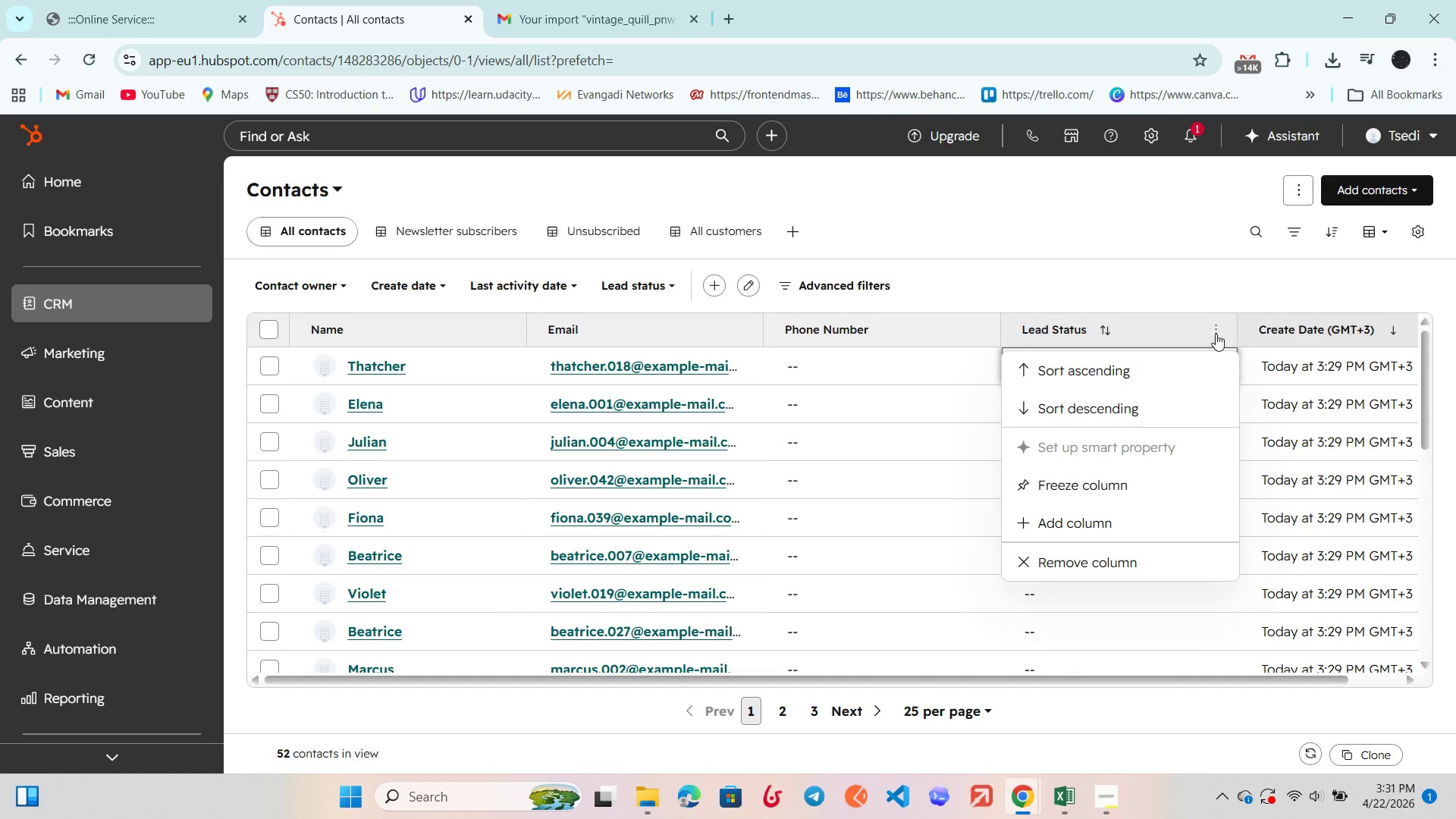 
left_click([1216, 334])
 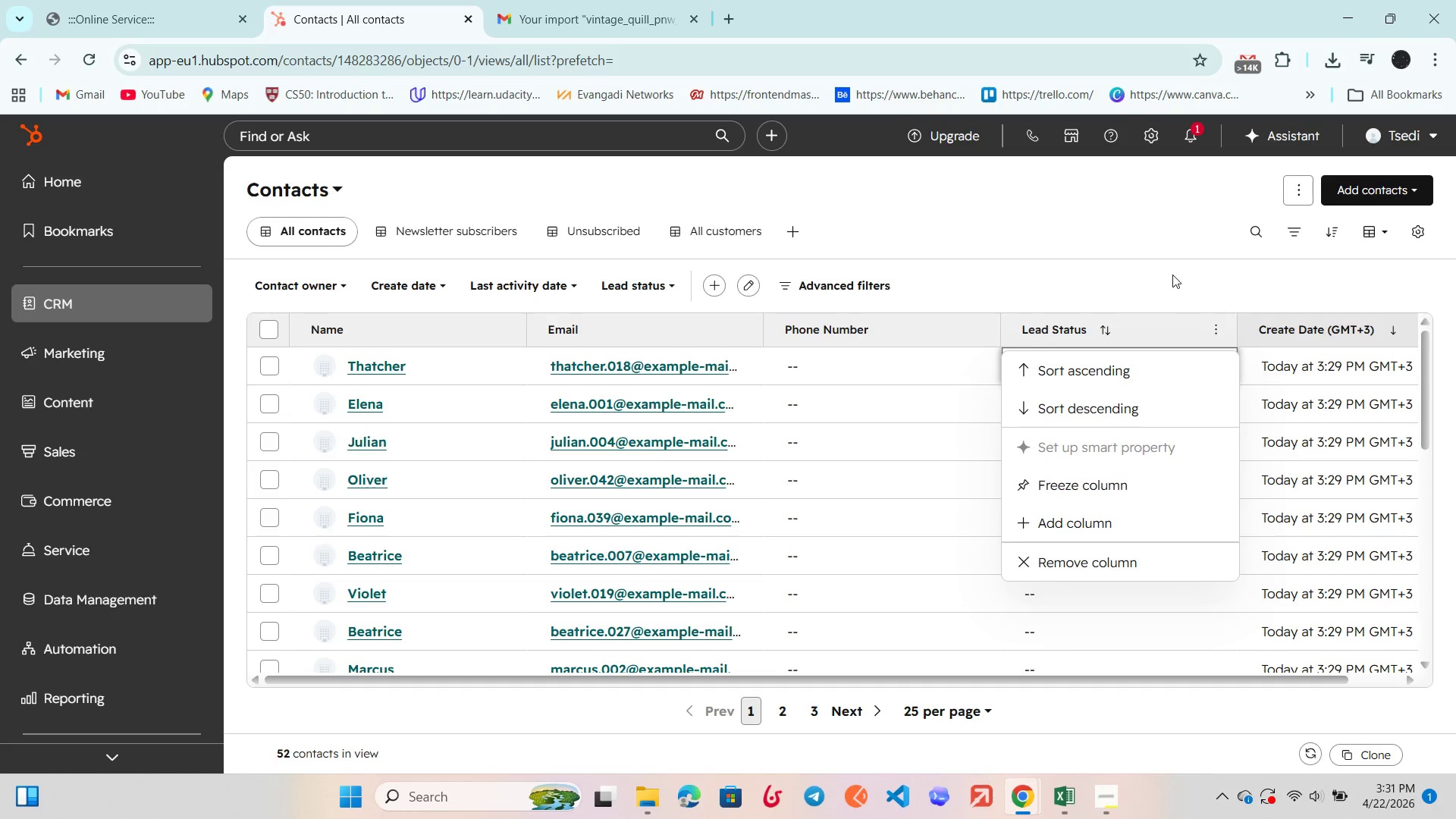 
left_click([1172, 274])
 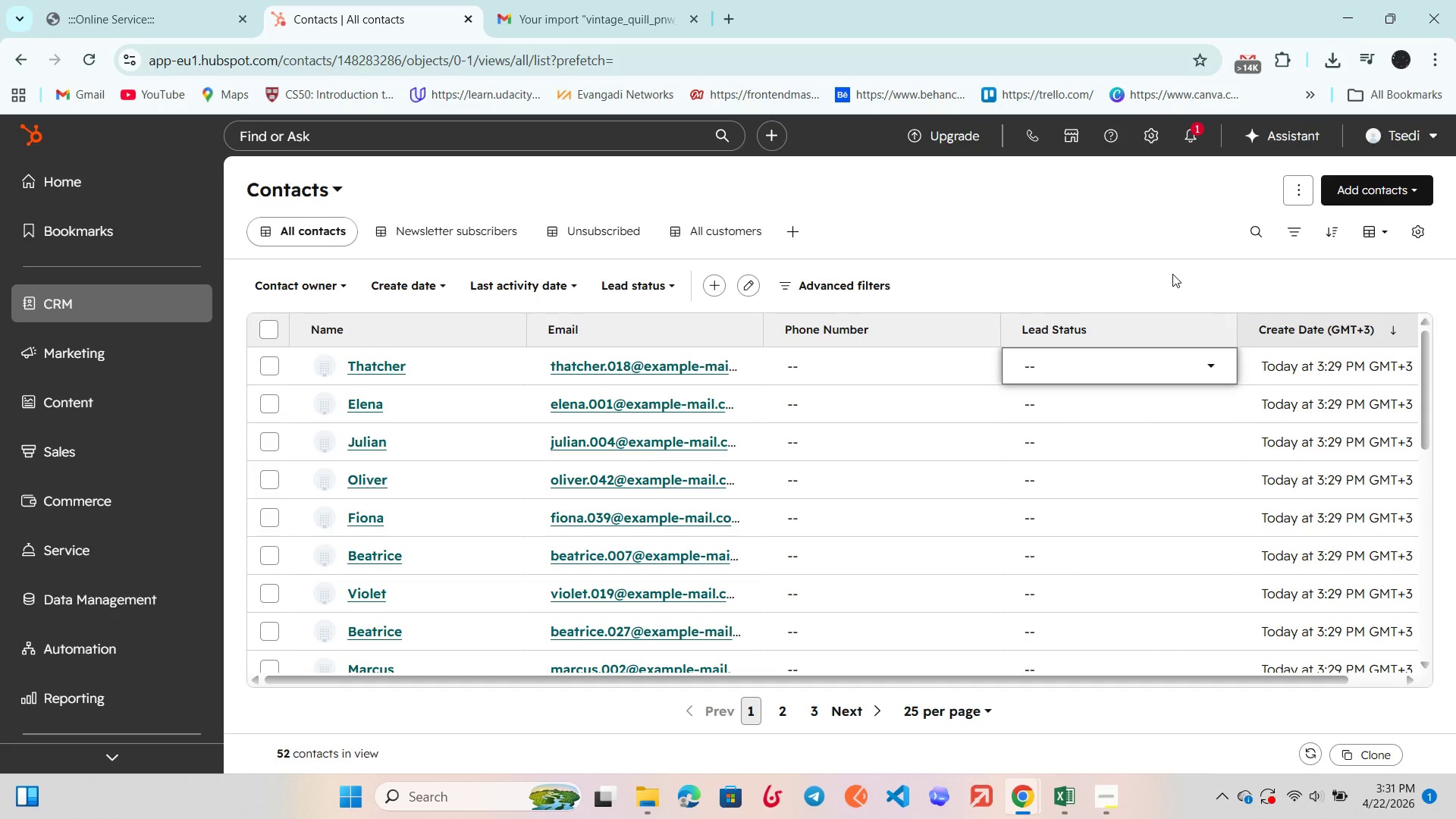 
left_click([1172, 274])
 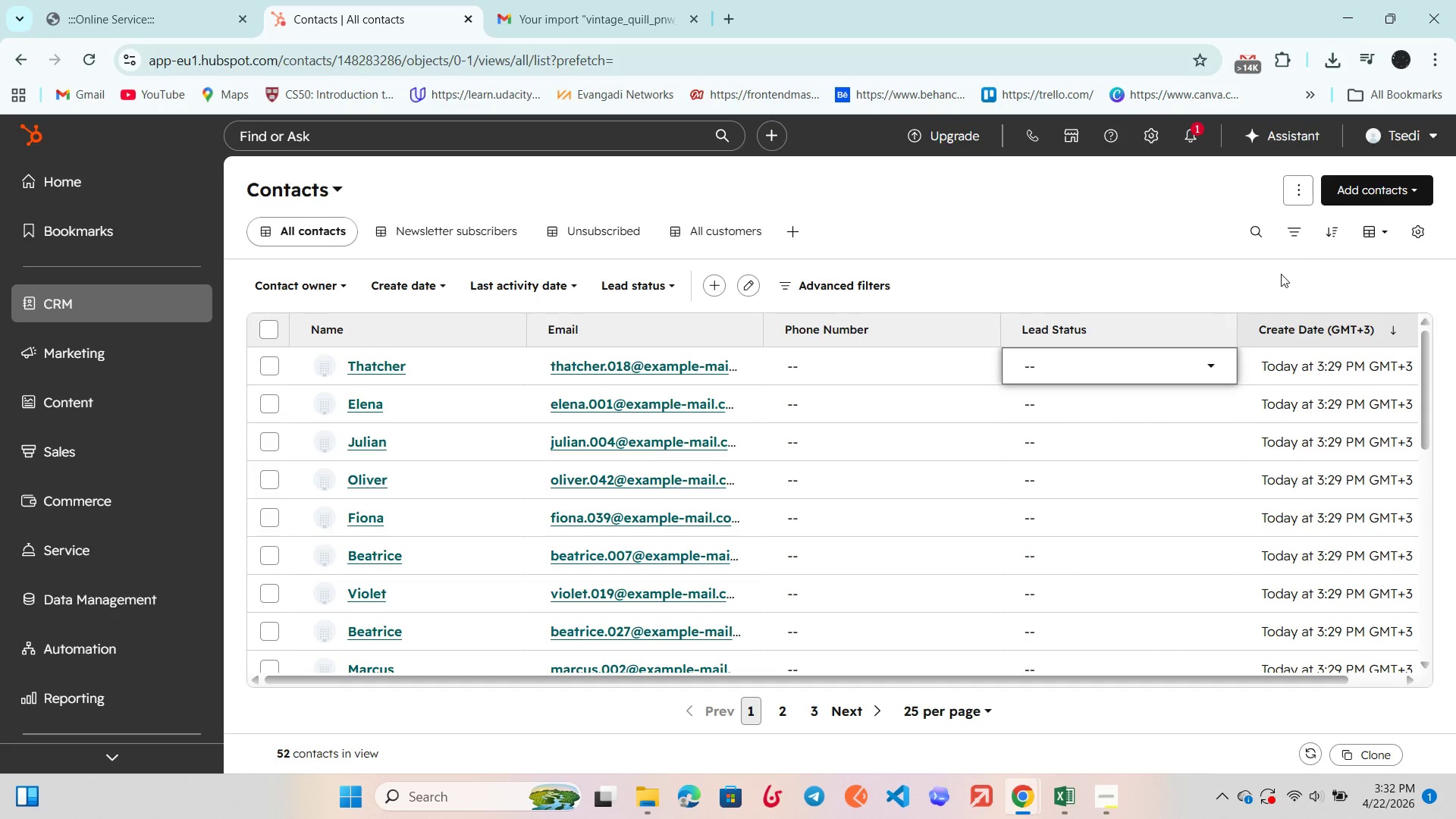 
mouse_move([1395, 244])
 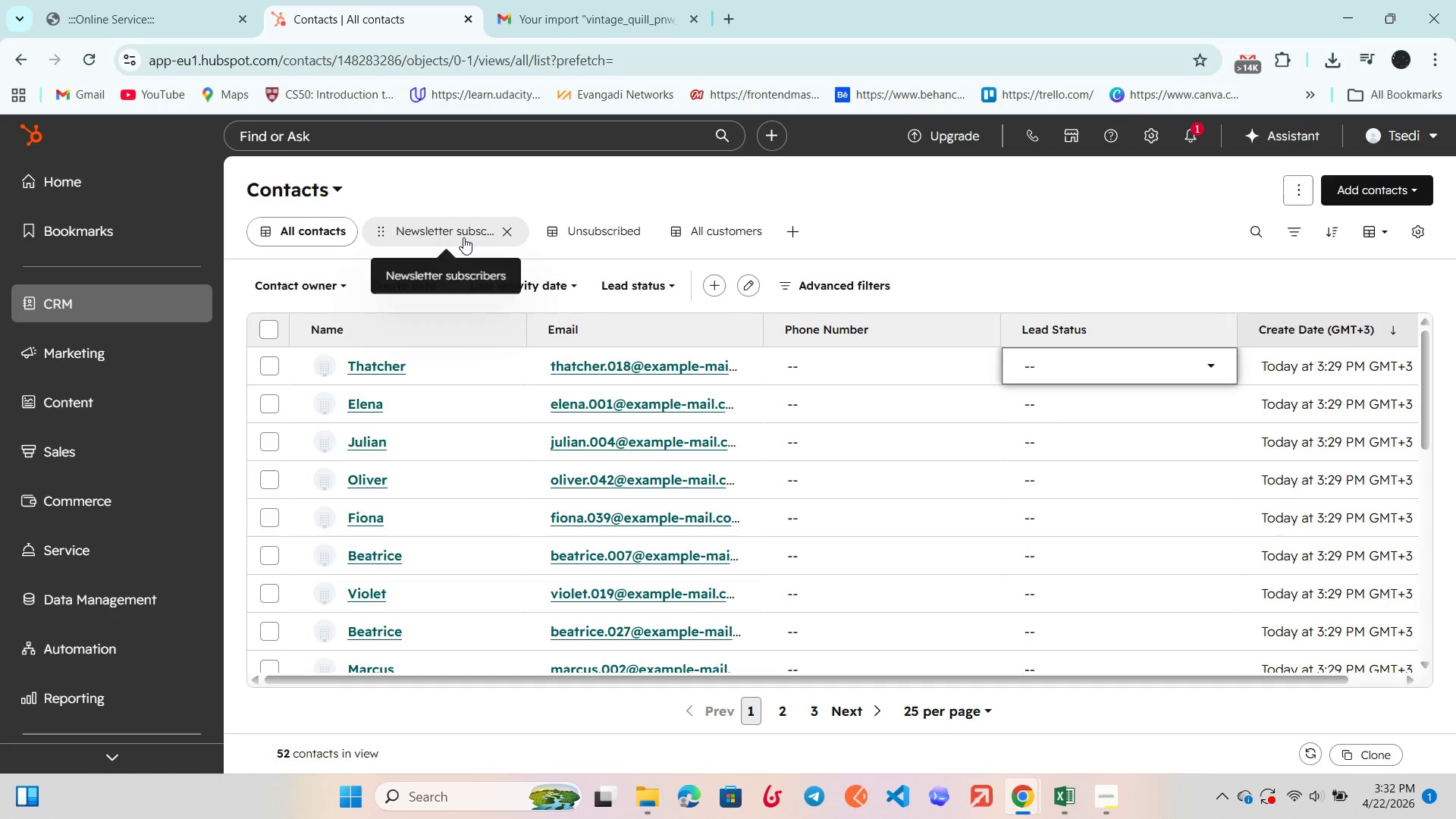 
mouse_move([533, 242])
 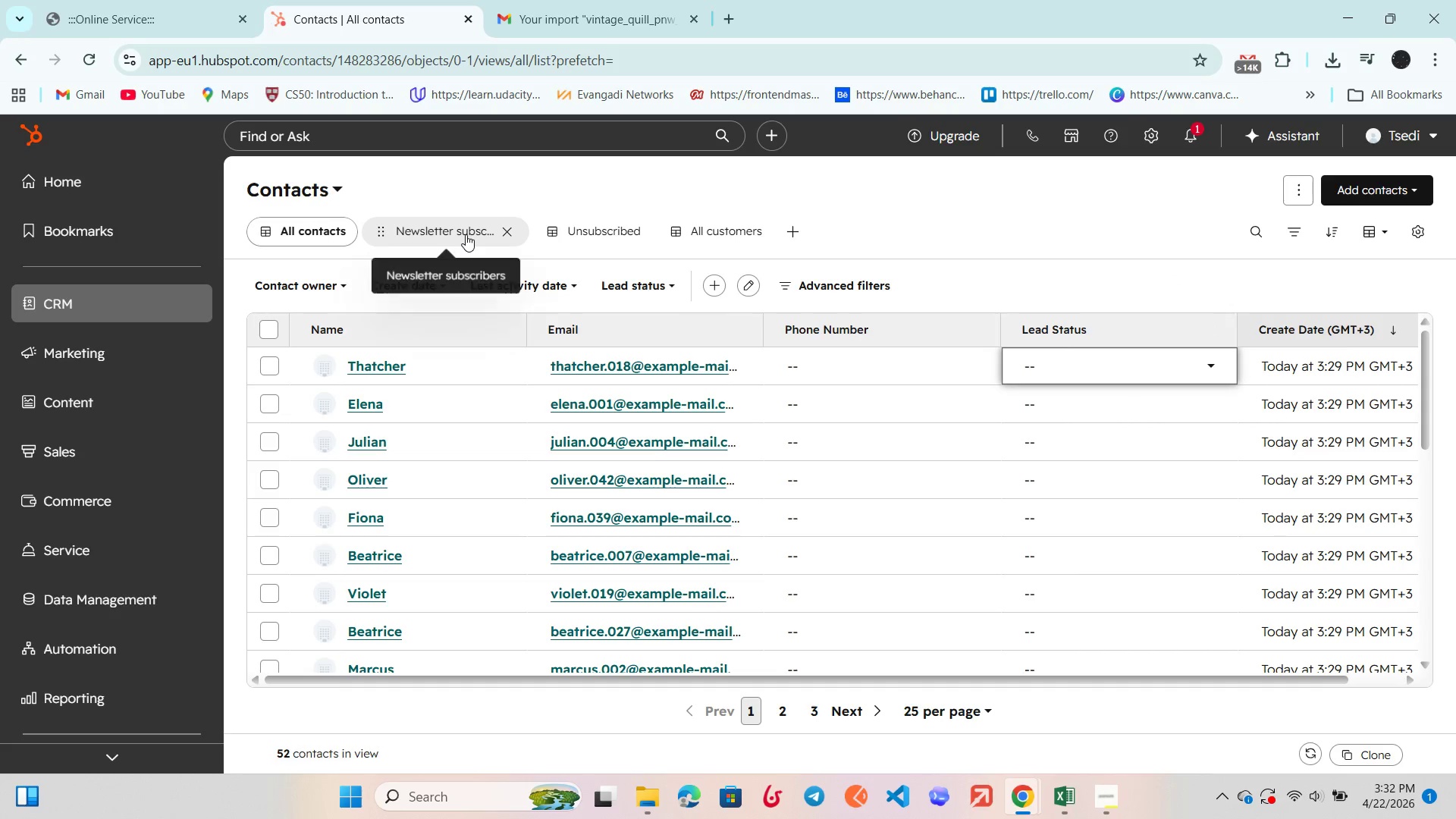 
left_click([466, 234])
 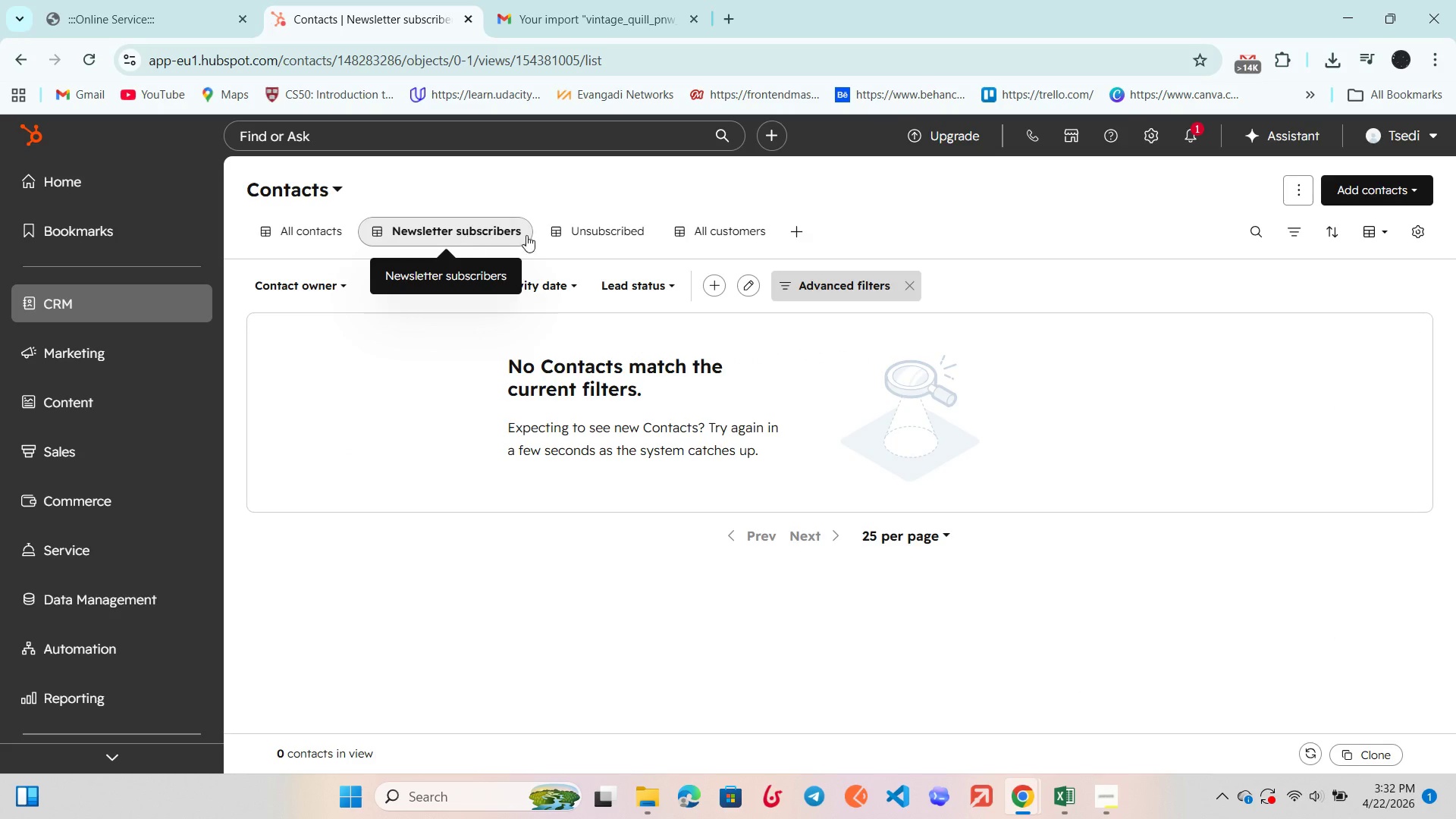 
left_click([604, 230])
 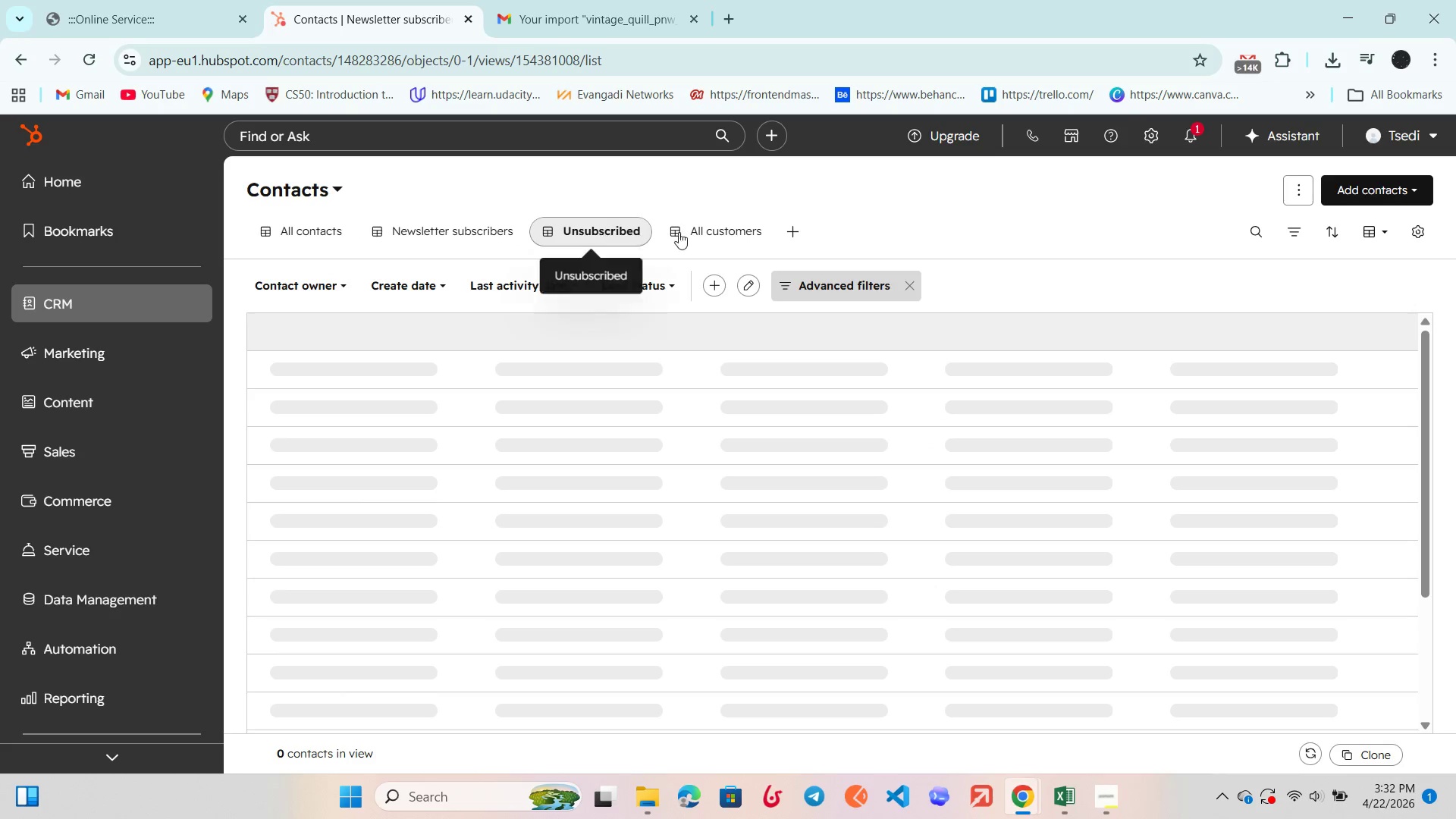 
left_click([733, 233])
 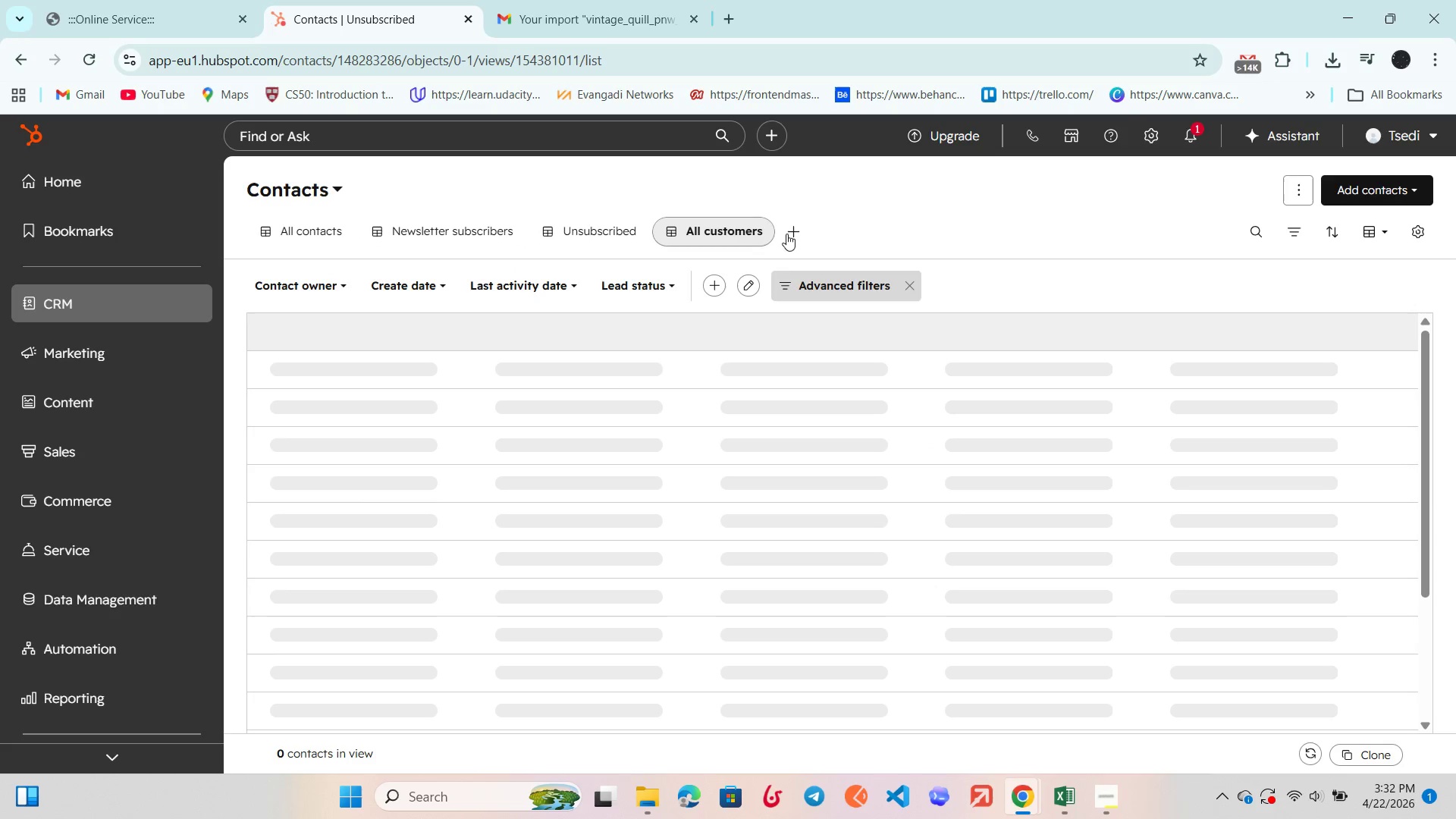 
left_click([795, 234])
 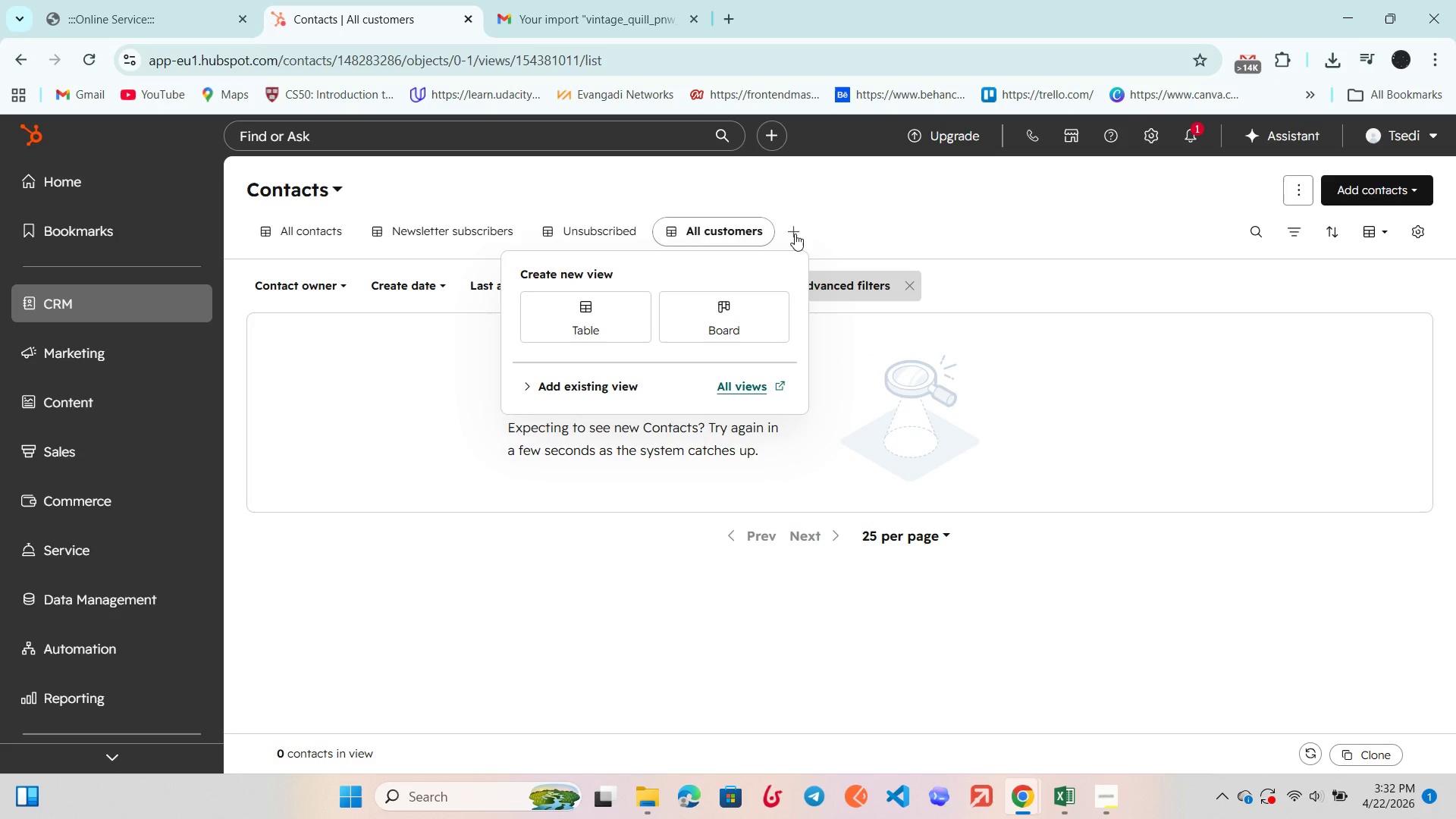 
left_click([793, 232])
 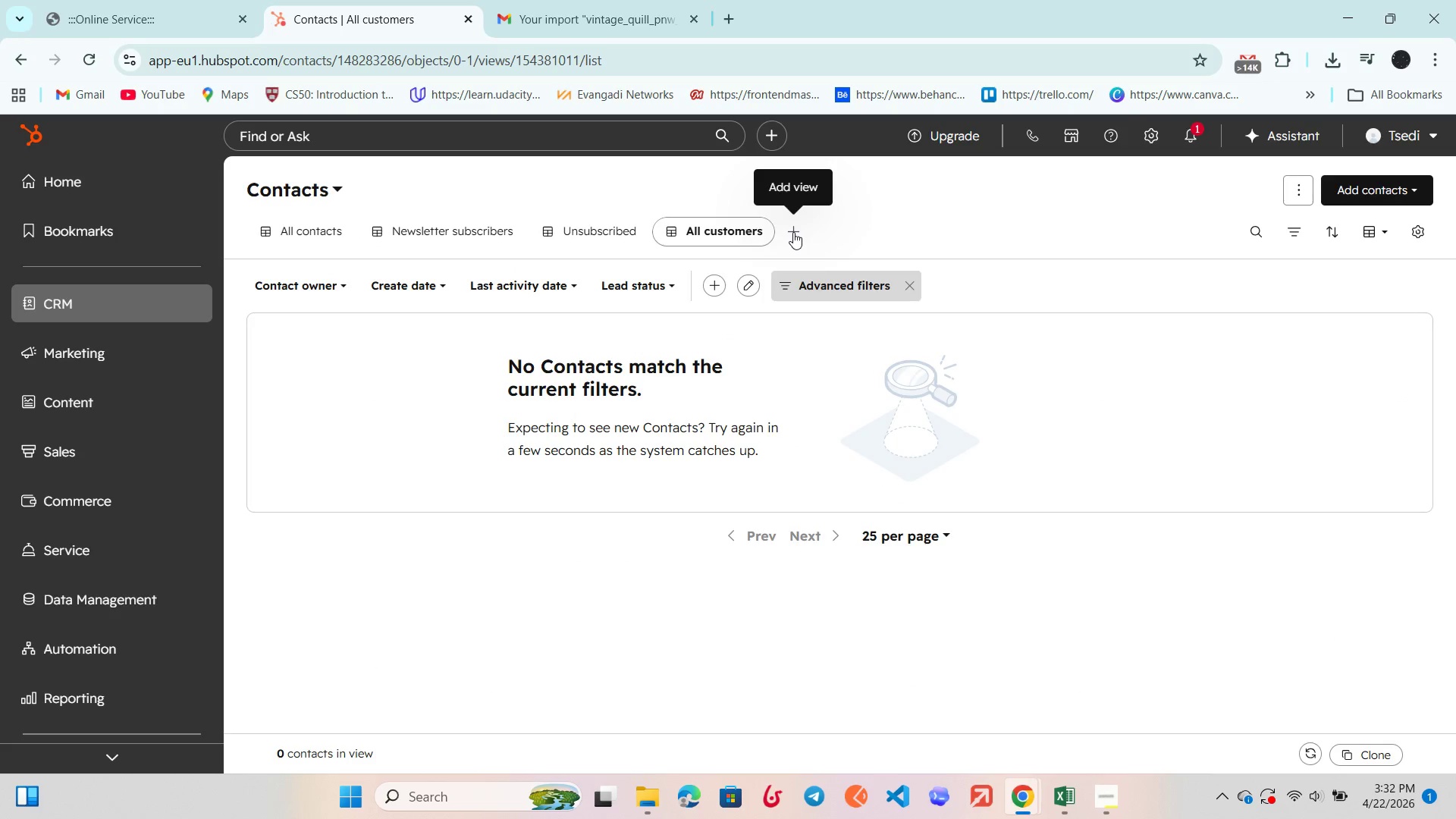 
left_click([793, 232])
 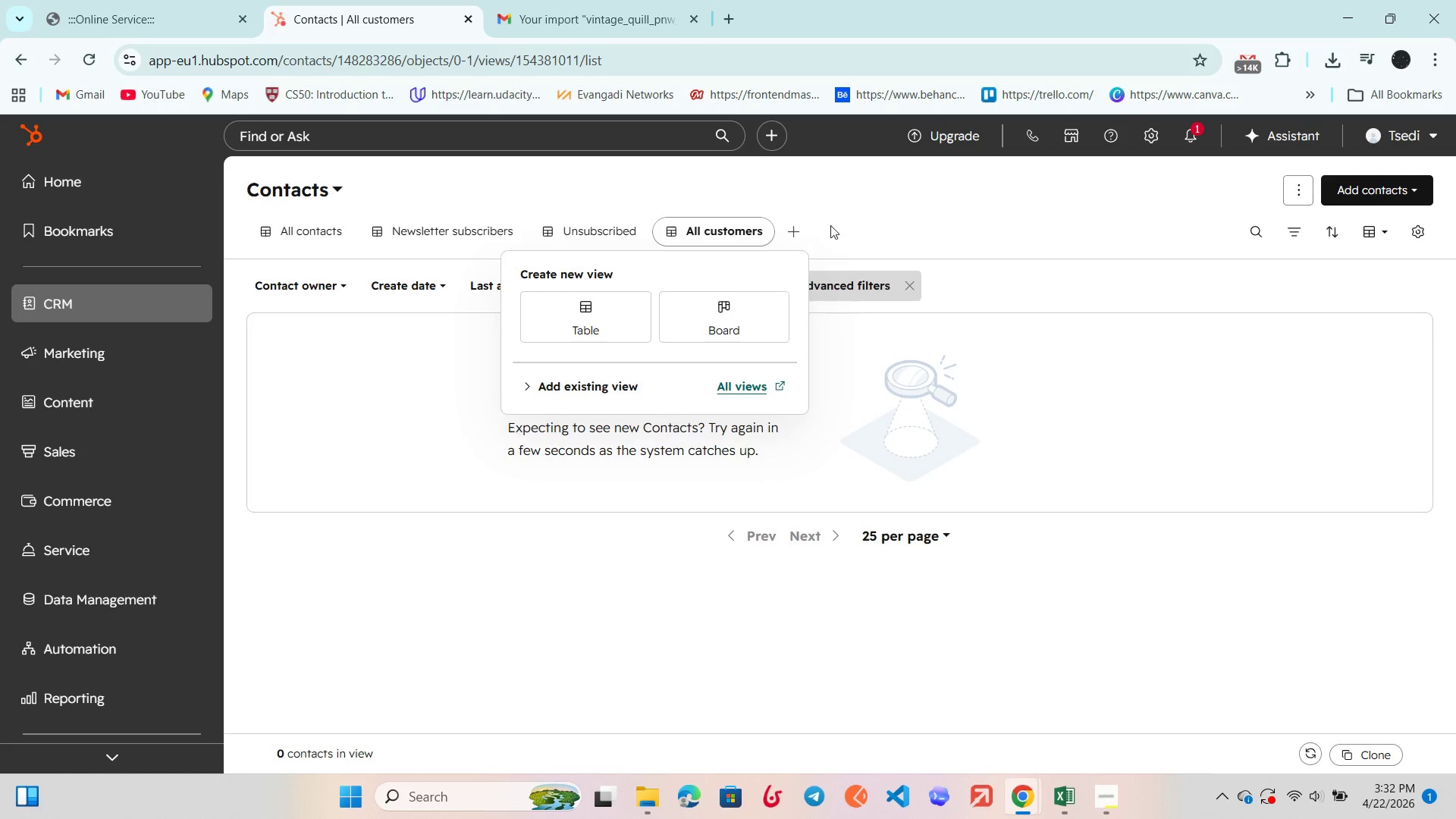 
left_click([949, 199])
 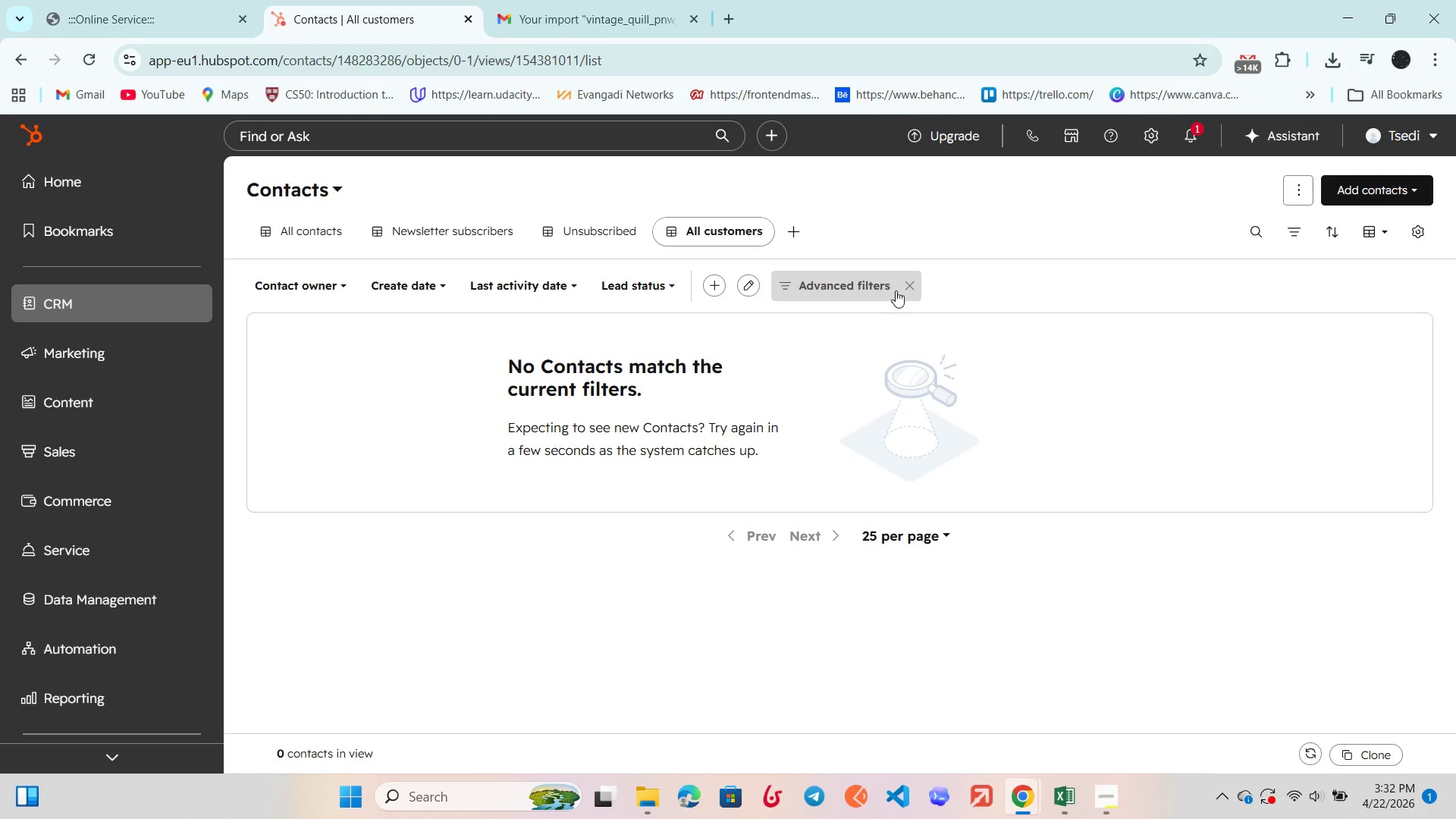 
left_click([306, 221])
 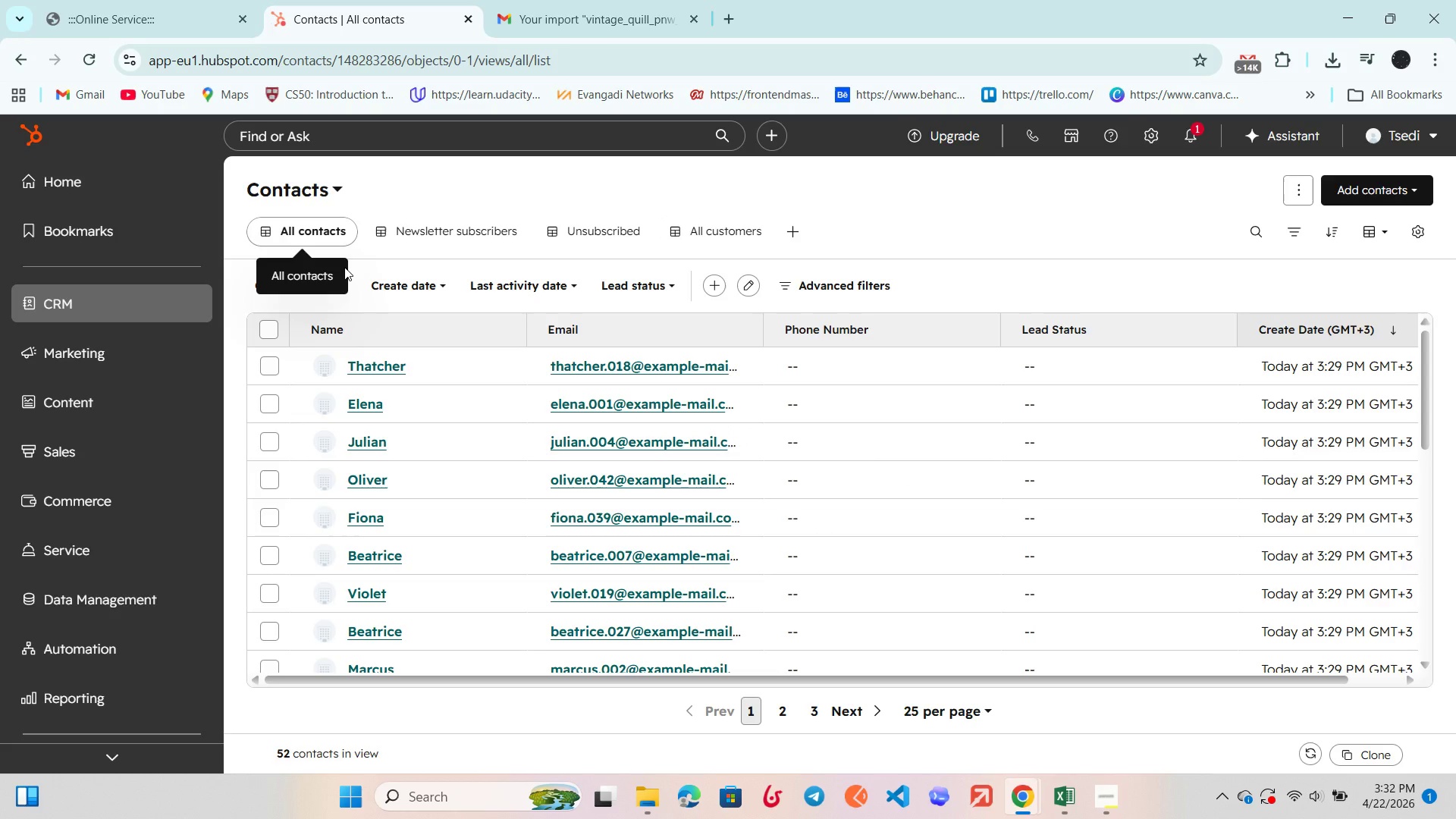 
wait(10.02)
 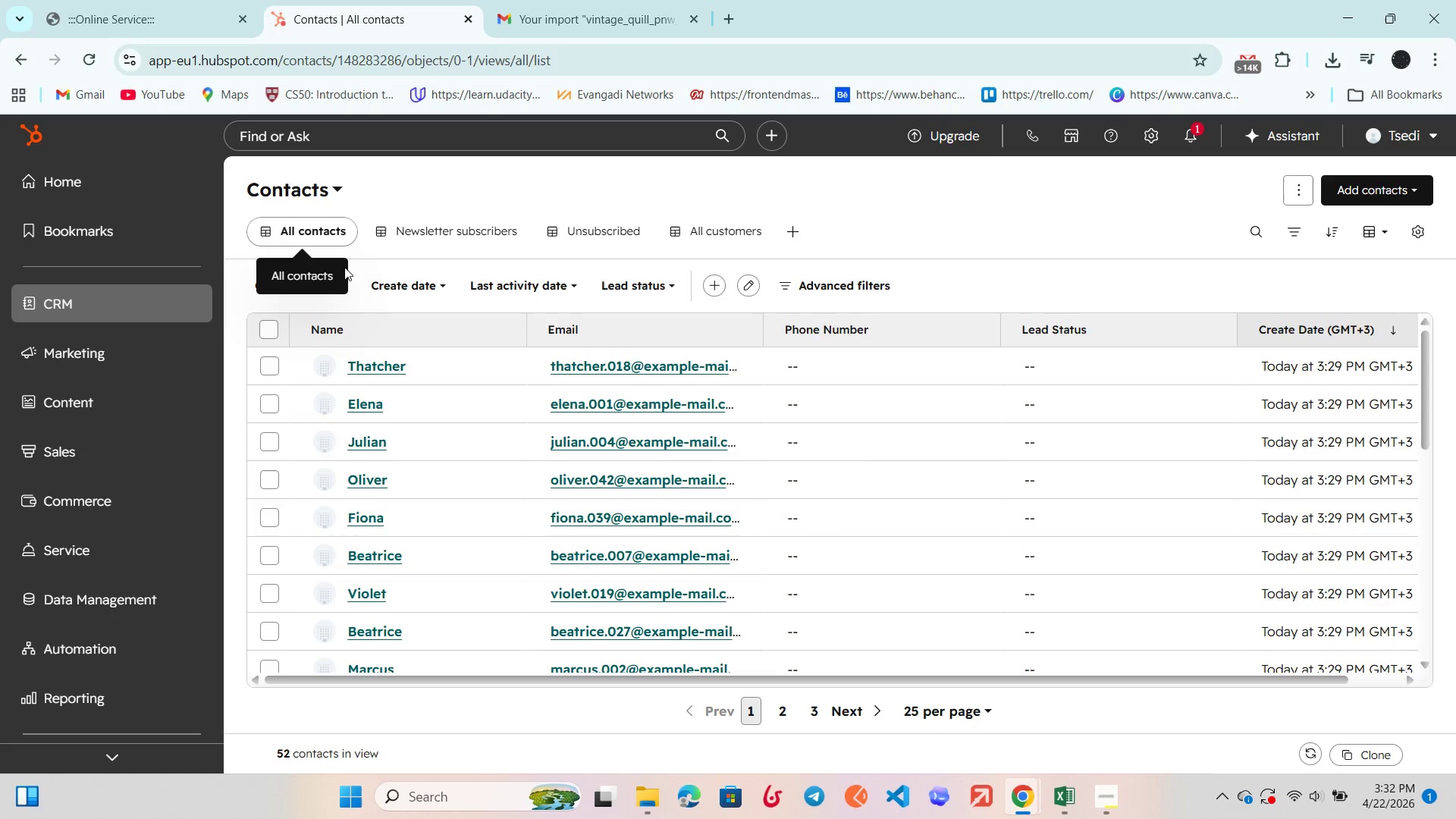 
scroll: coordinate [489, 416], scroll_direction: down, amount: 2.0
 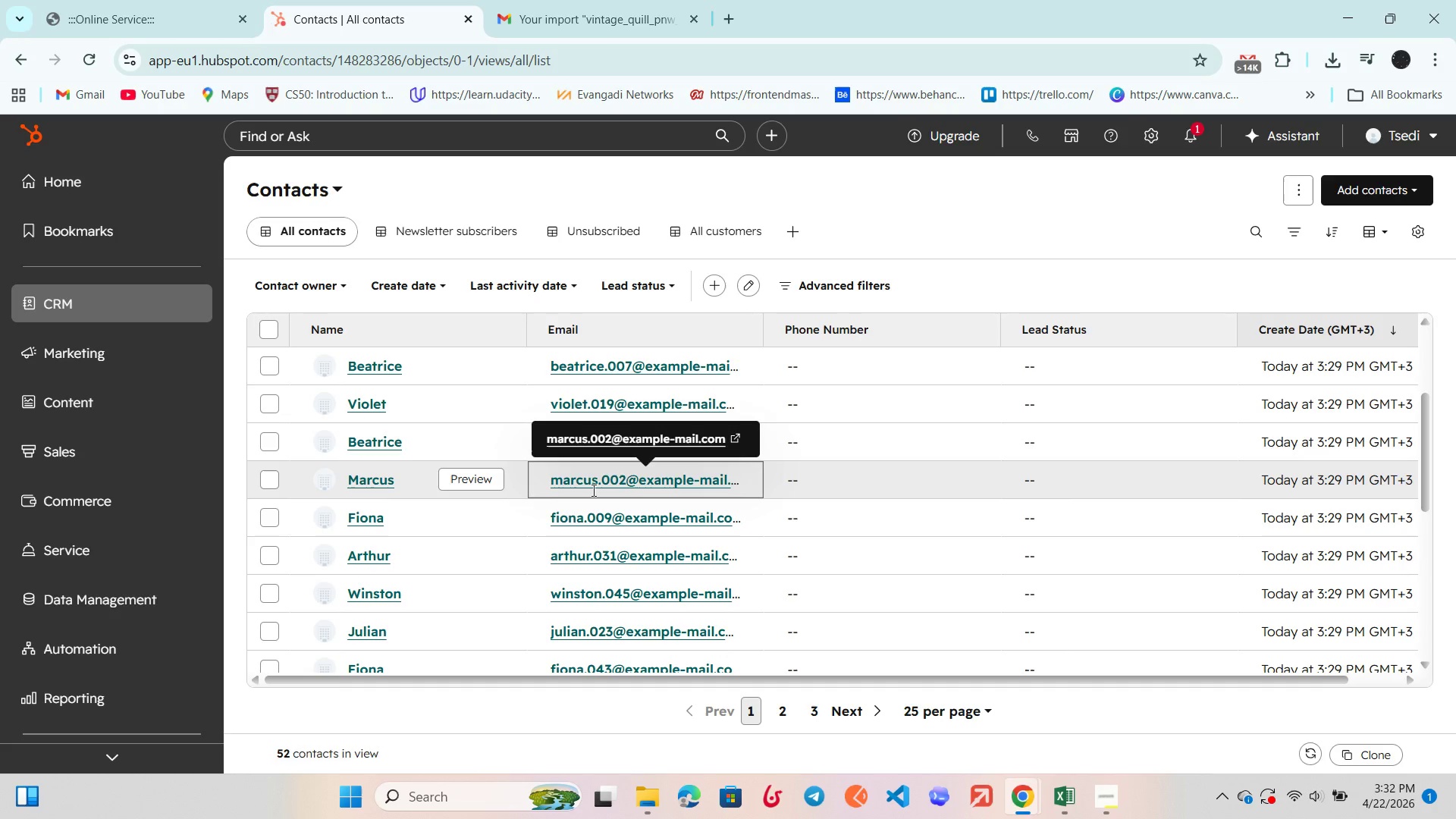 
wait(30.62)
 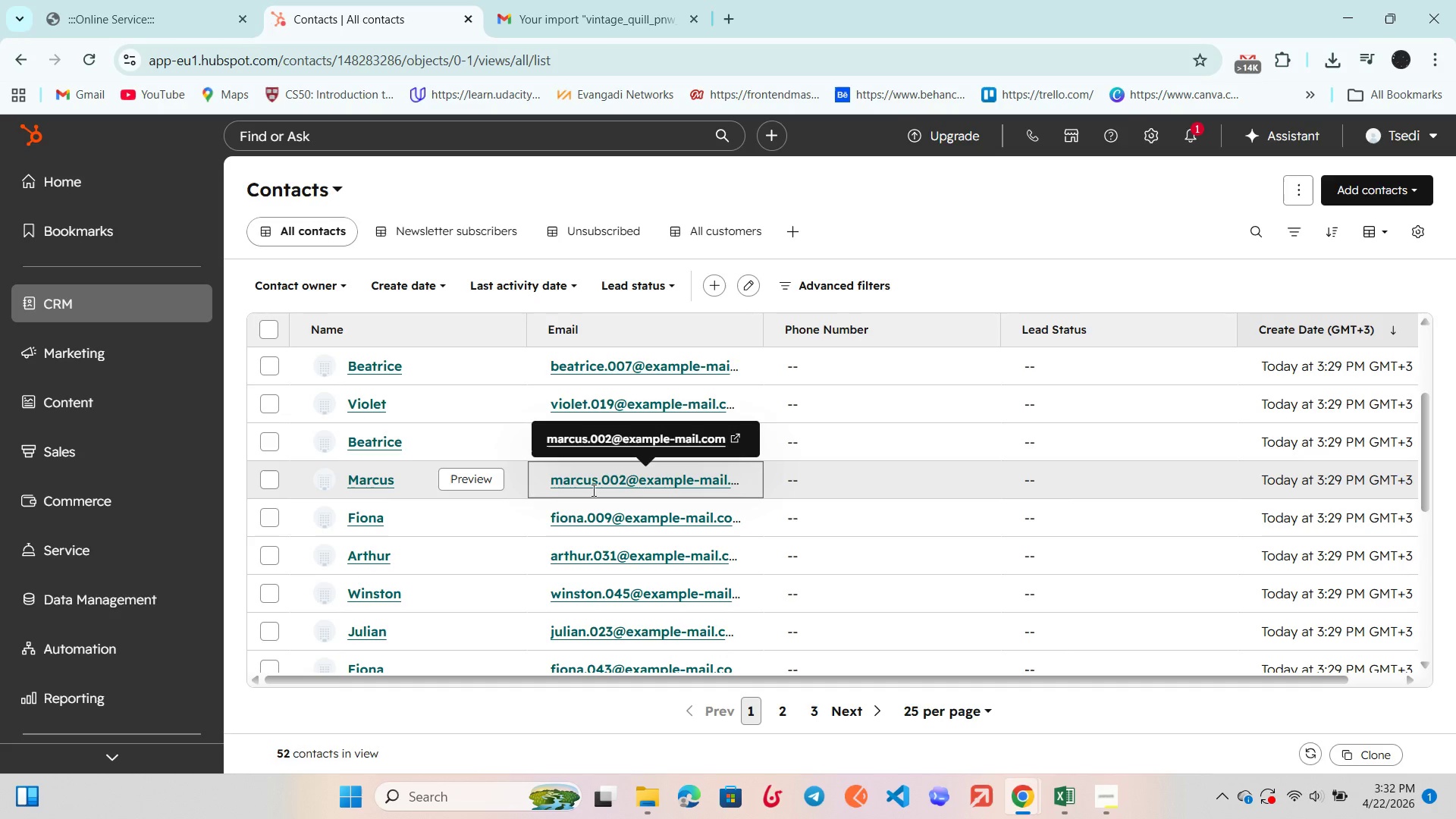 
scroll: coordinate [622, 509], scroll_direction: down, amount: 2.0
 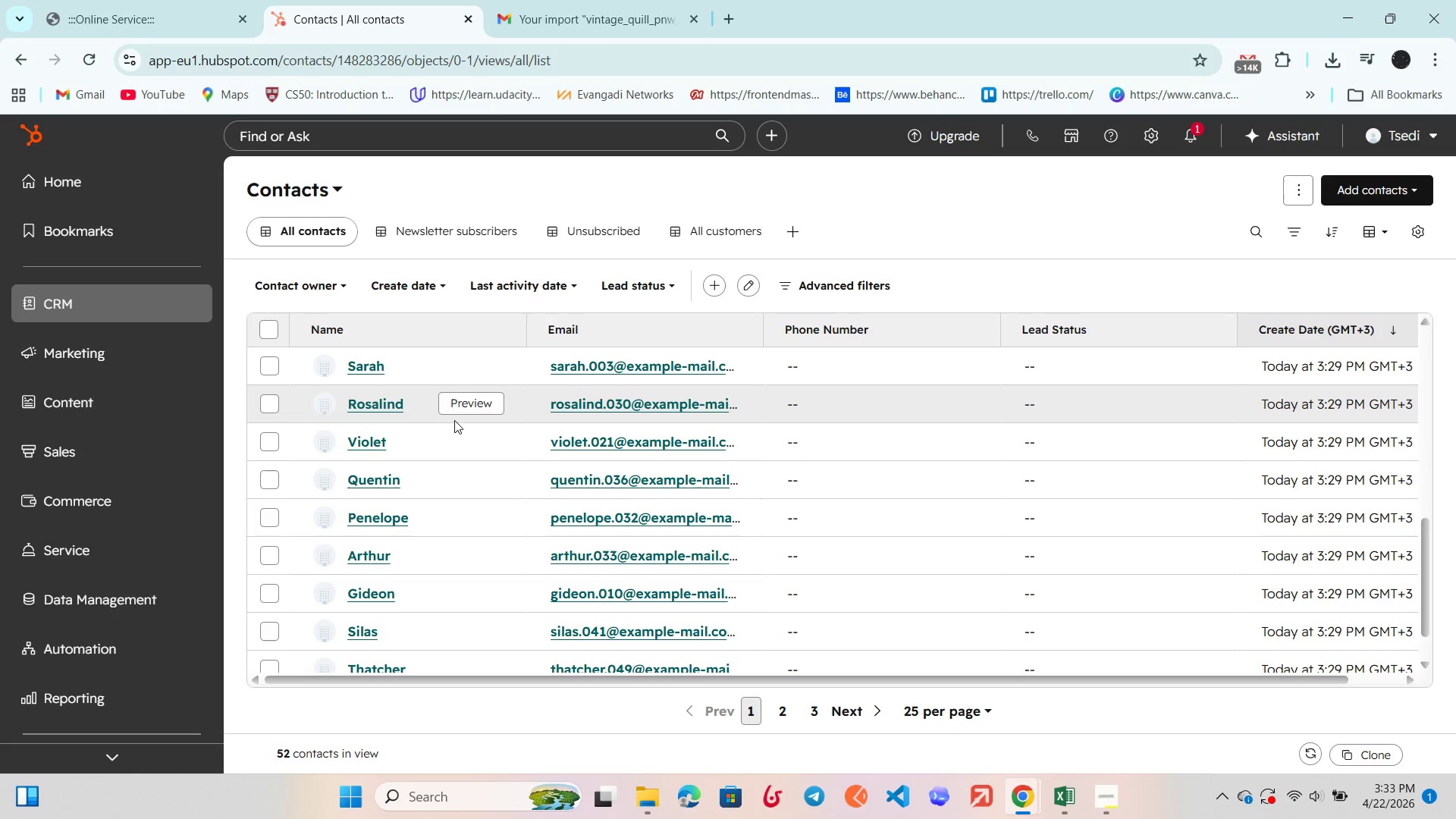 
left_click([461, 406])
 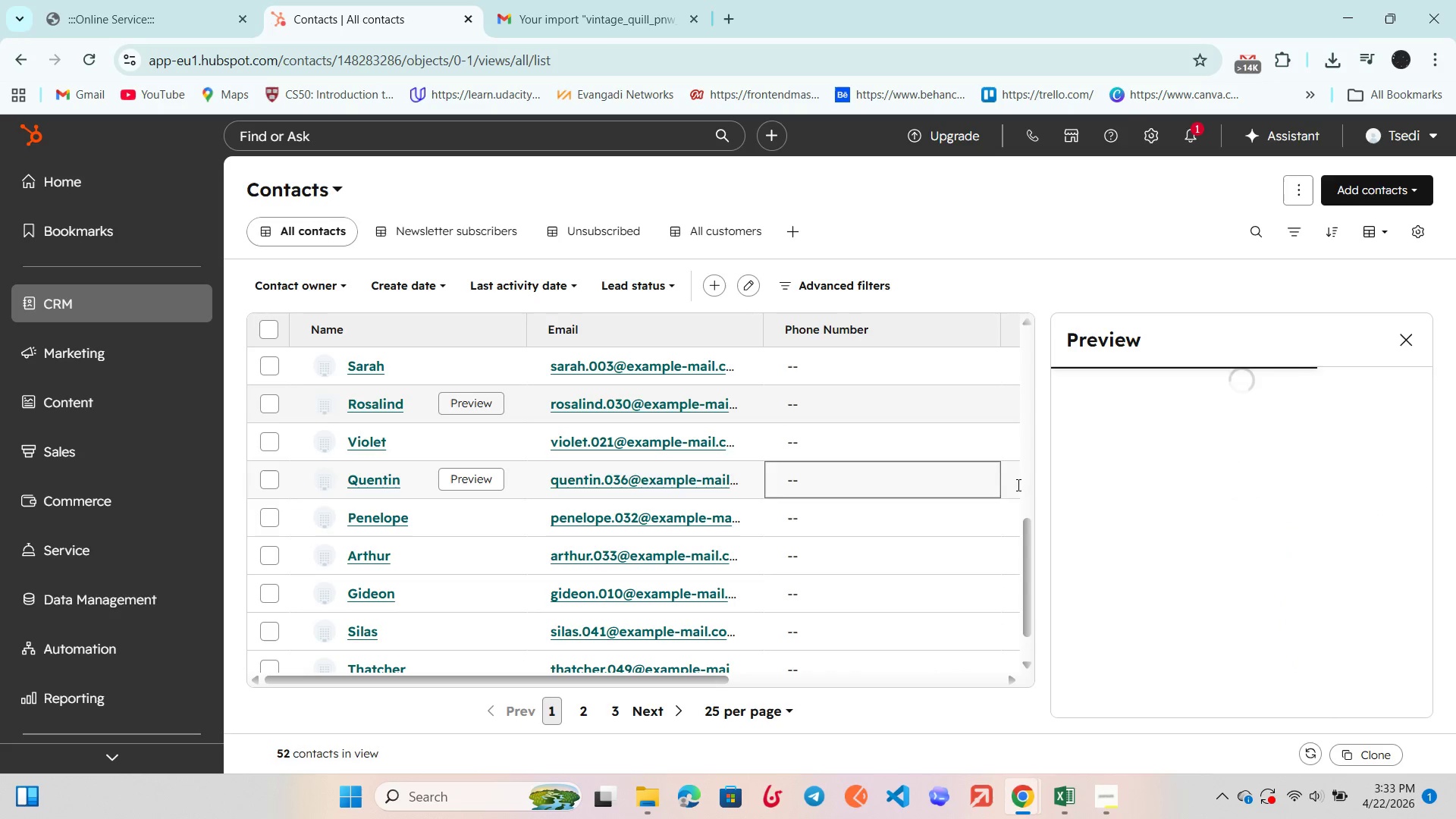 
mouse_move([1213, 491])
 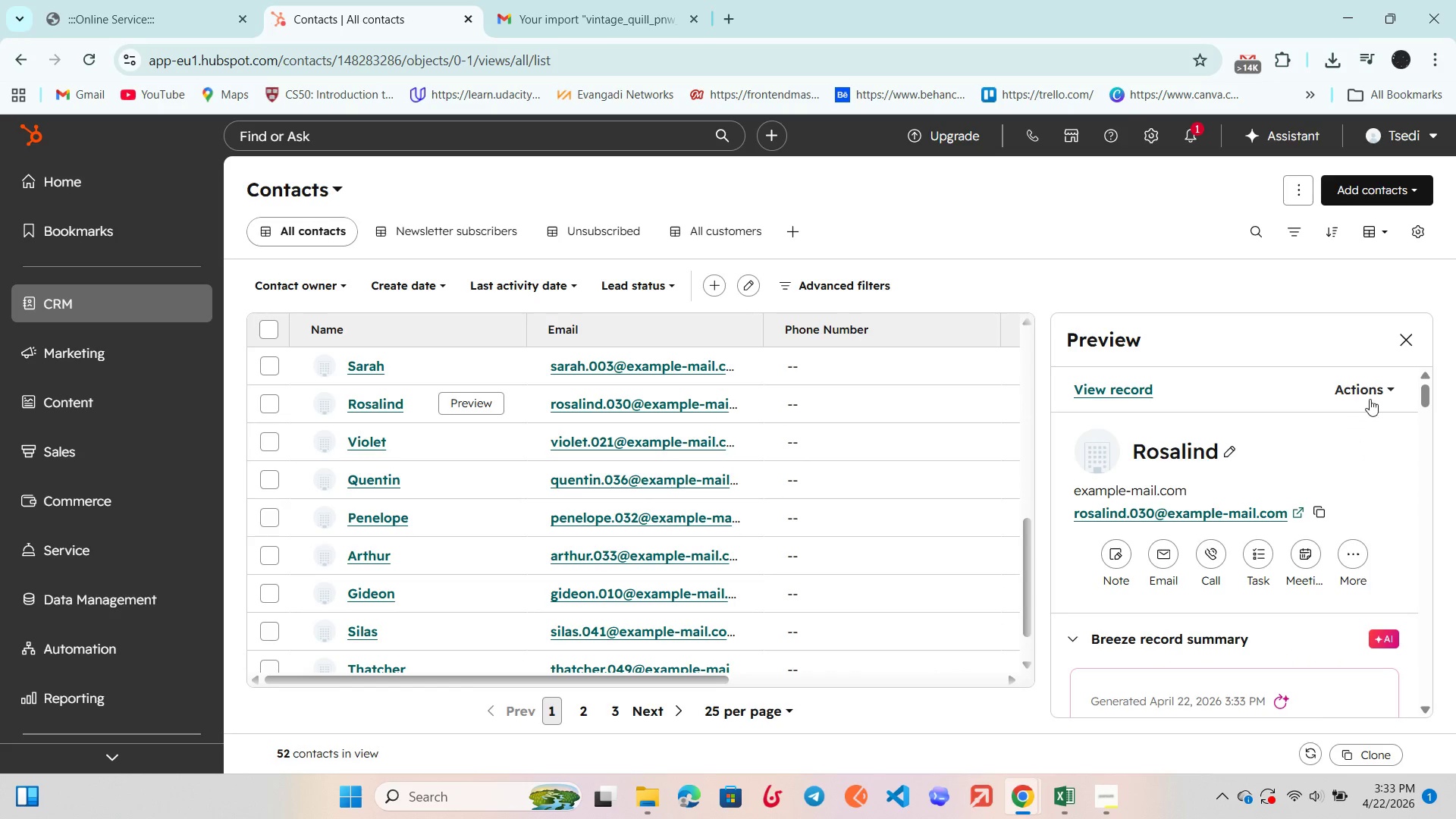 
left_click([1371, 394])
 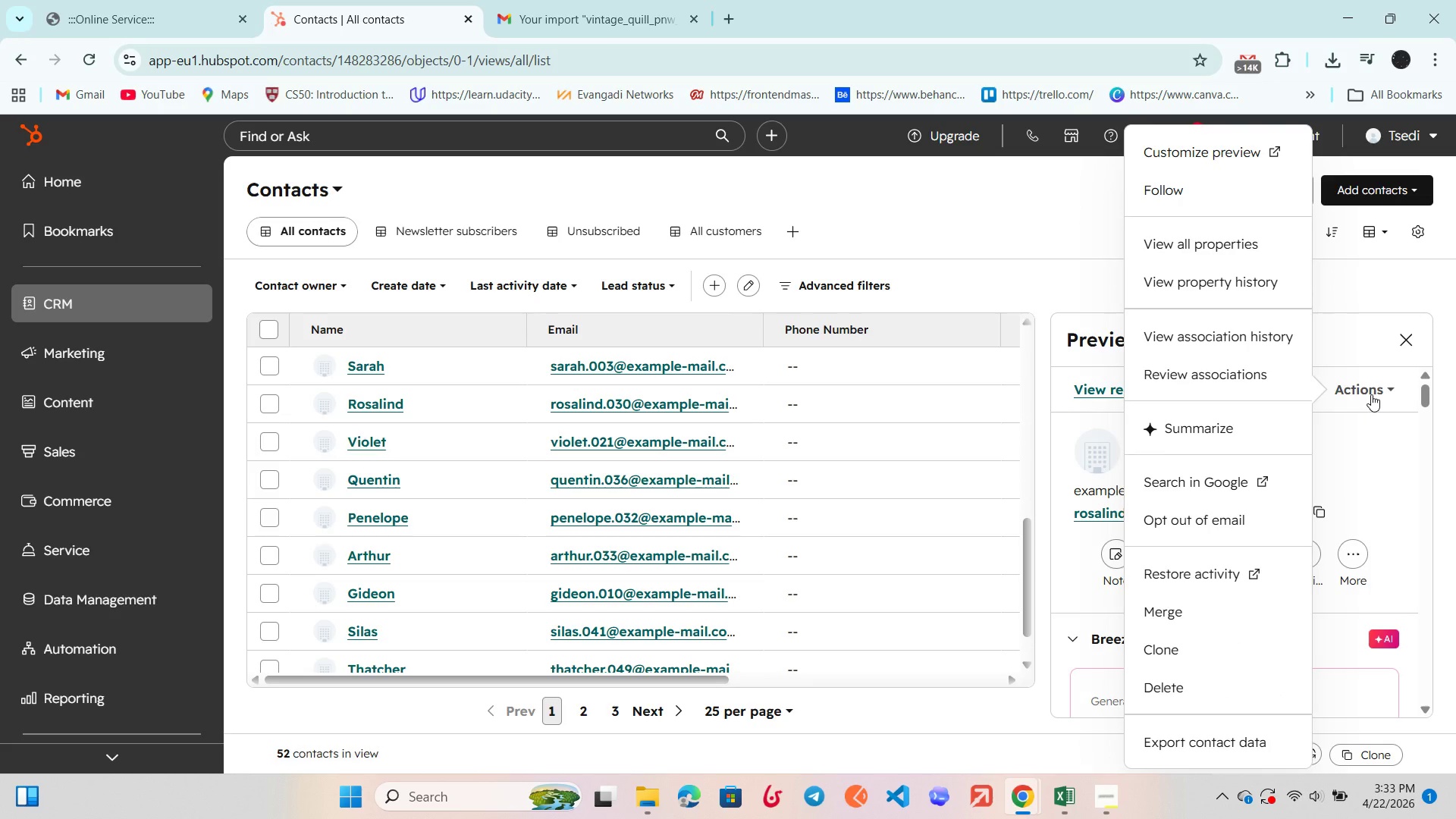 
wait(8.17)
 